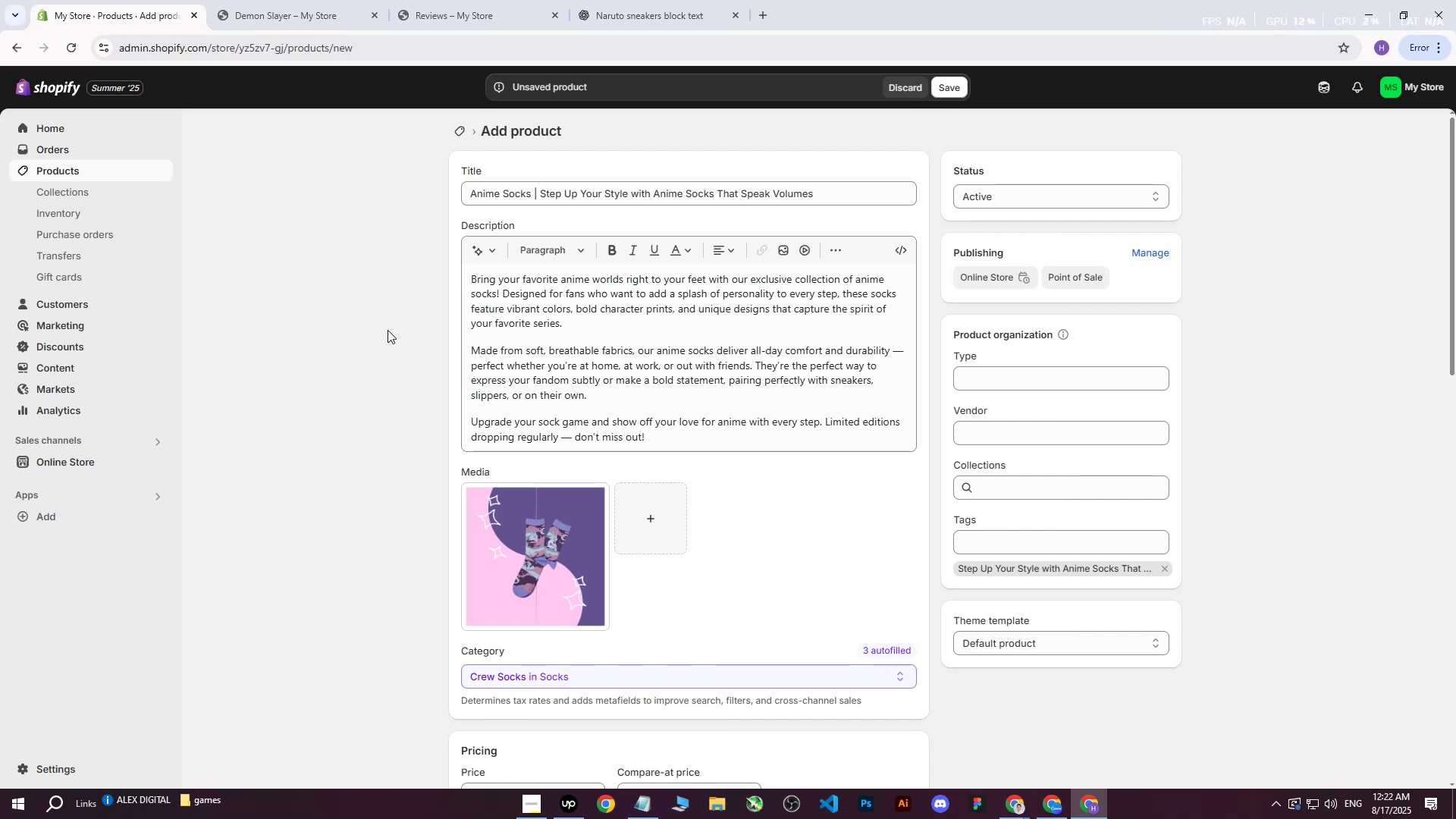 
left_click([952, 86])
 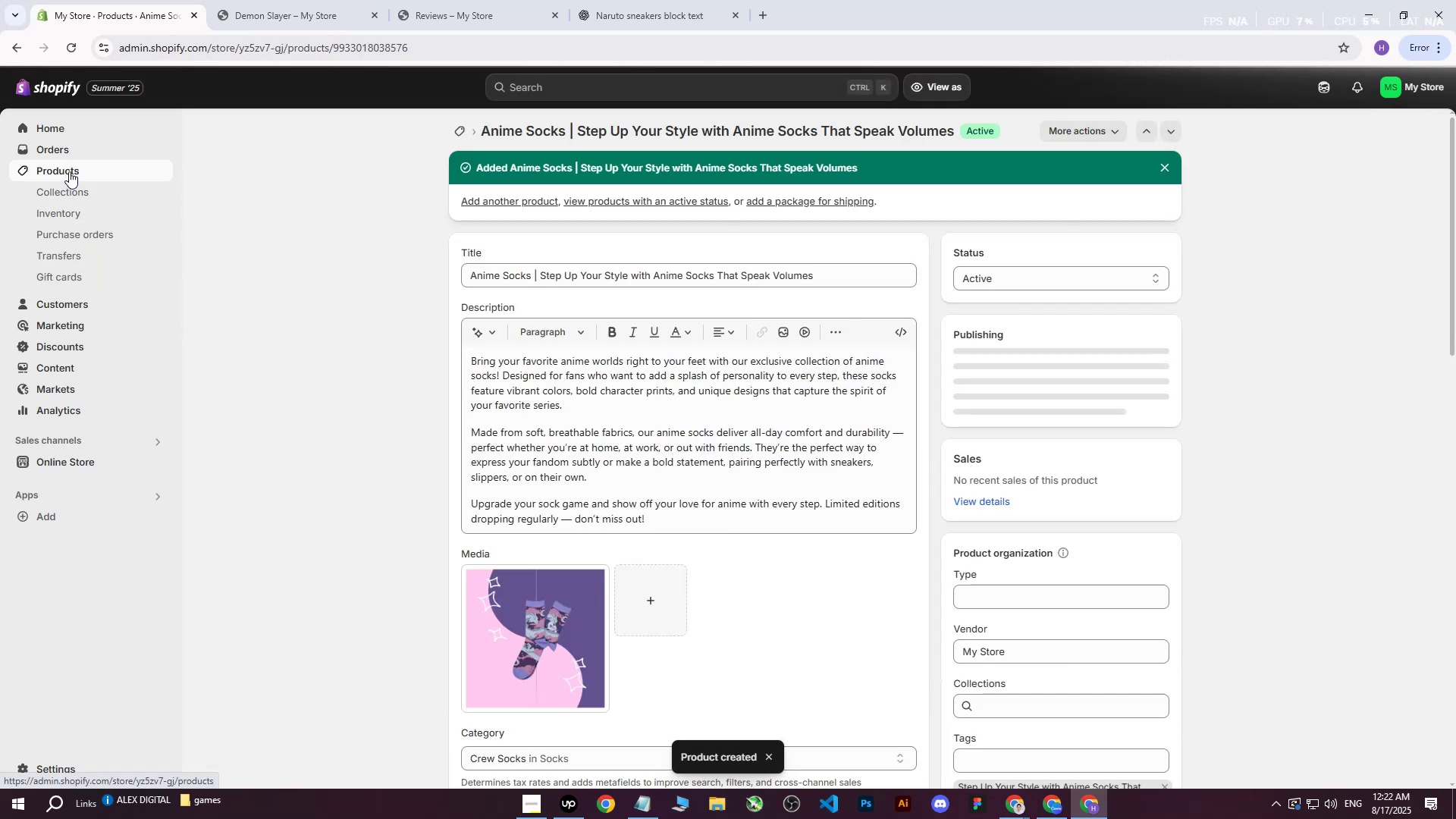 
left_click([69, 171])
 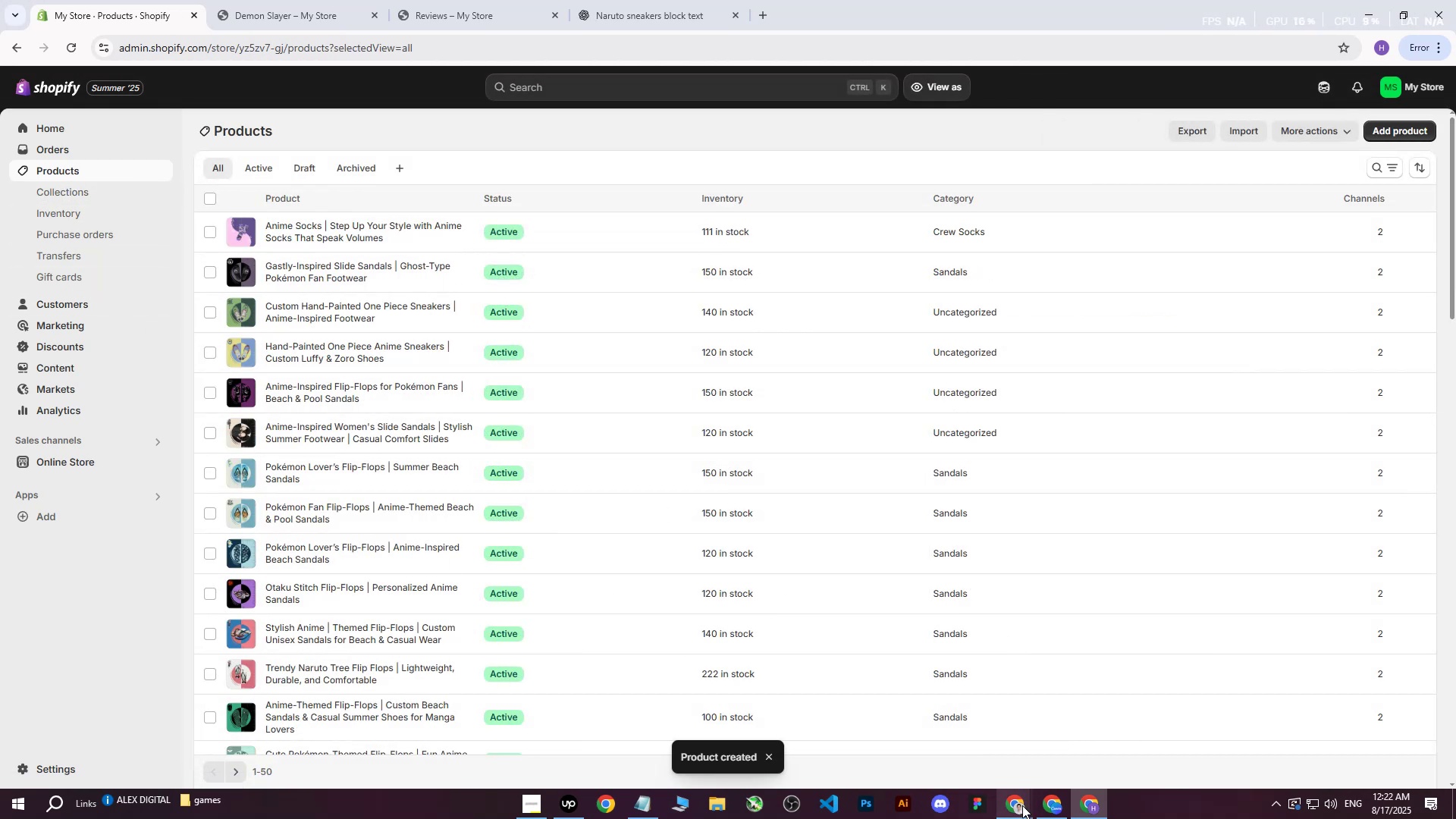 
double_click([890, 718])
 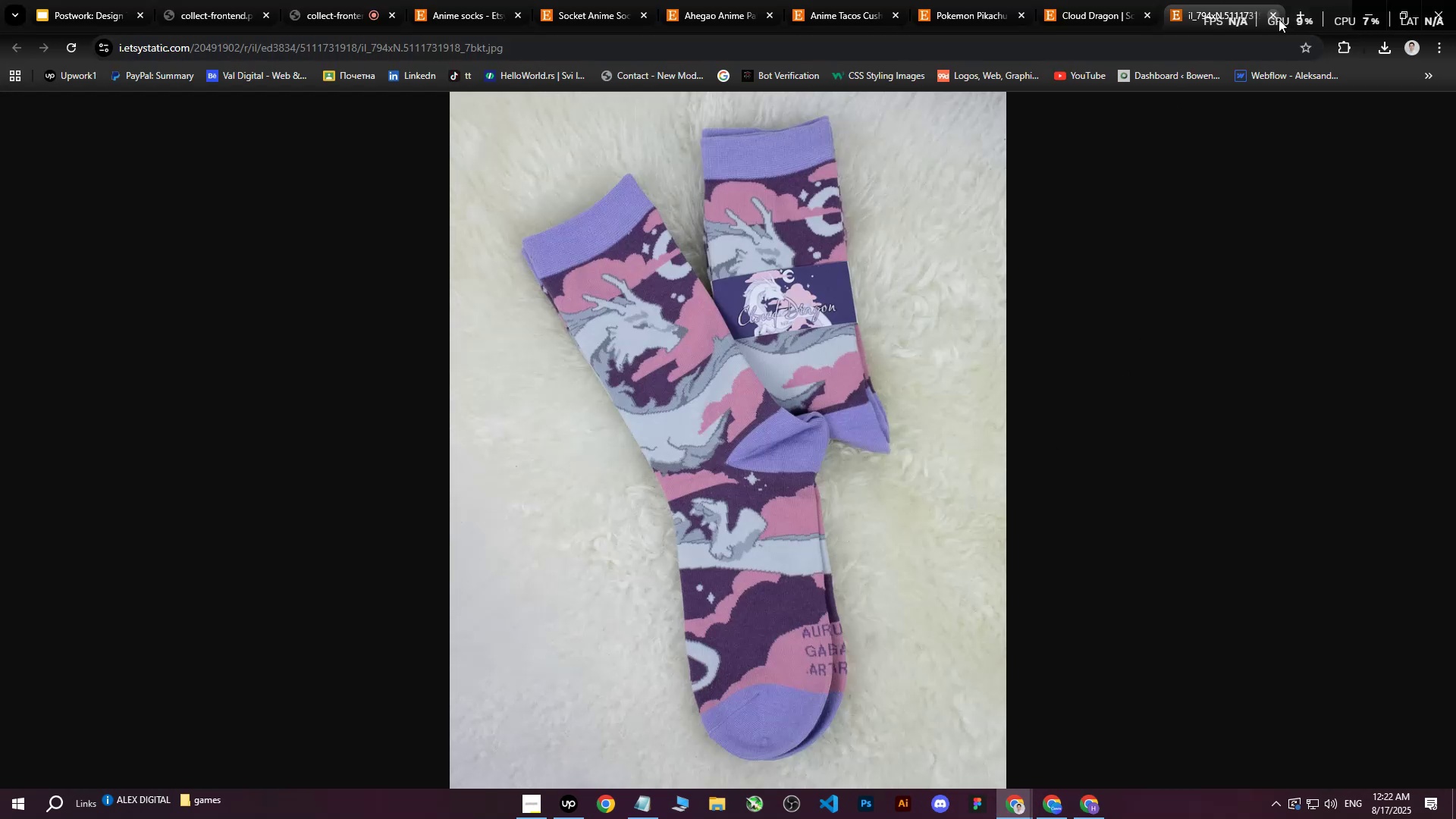 
left_click([1277, 17])
 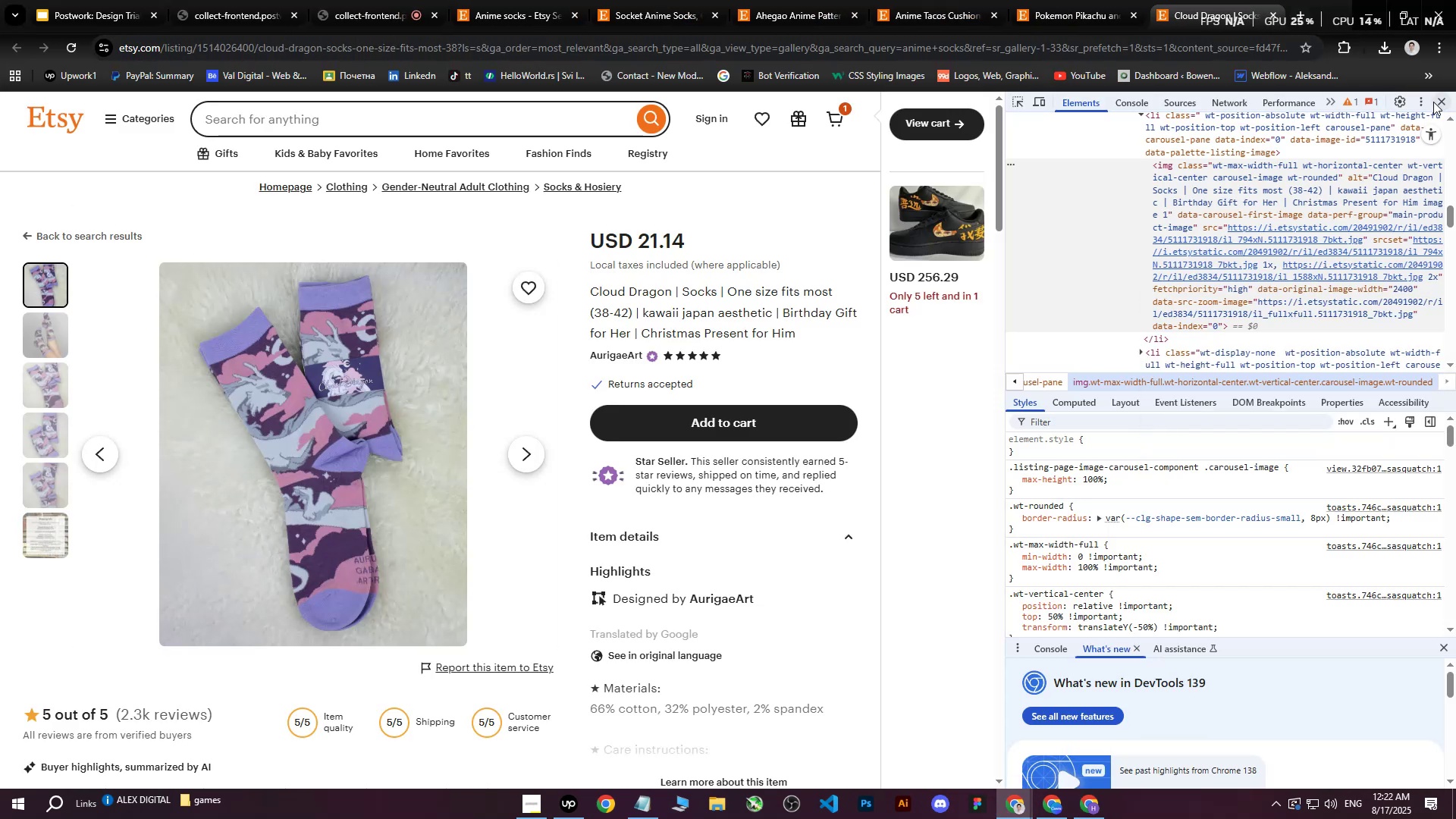 
left_click([1439, 105])
 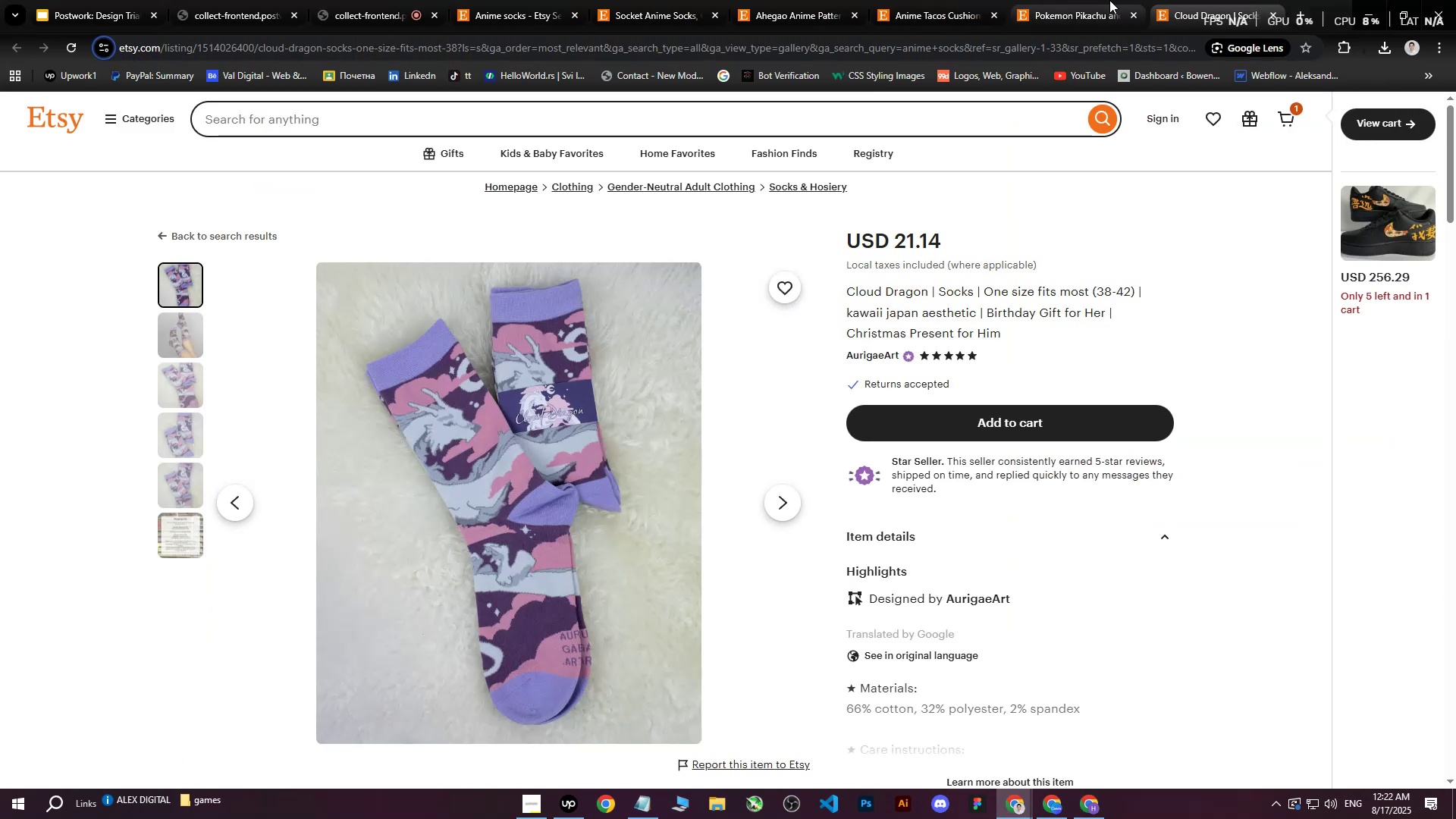 
left_click([1109, 0])
 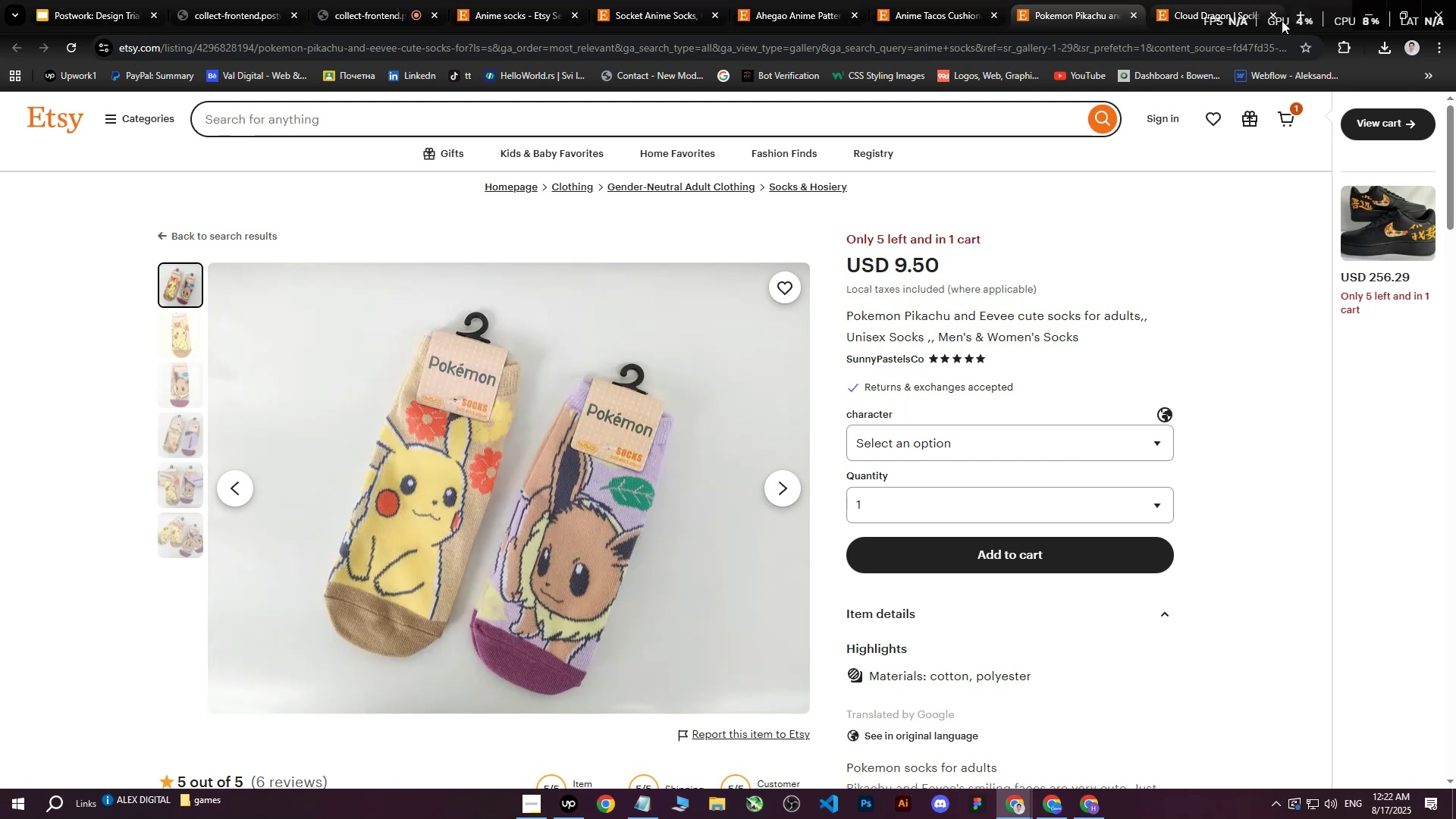 
left_click([1279, 18])
 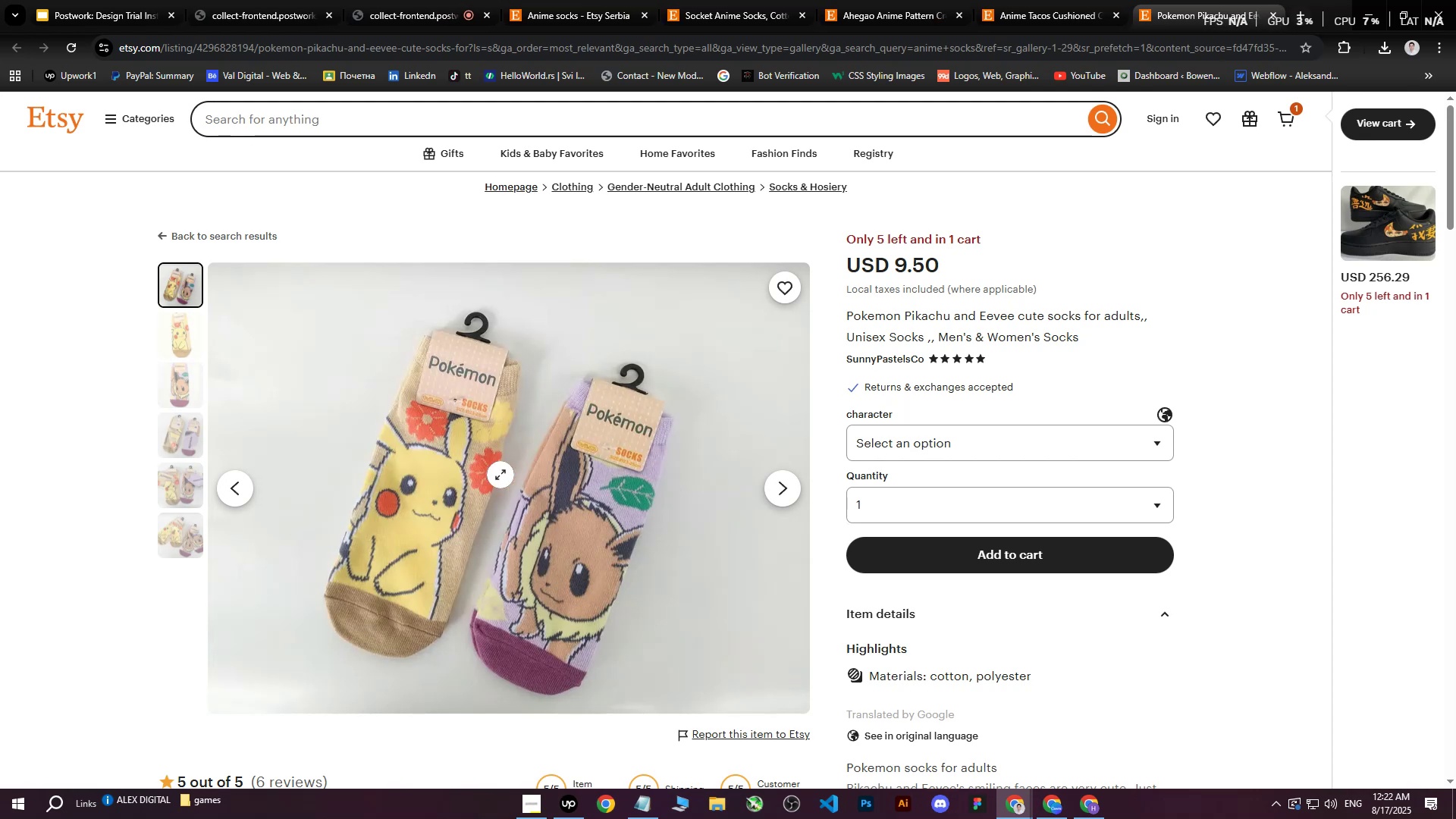 
right_click([497, 476])
 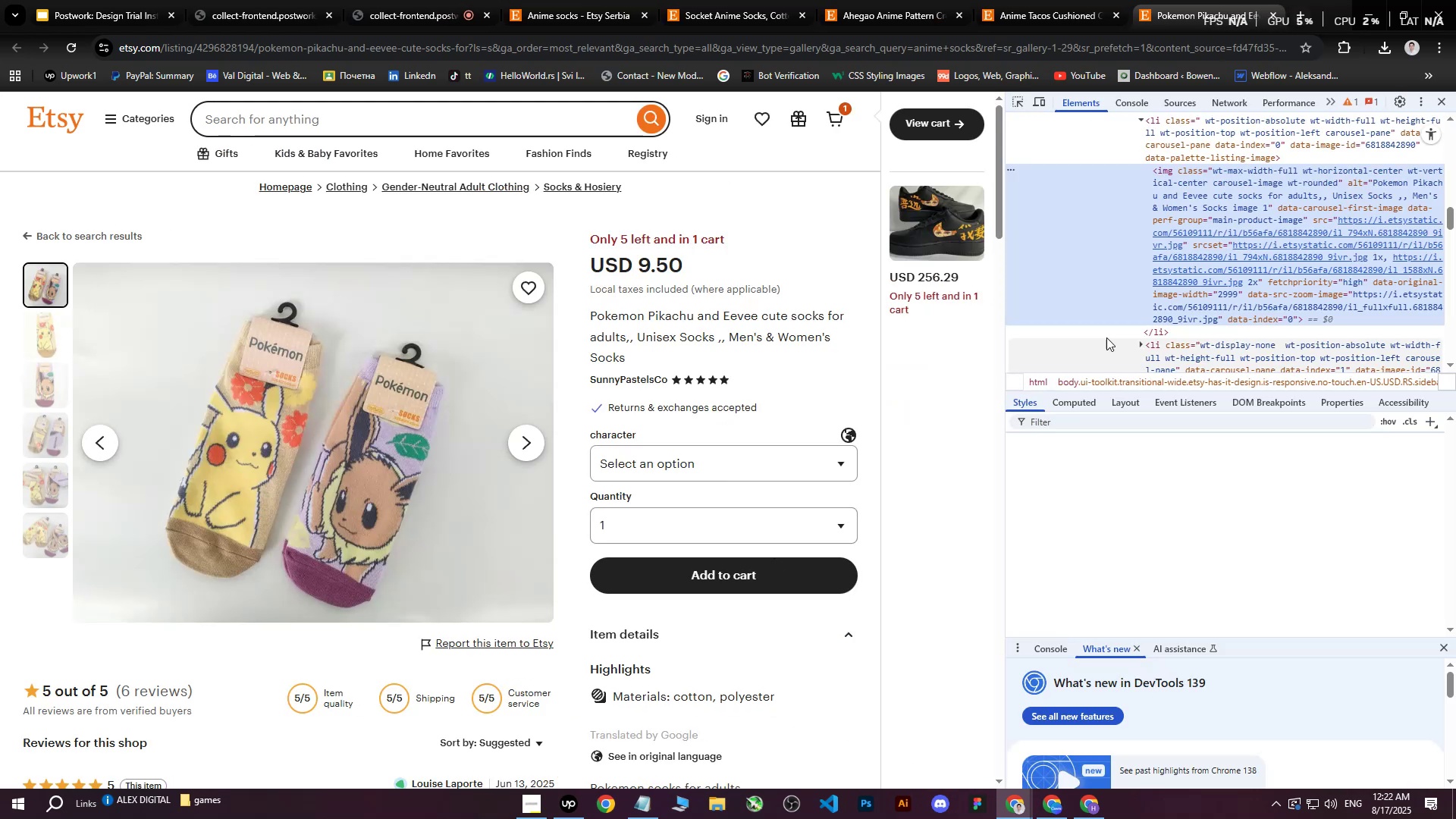 
left_click([1294, 252])
 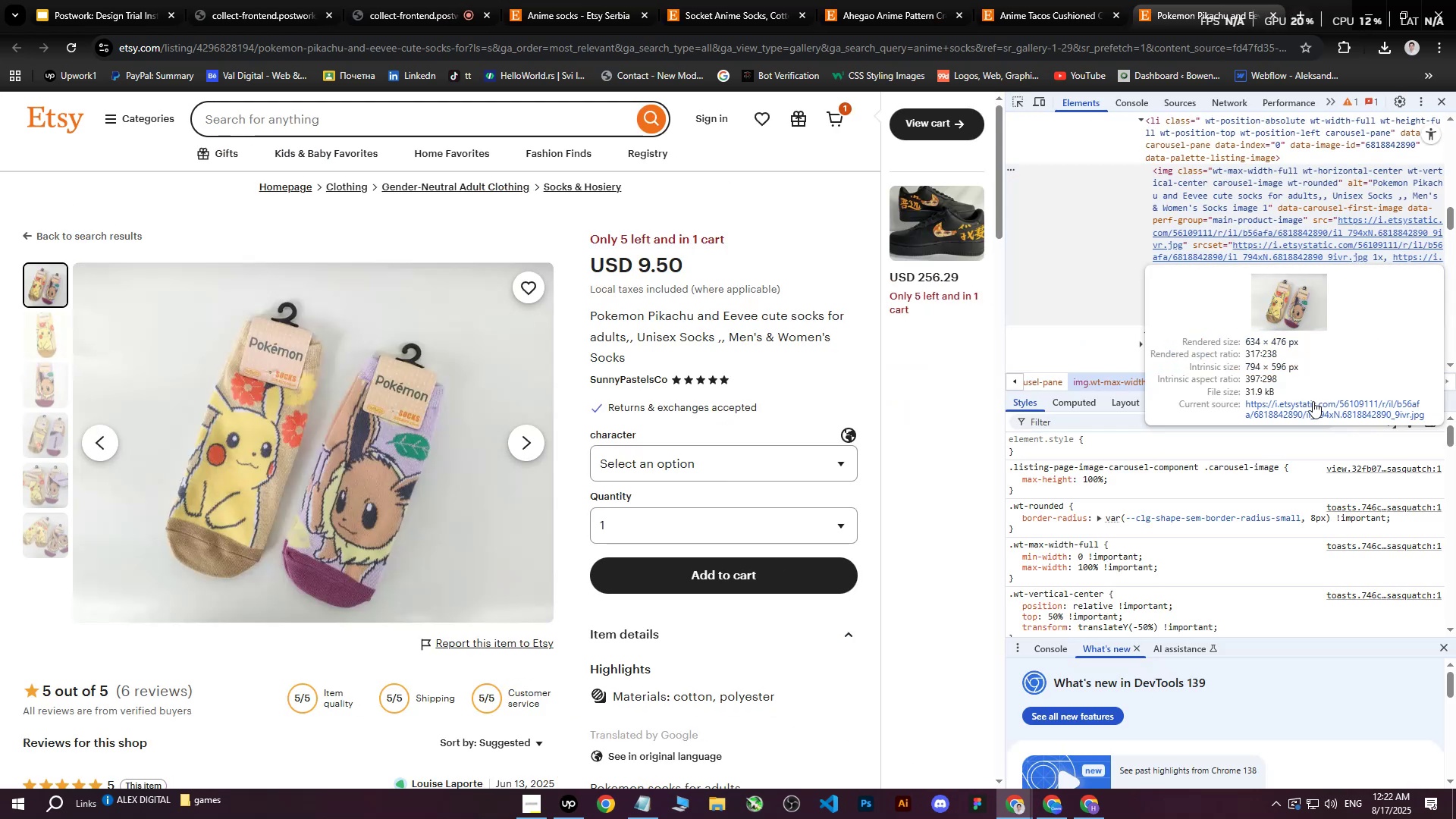 
left_click([1311, 406])
 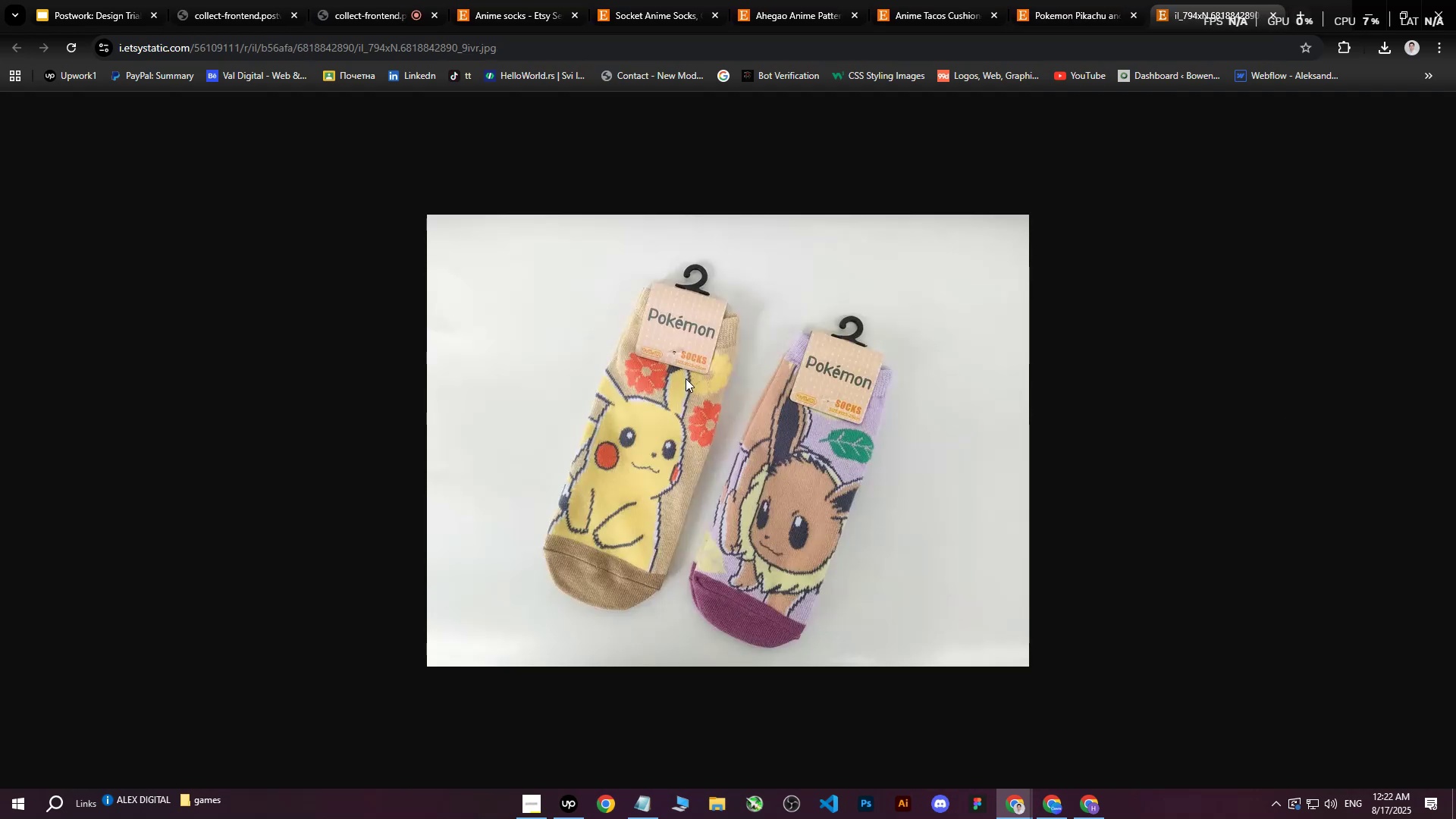 
right_click([686, 378])
 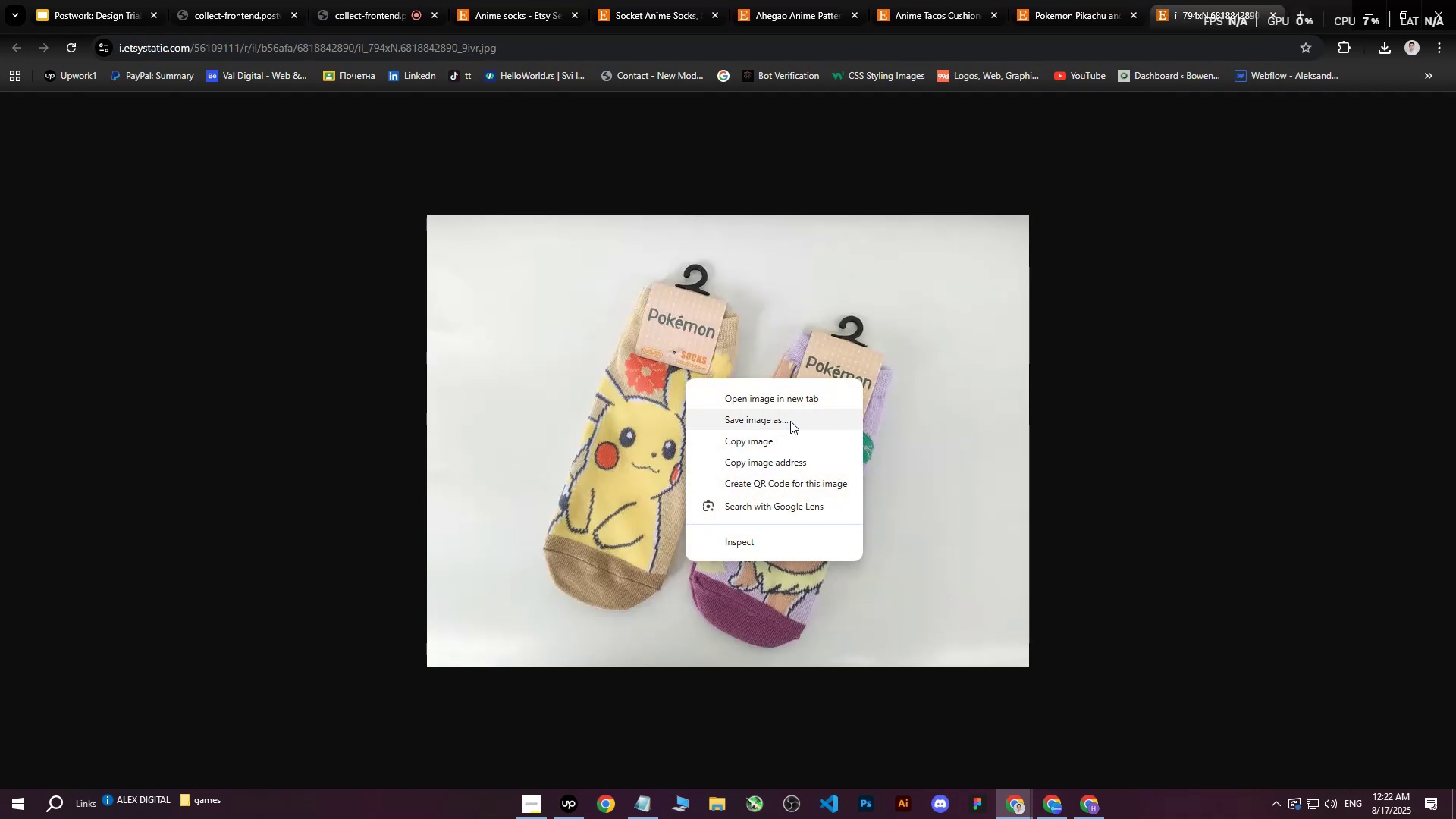 
left_click([790, 421])
 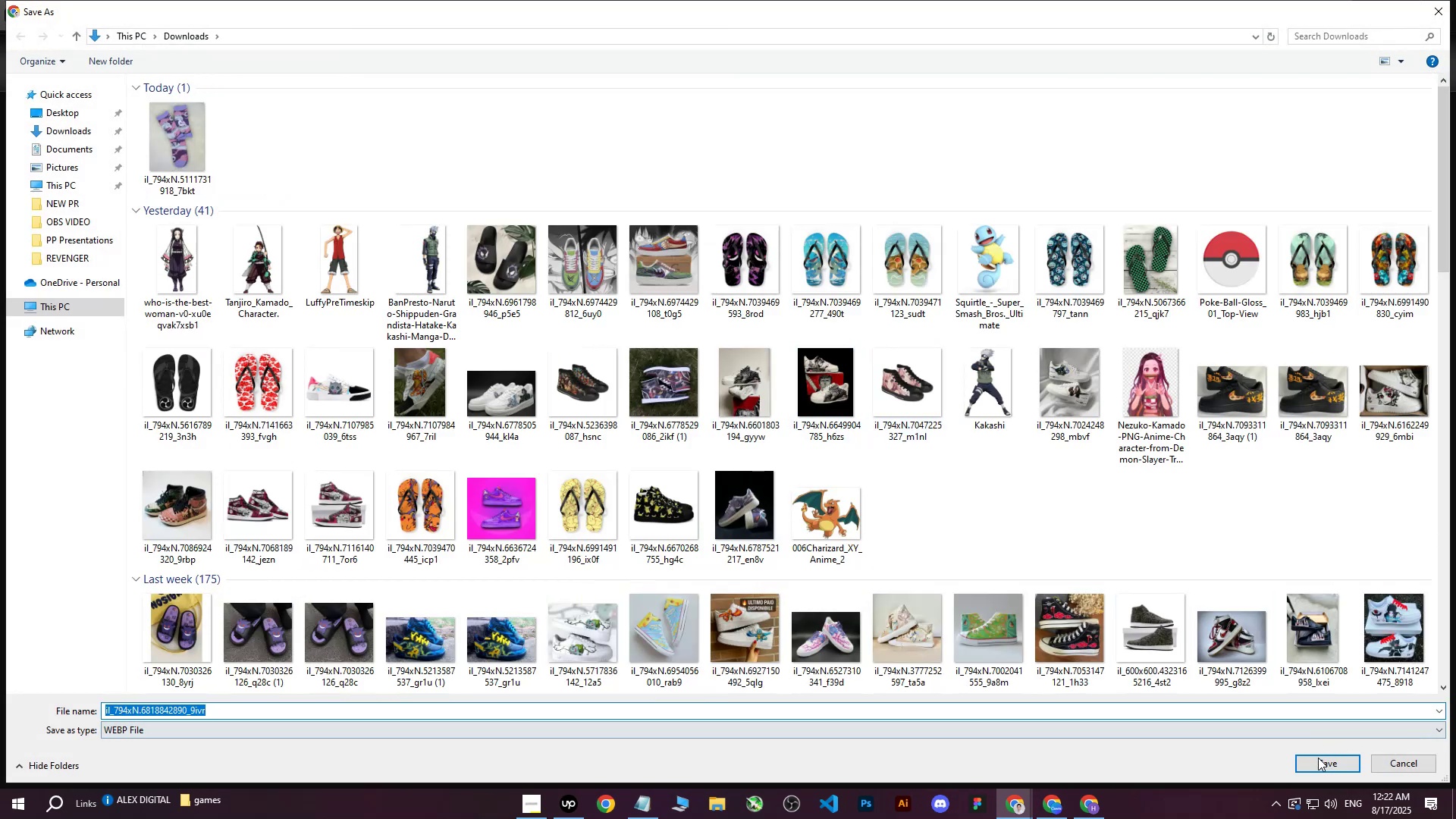 
double_click([1315, 764])
 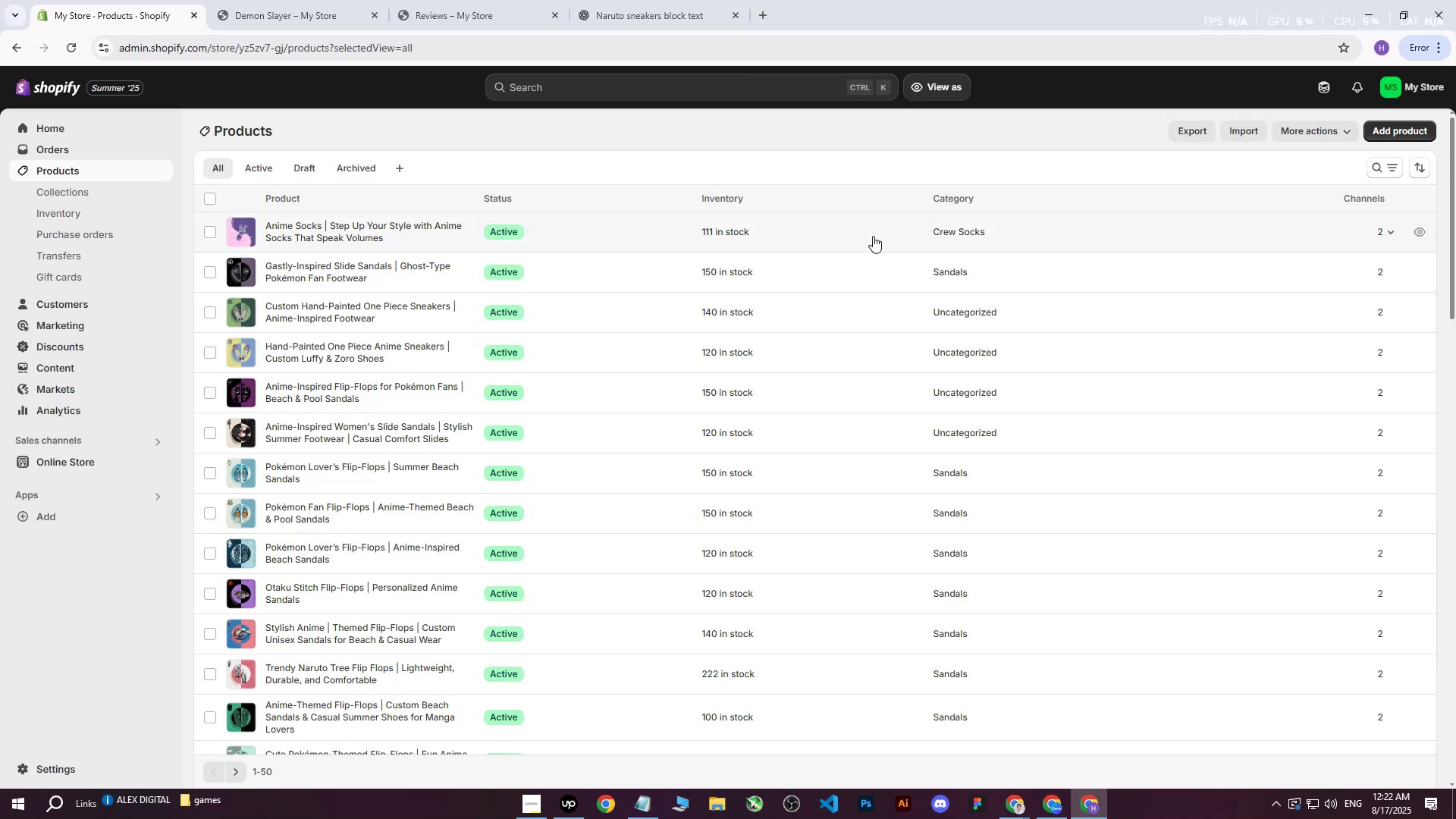 
wait(5.97)
 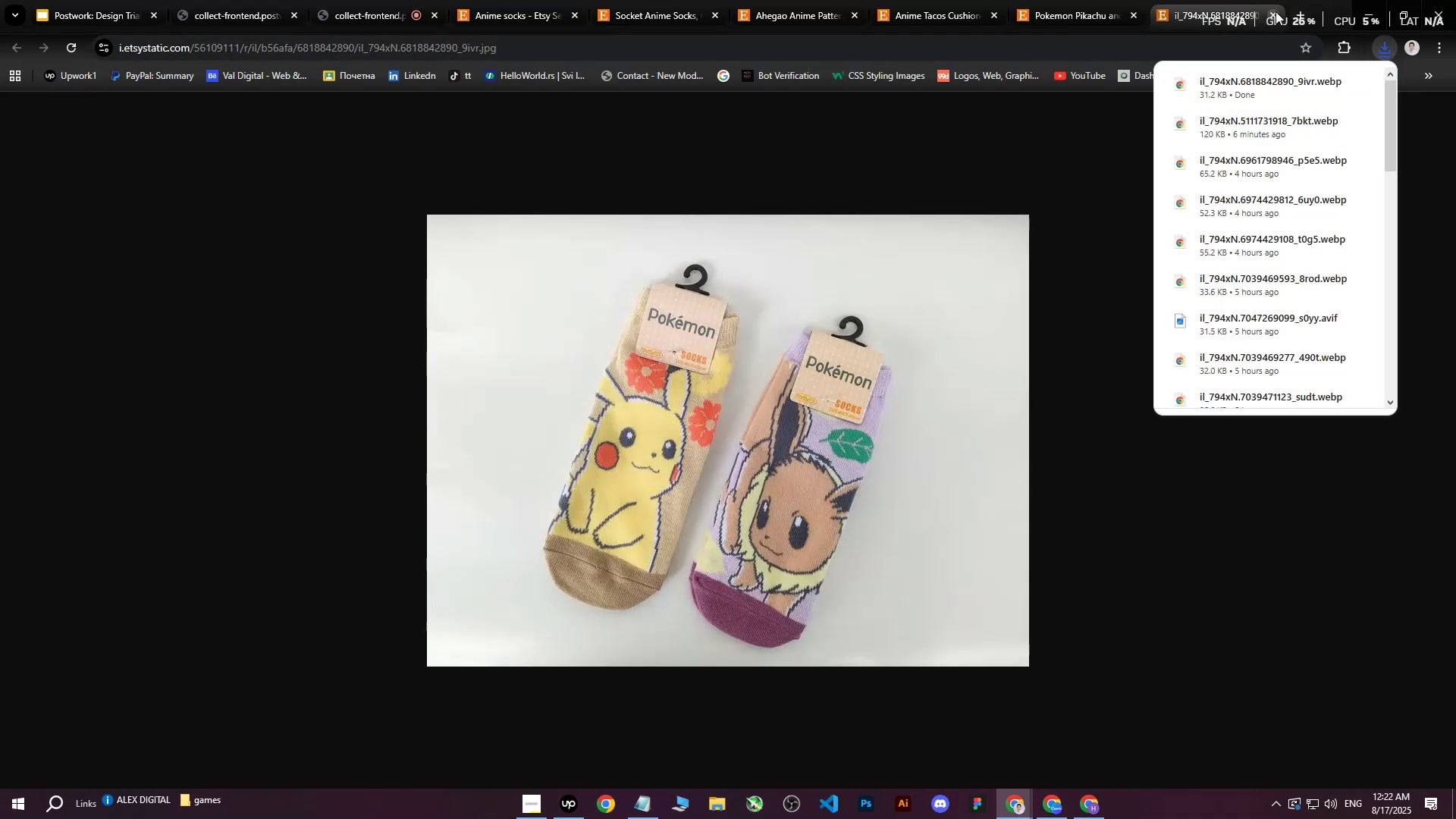 
left_click([1398, 140])
 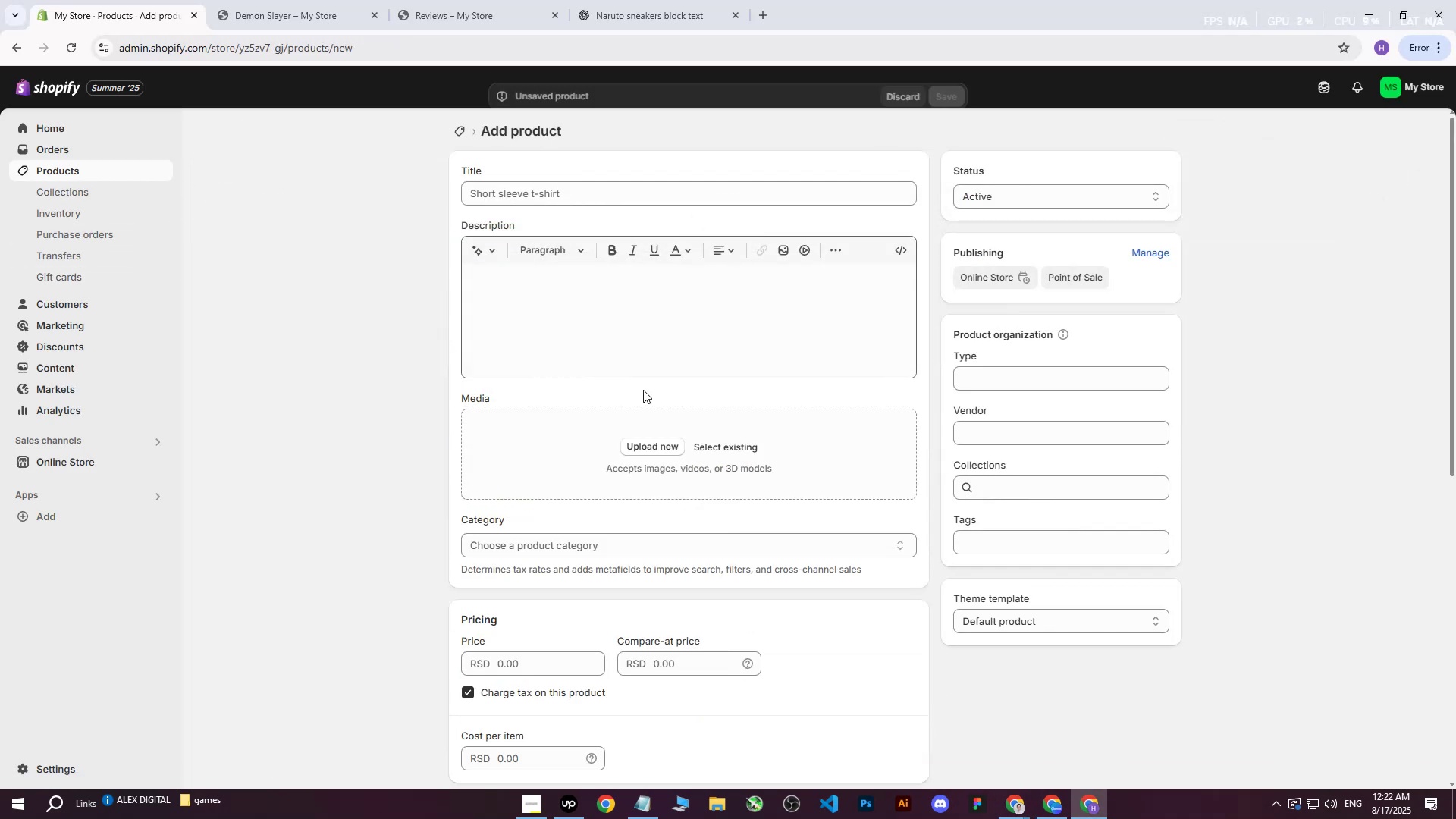 
left_click([657, 439])
 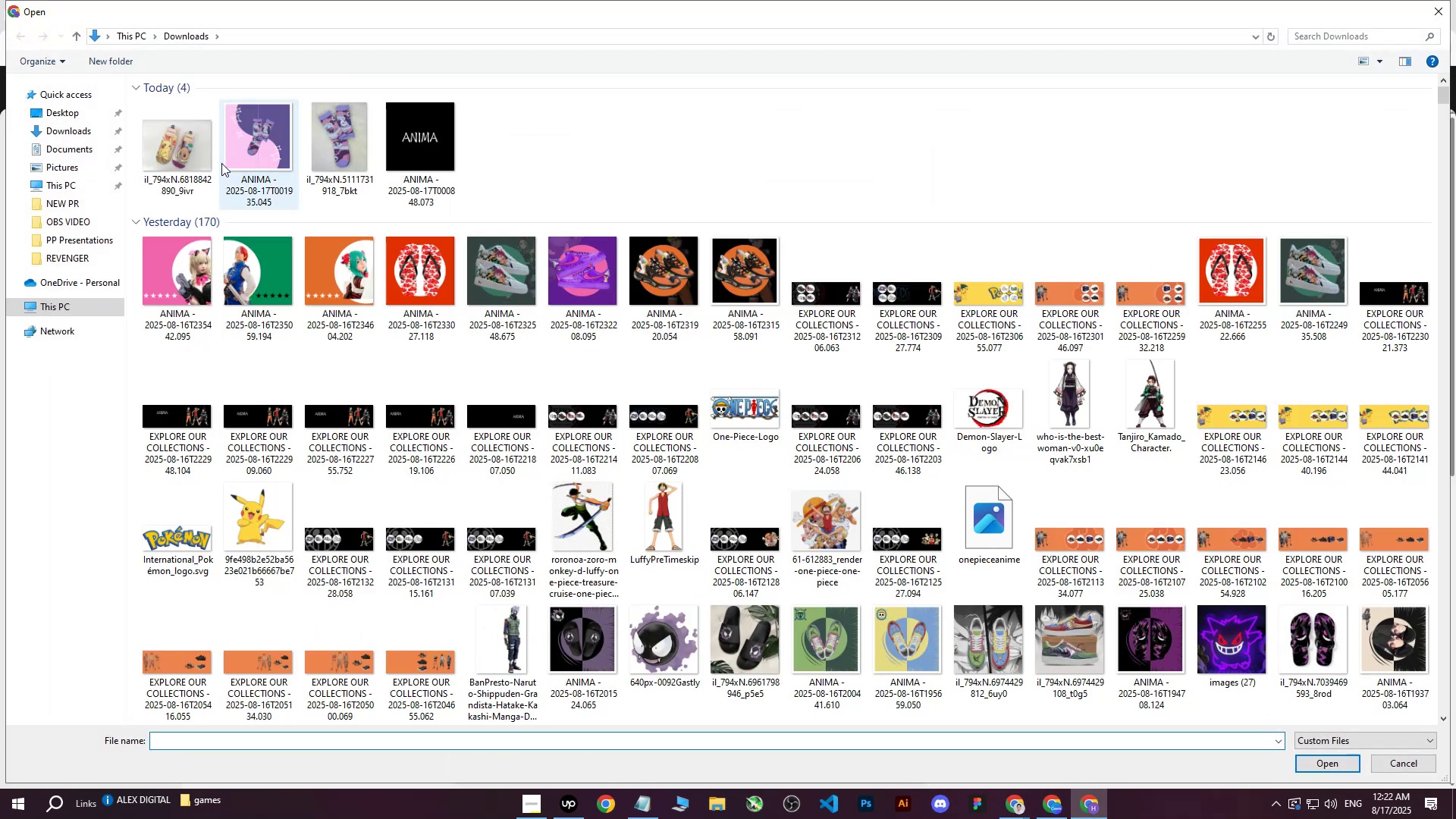 
left_click([207, 158])
 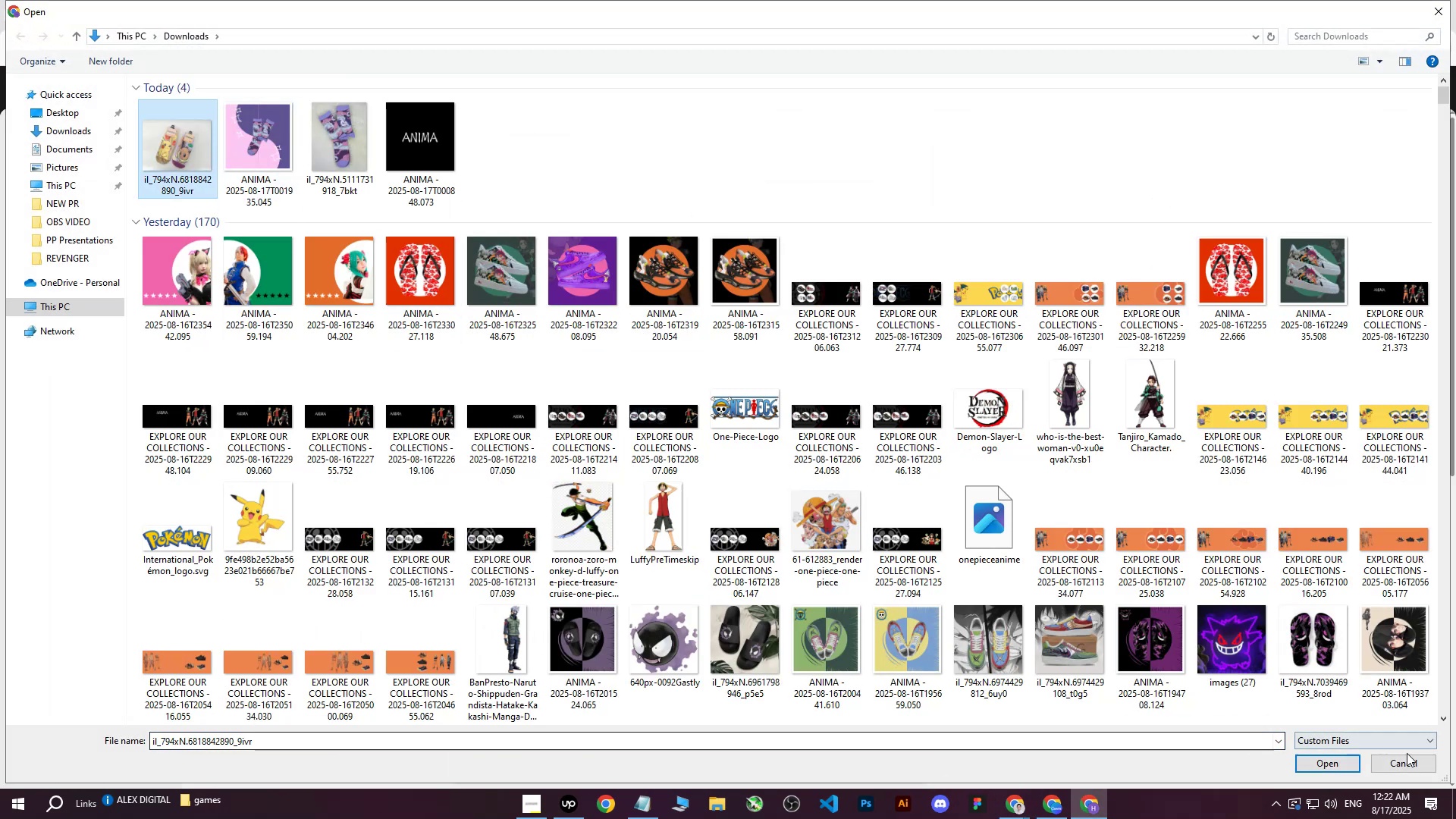 
left_click([1425, 764])
 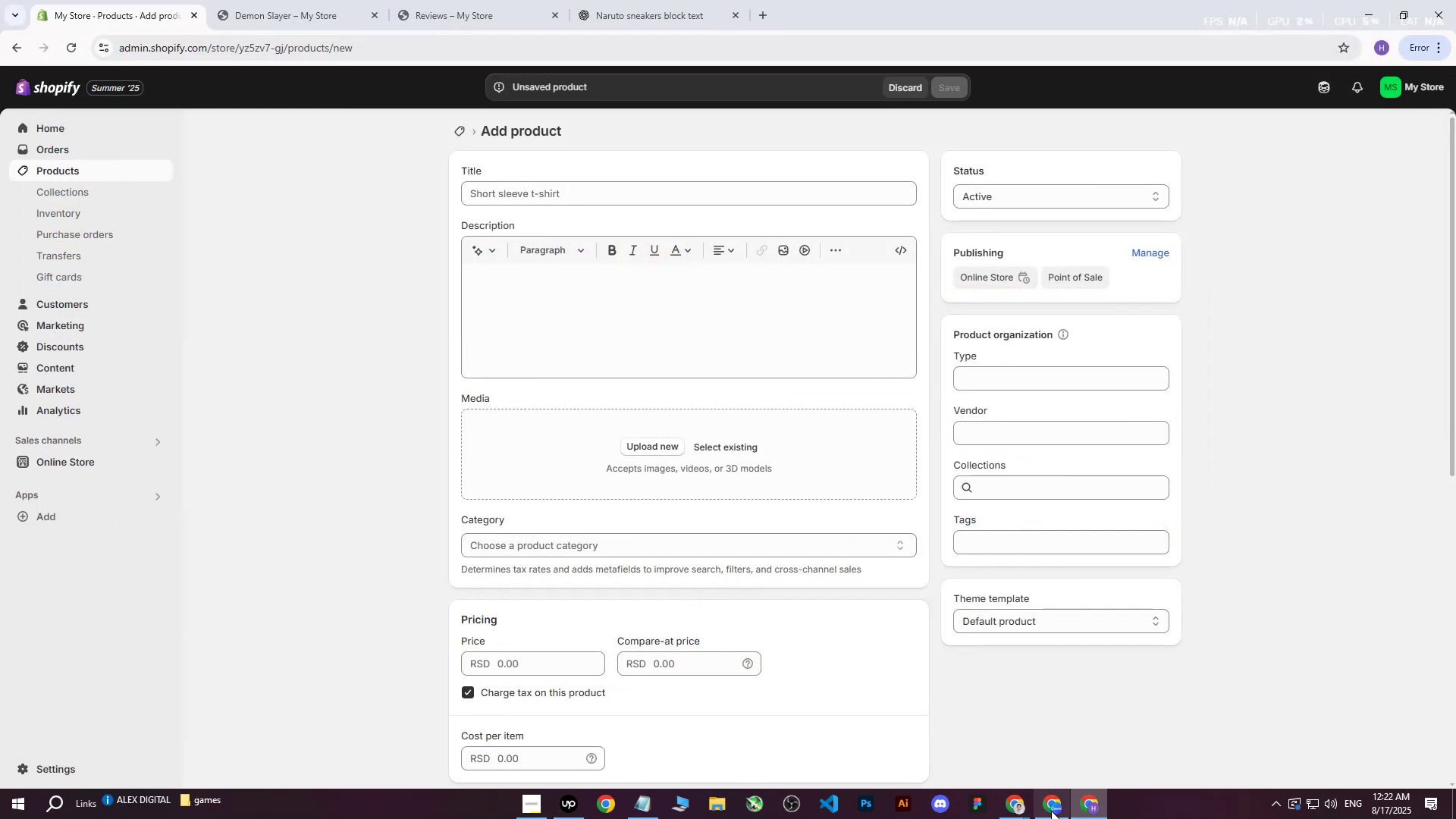 
left_click([1047, 811])
 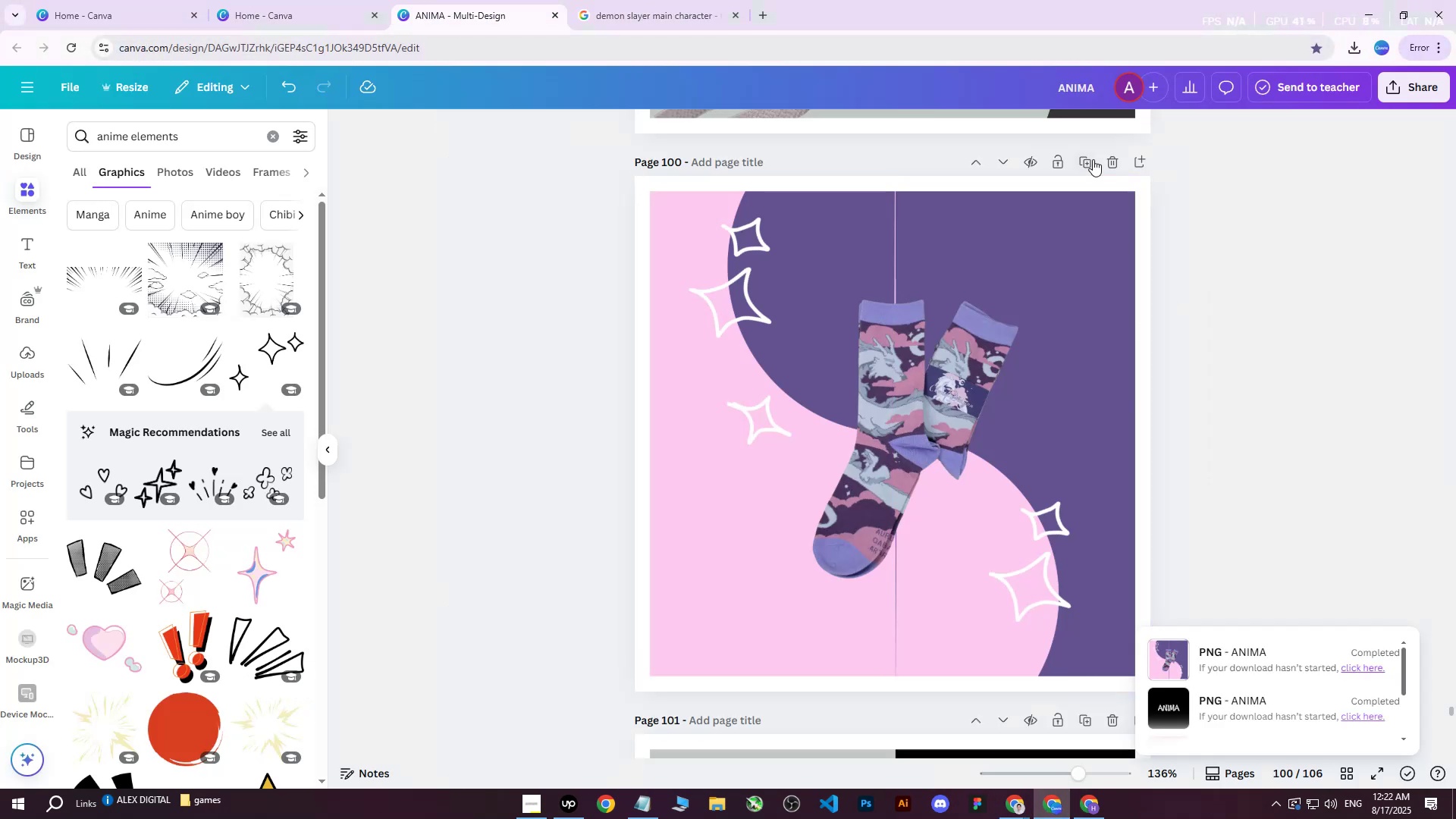 
left_click([1091, 158])
 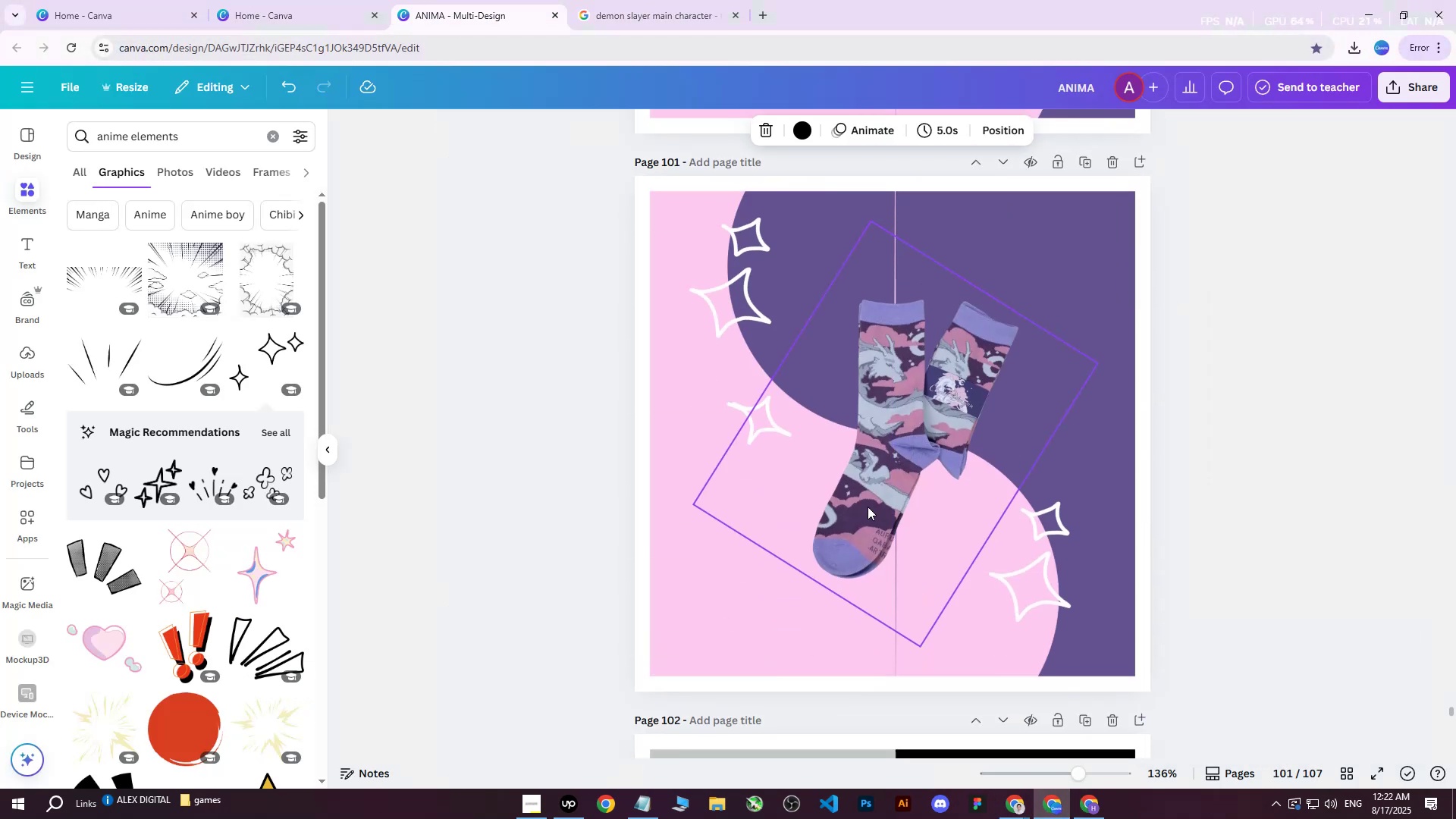 
left_click([880, 436])
 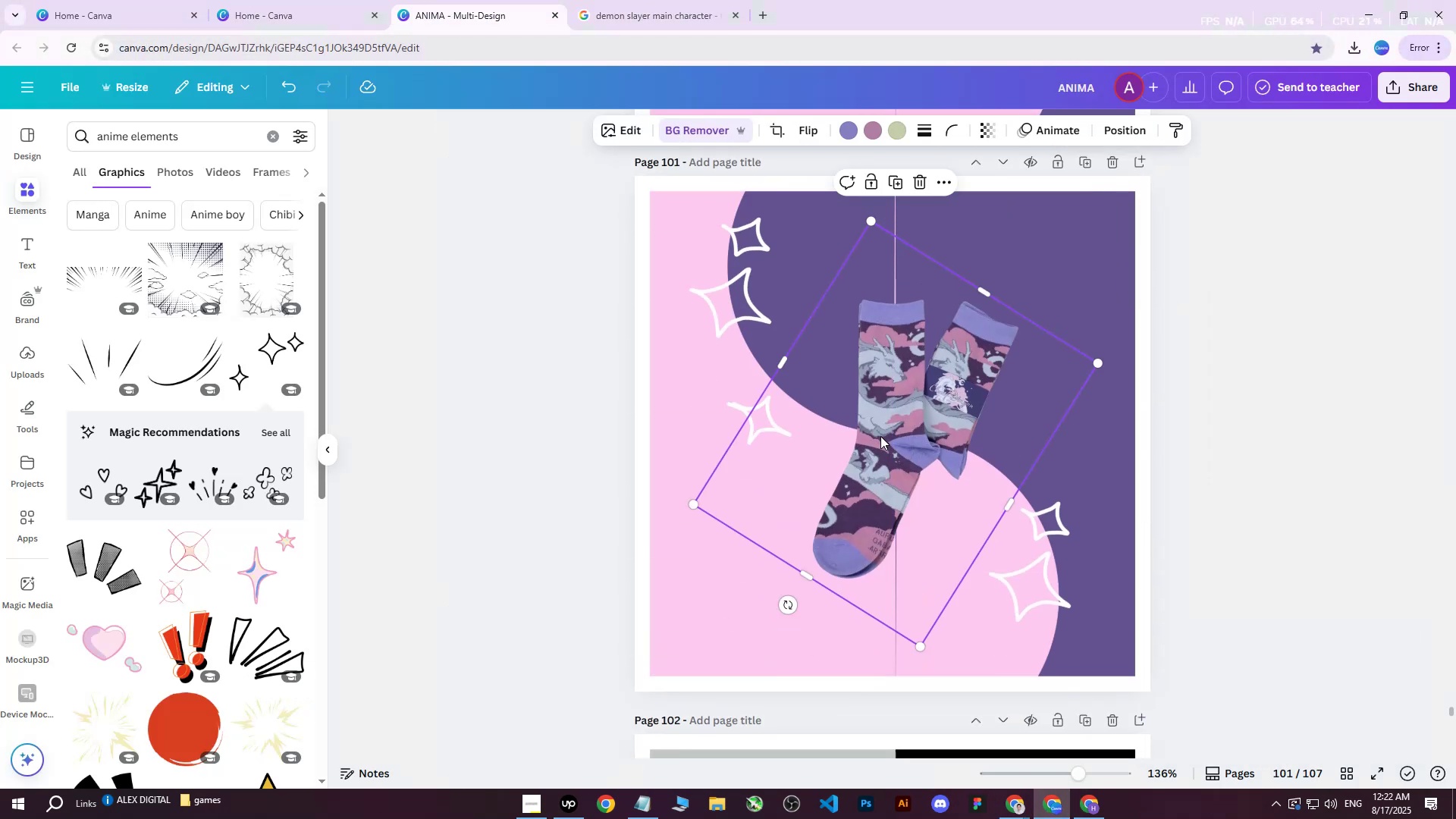 
key(Delete)
 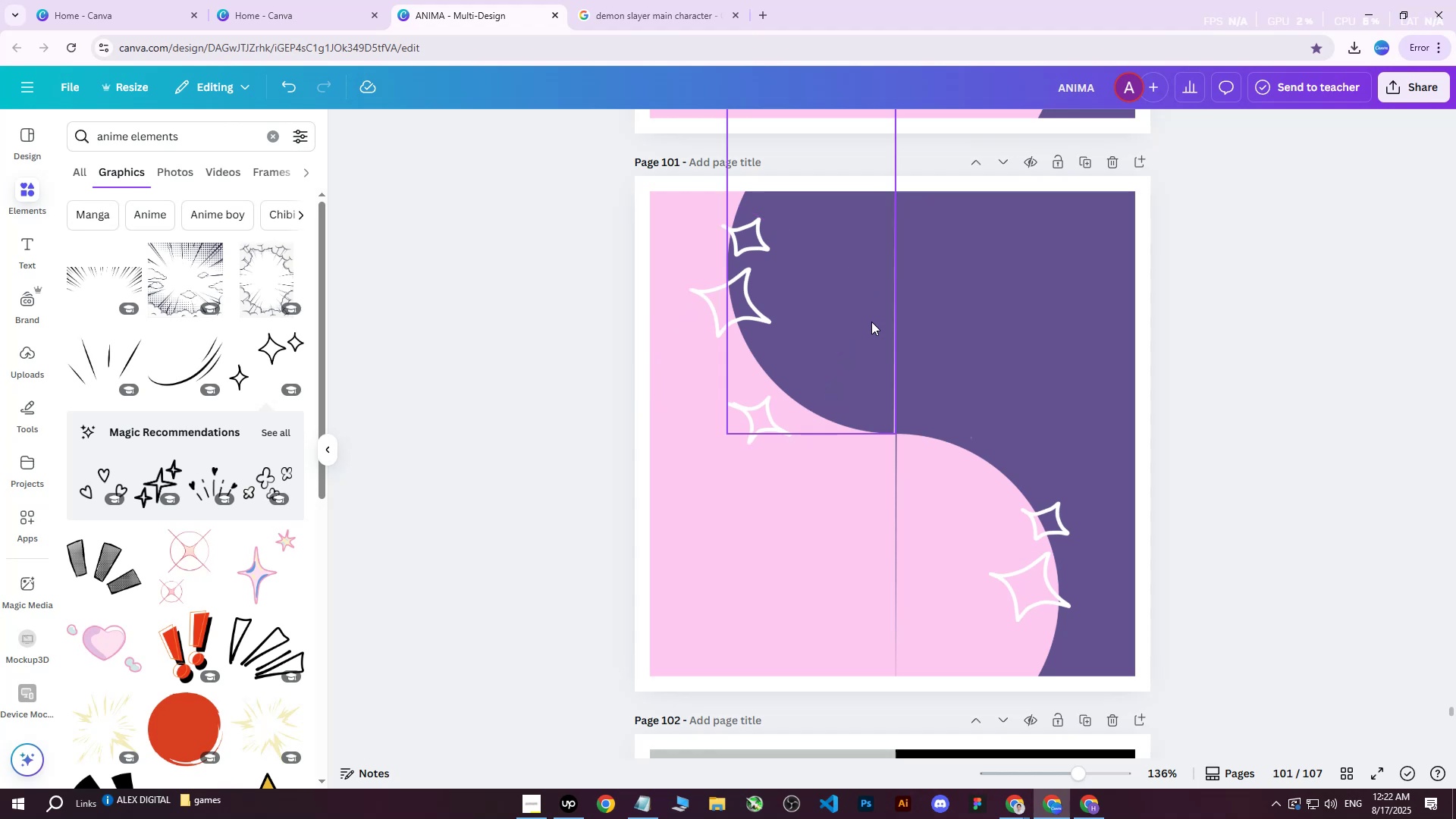 
left_click([871, 322])
 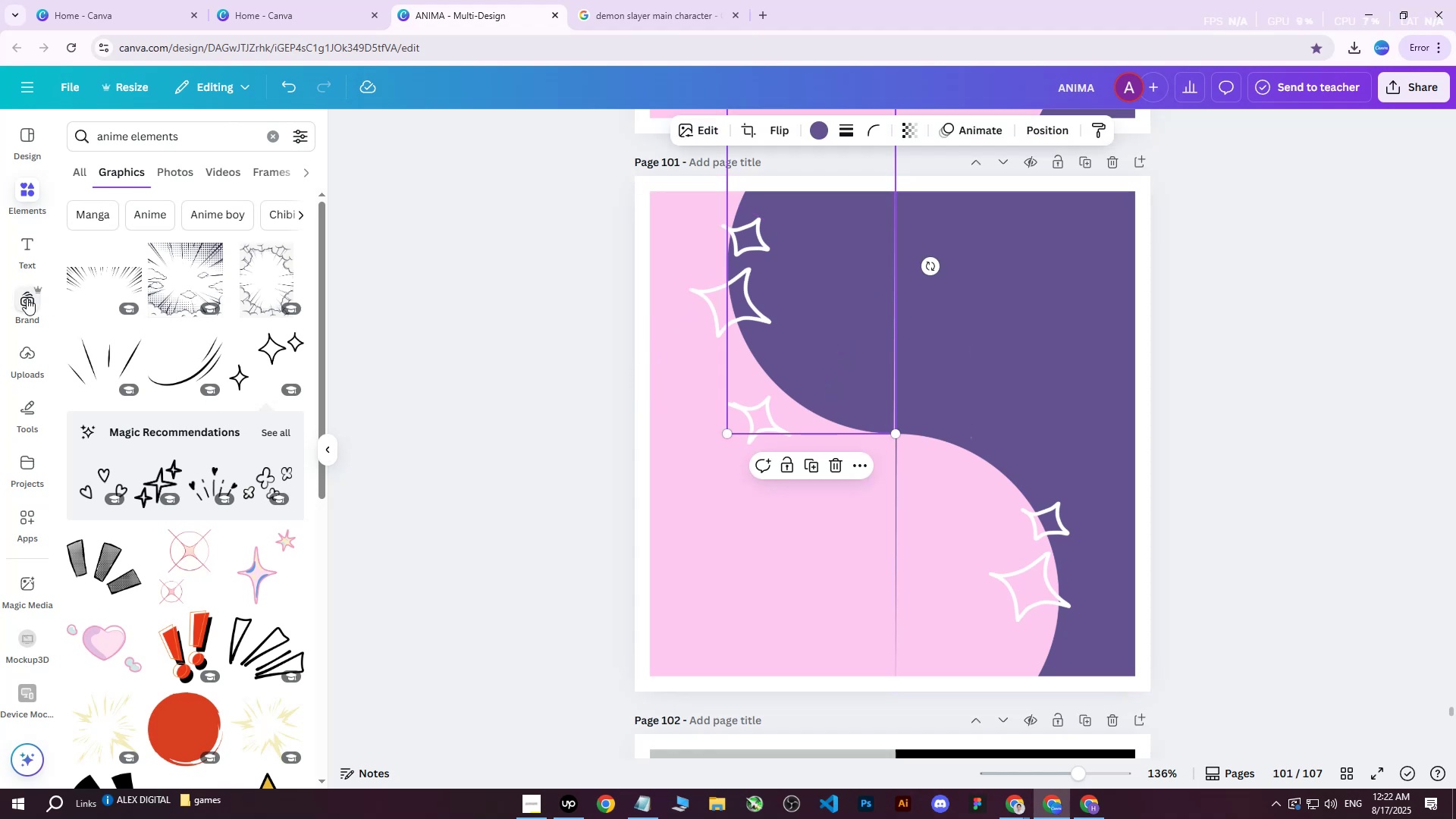 
left_click([27, 366])
 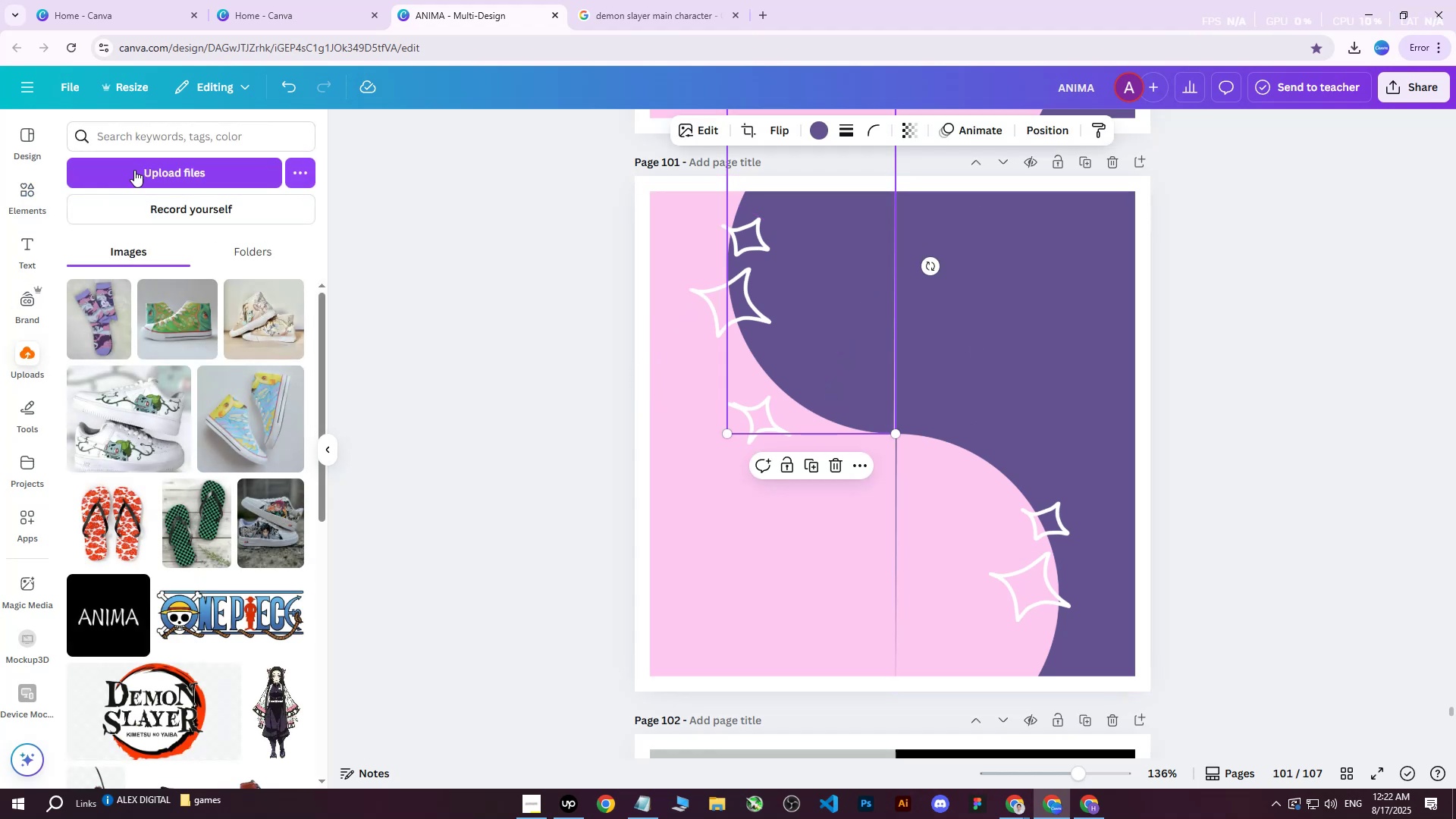 
left_click([133, 182])
 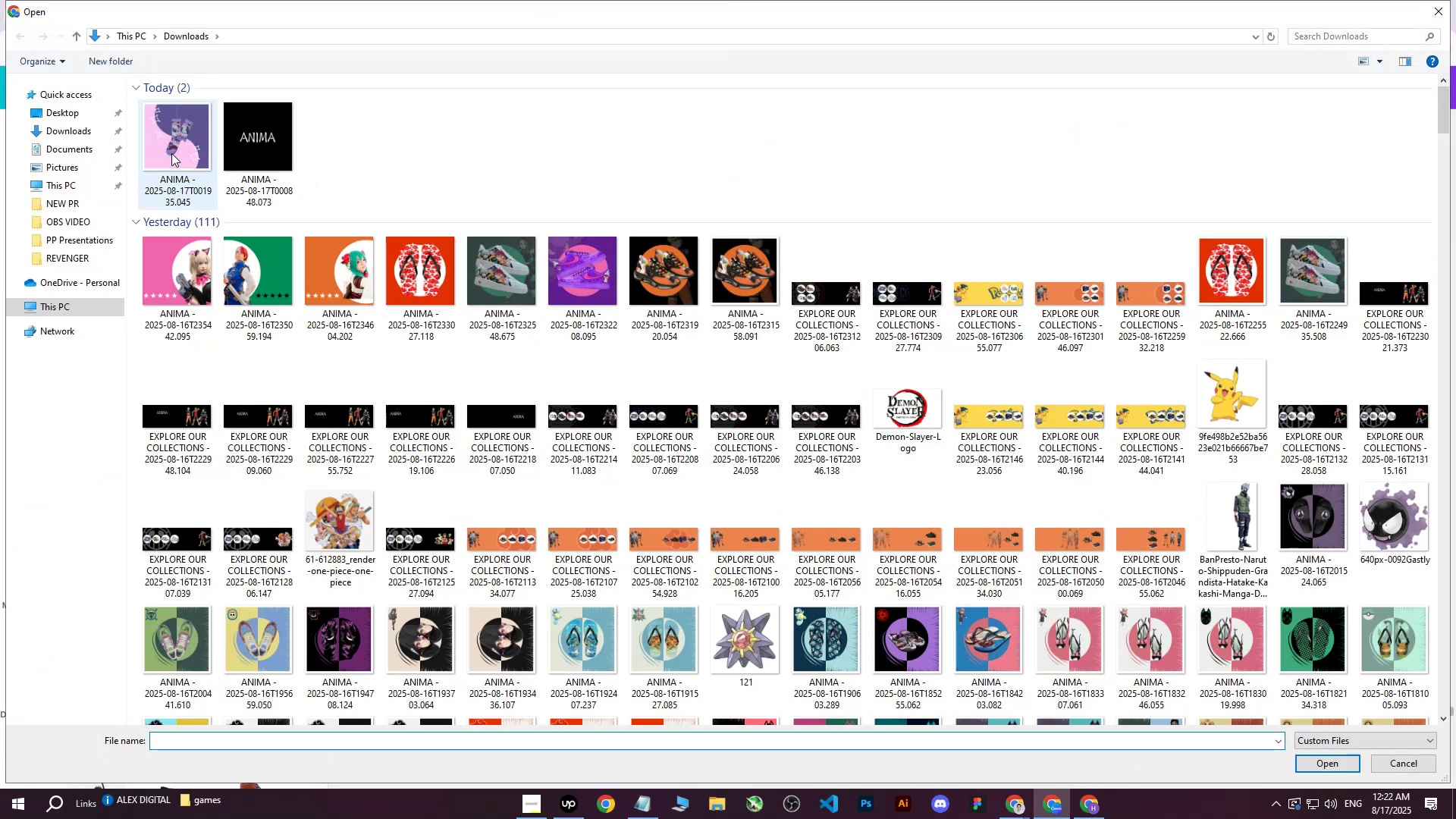 
left_click([177, 146])
 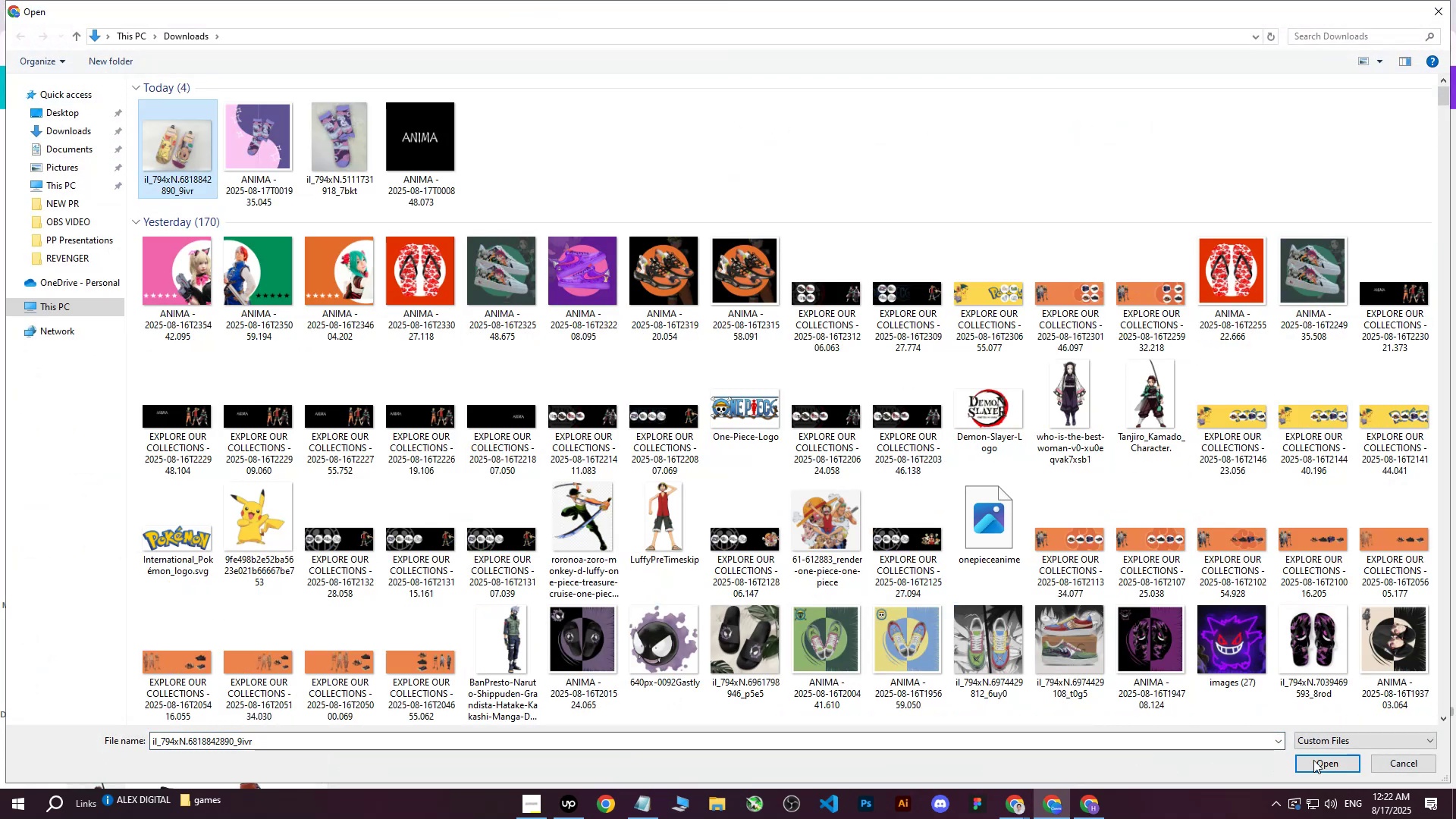 
left_click([1340, 763])
 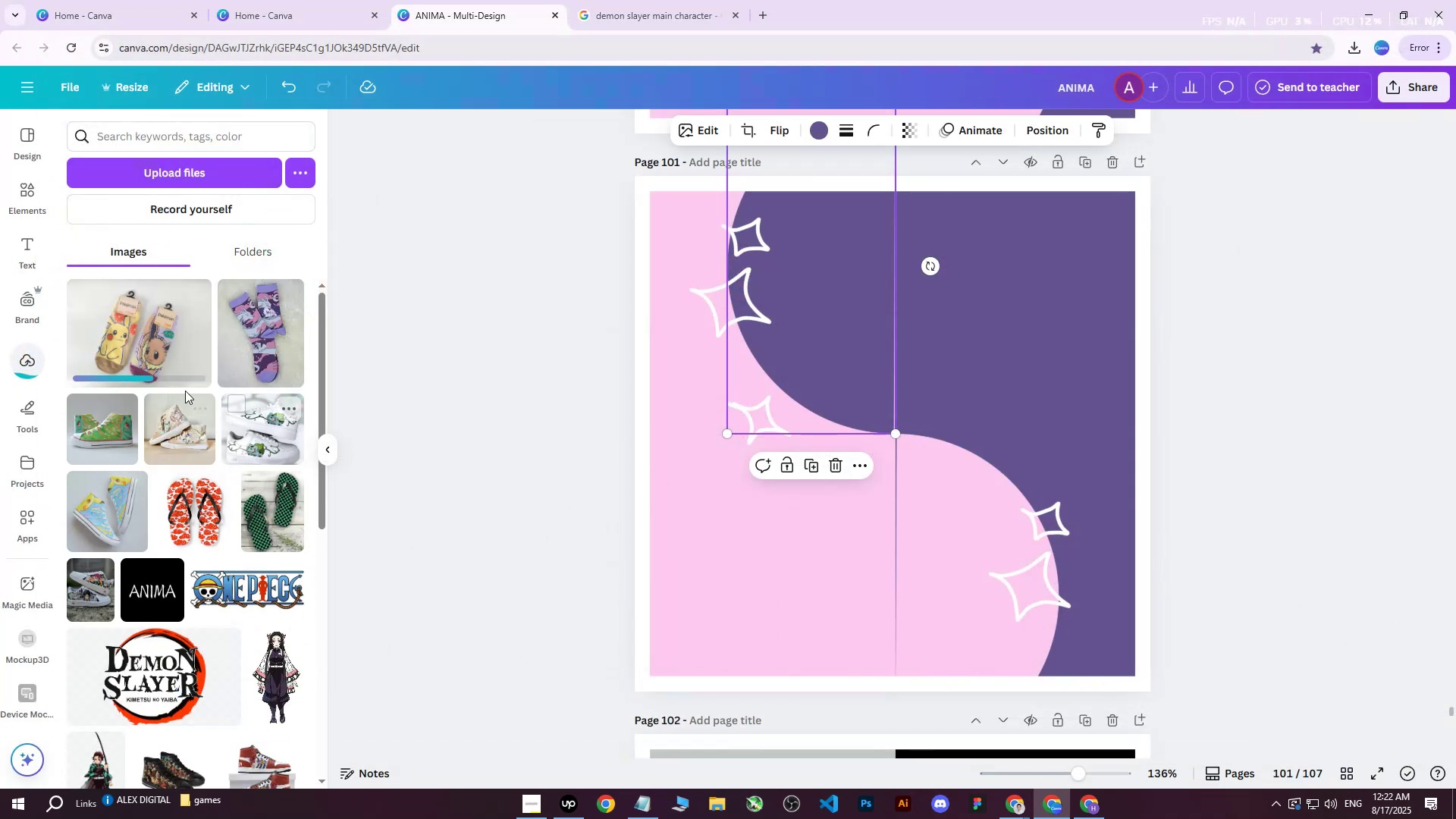 
left_click([149, 345])
 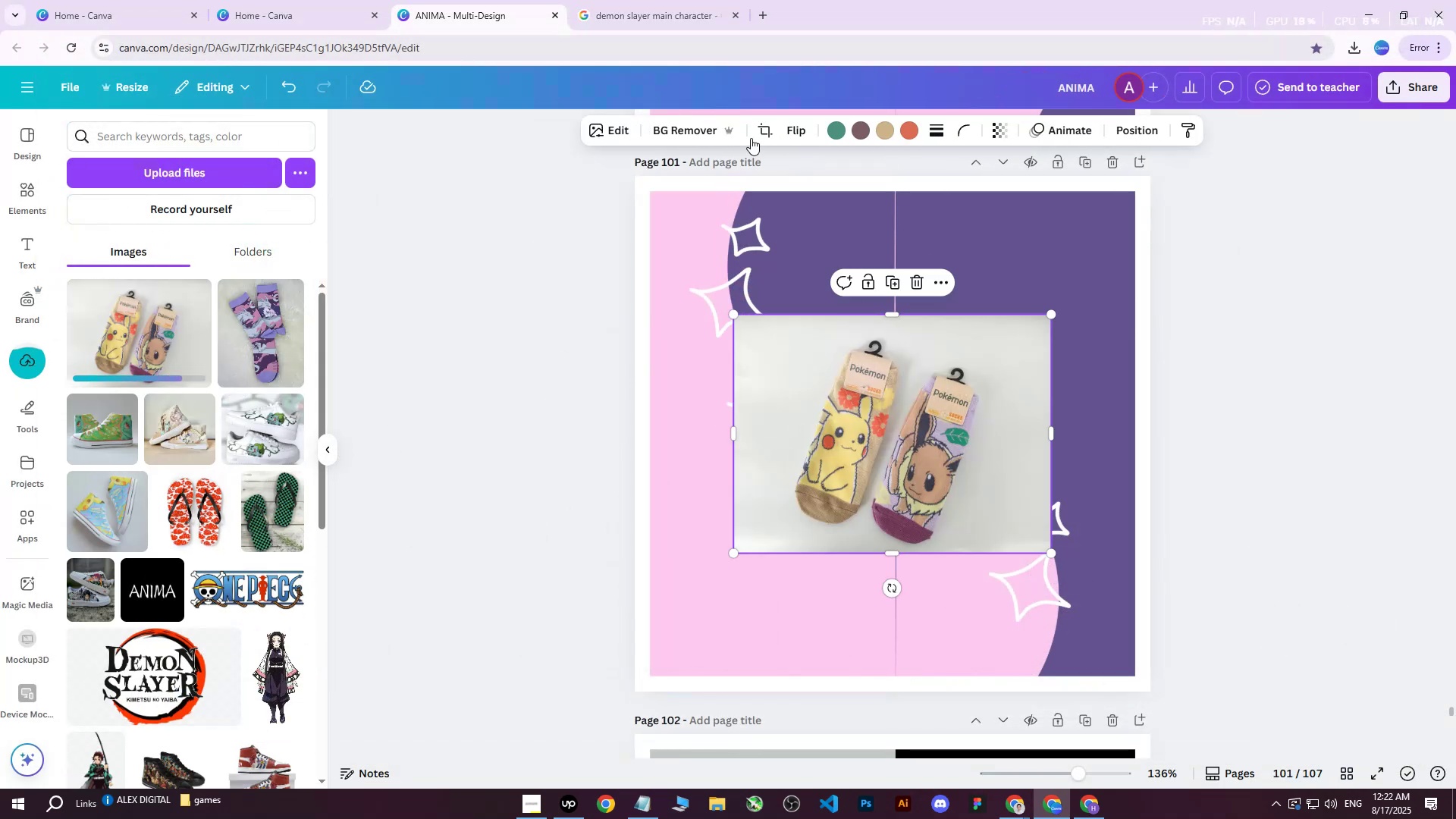 
left_click([697, 130])
 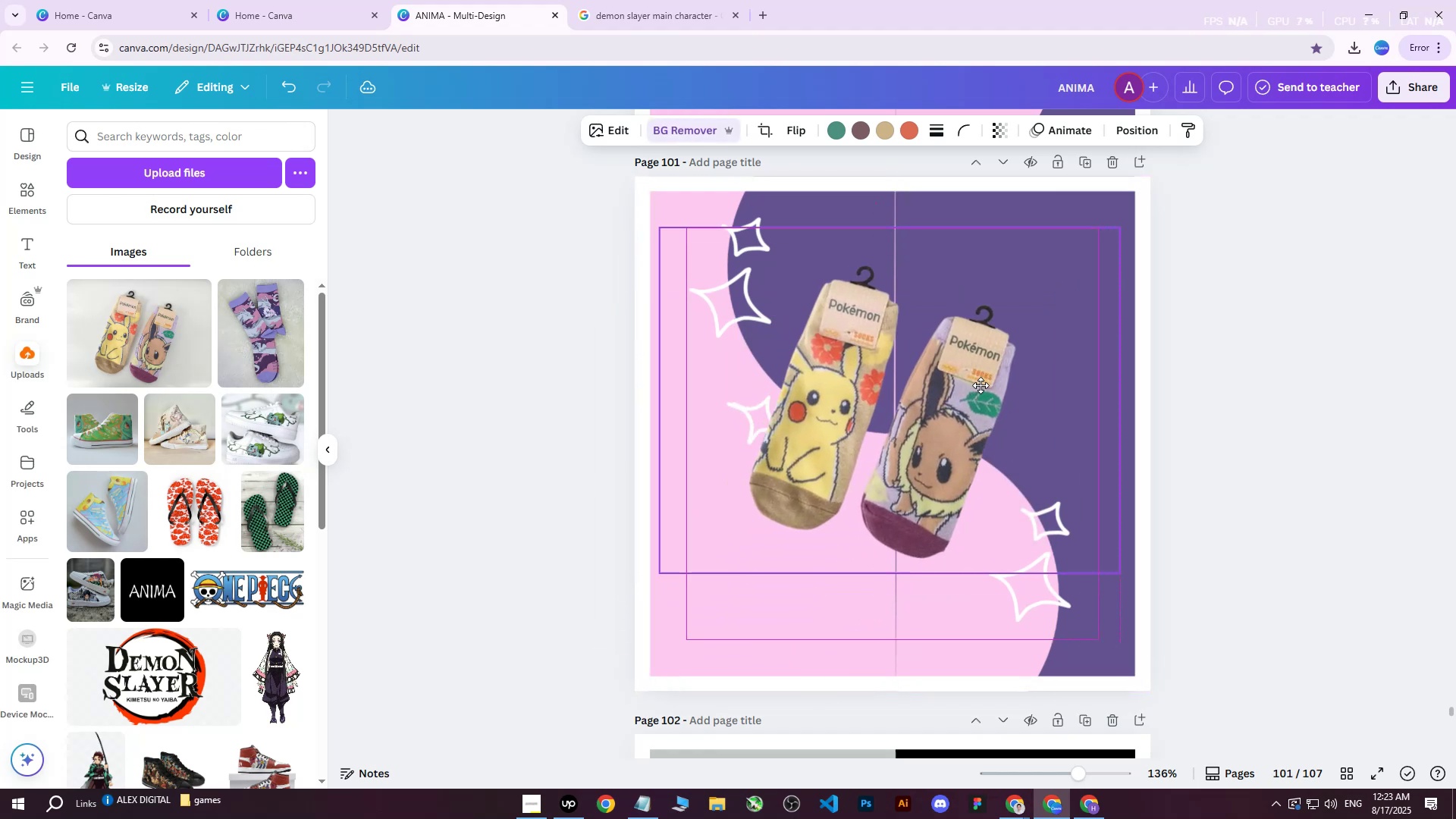 
wait(7.17)
 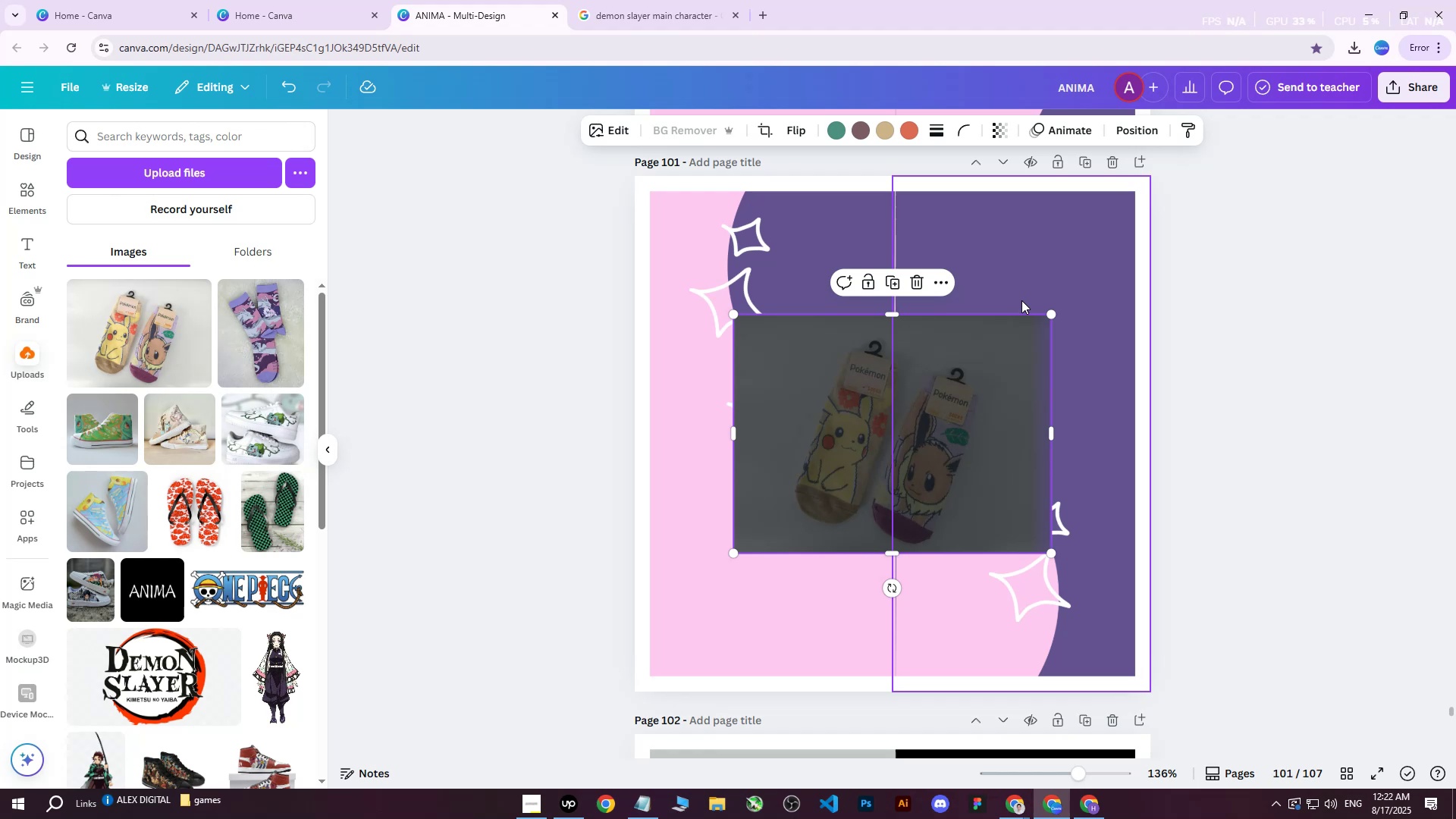 
left_click([805, 217])
 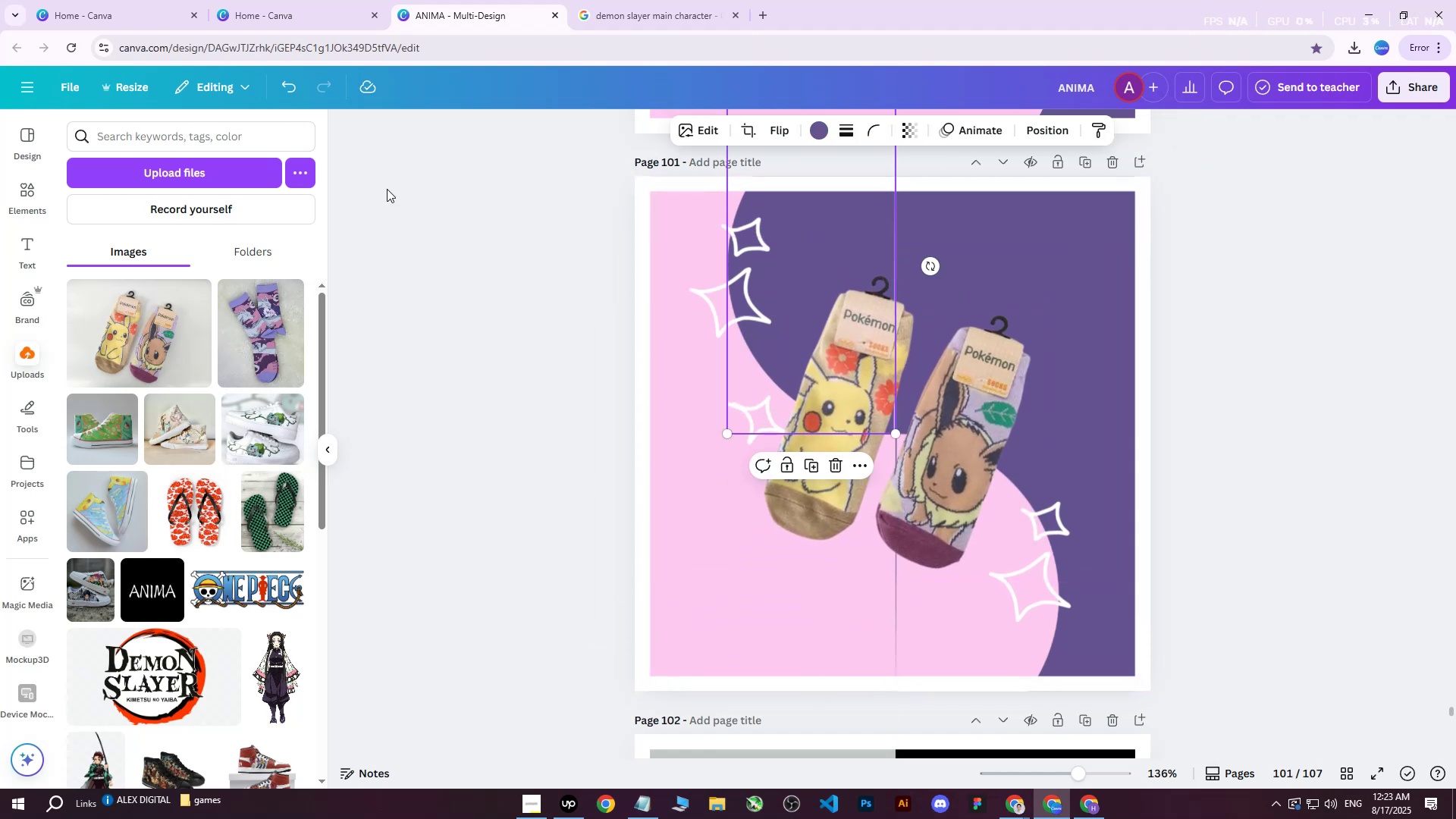 
left_click([817, 131])
 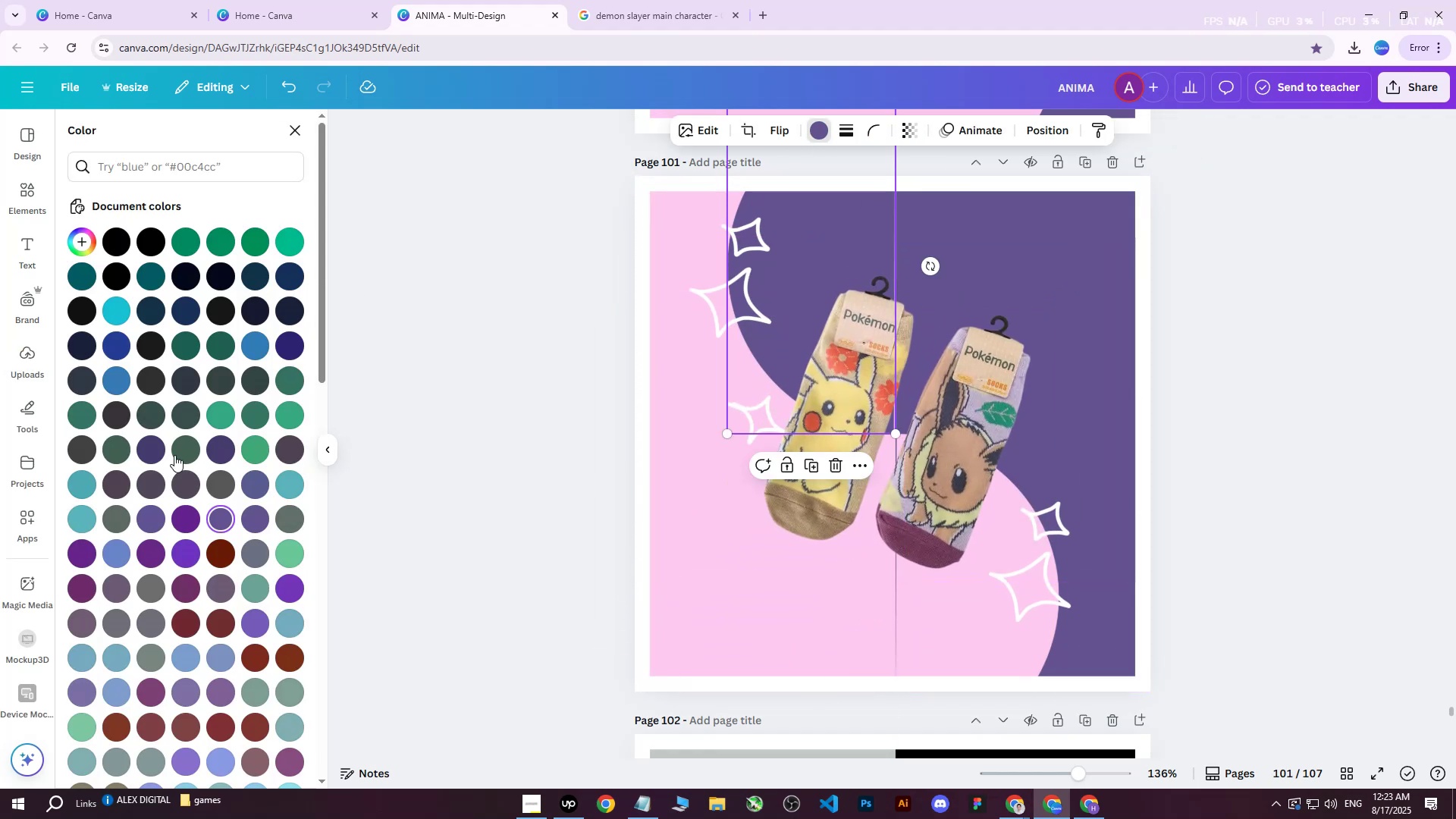 
scroll: coordinate [155, 579], scroll_direction: down, amount: 9.0
 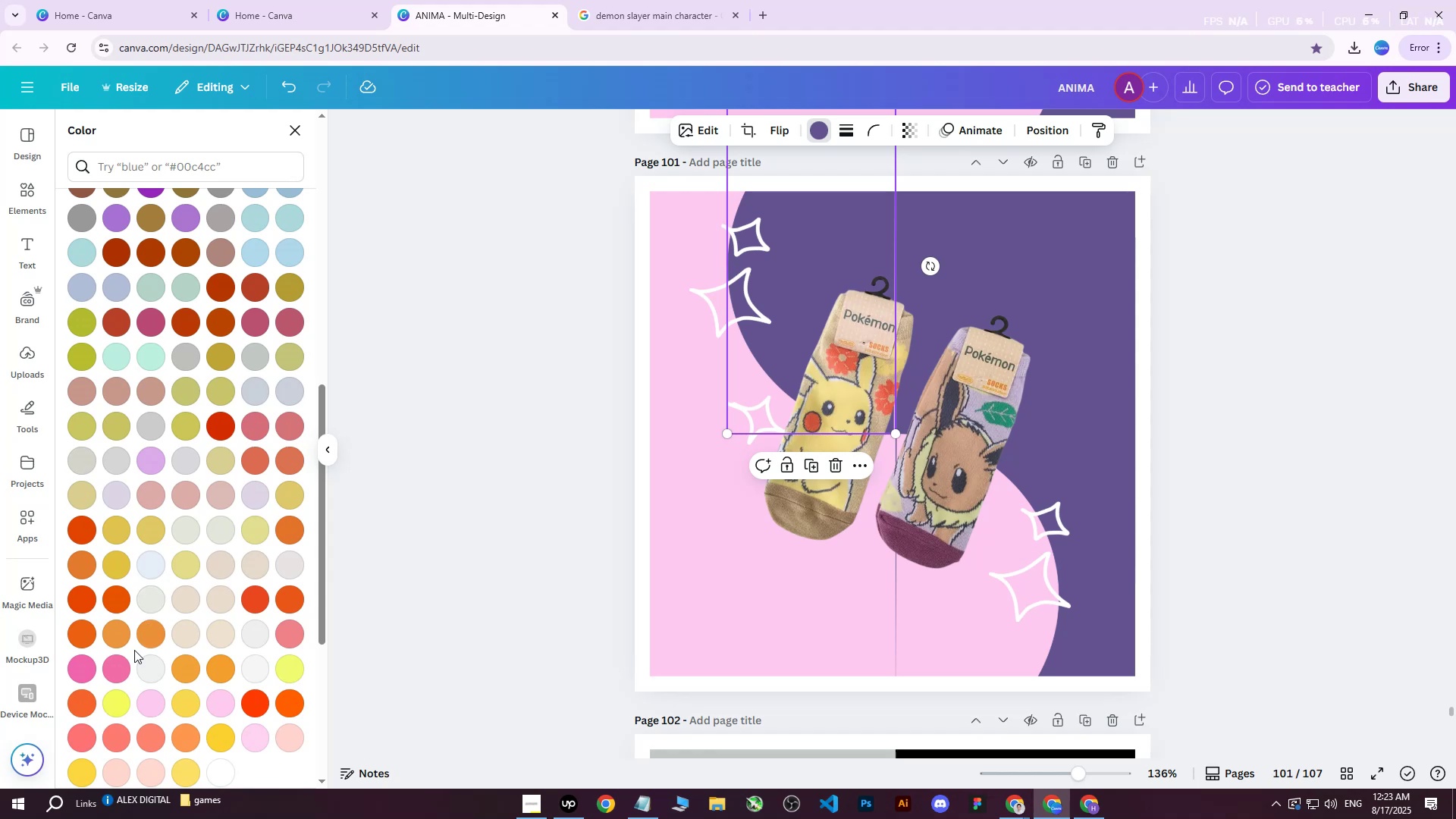 
left_click([123, 706])
 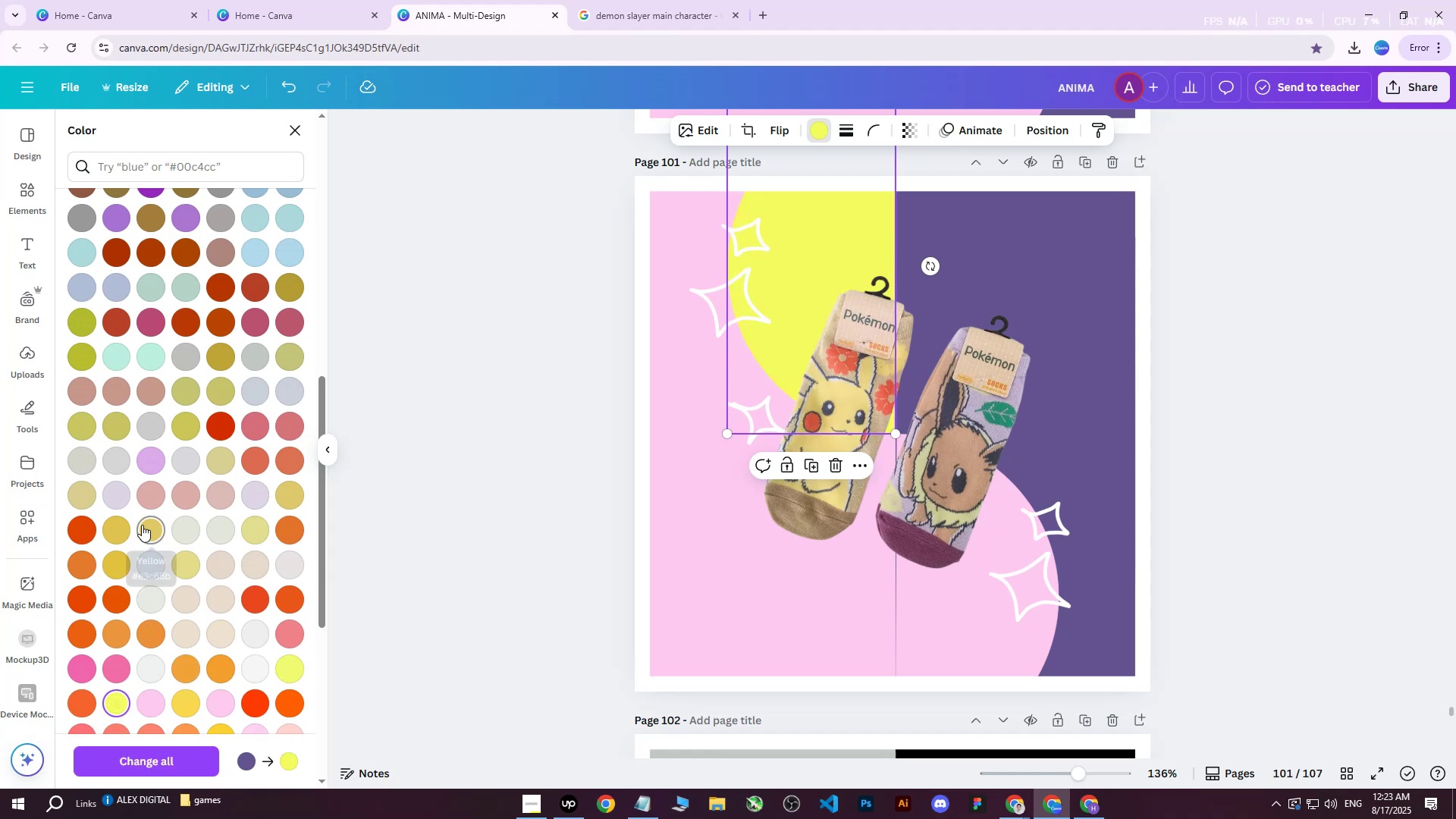 
double_click([120, 531])
 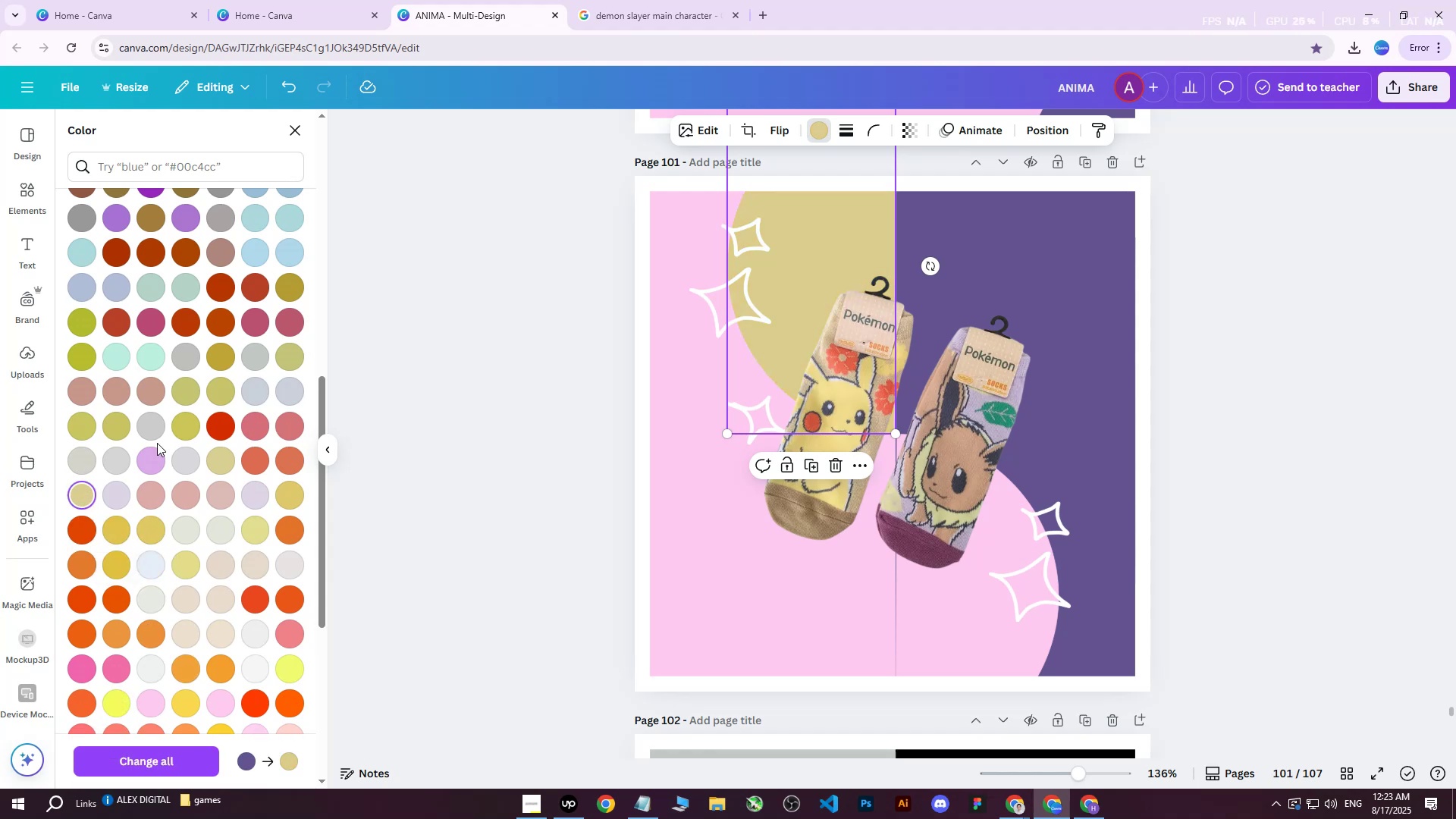 
double_click([180, 419])
 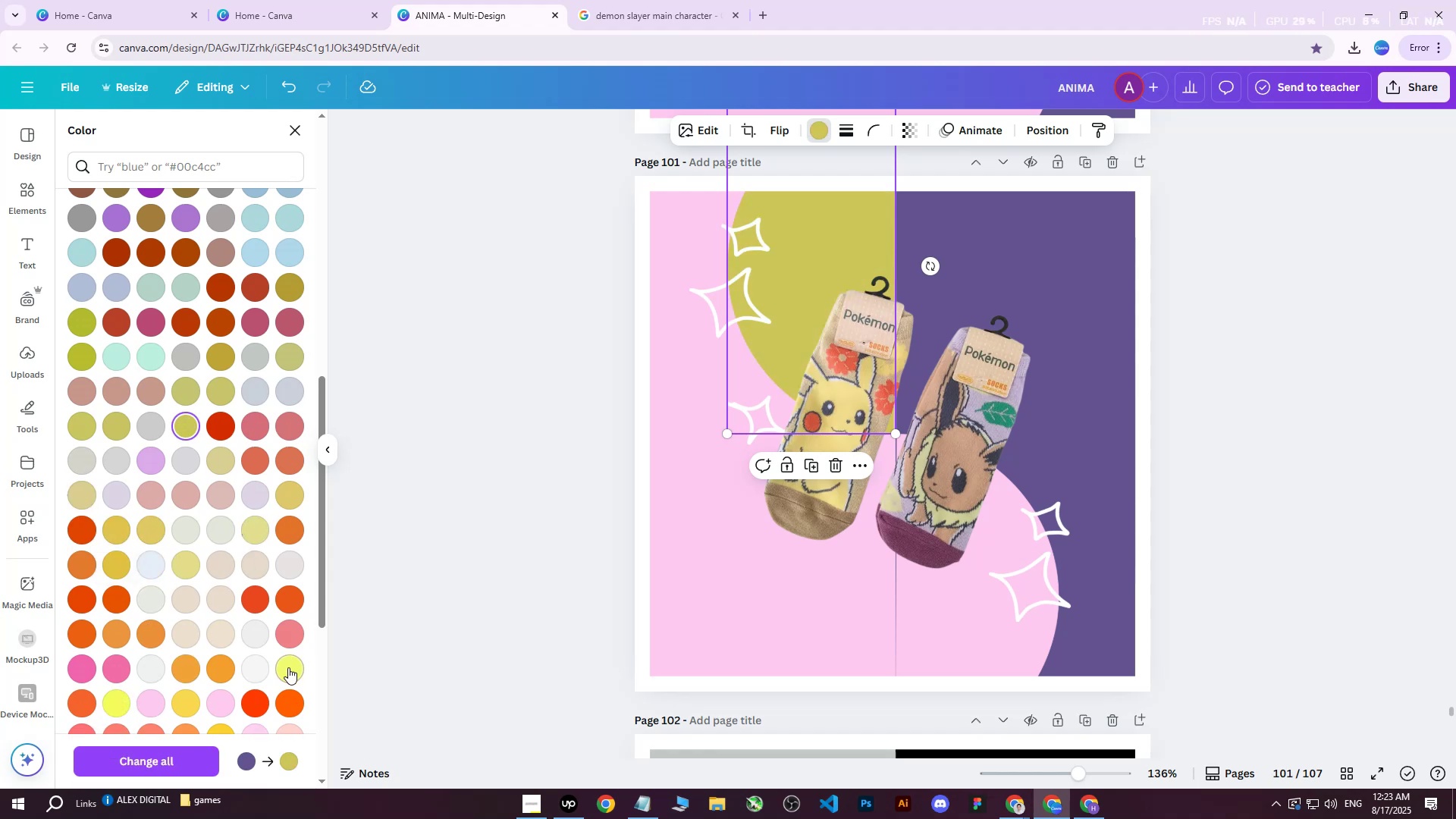 
left_click([288, 668])
 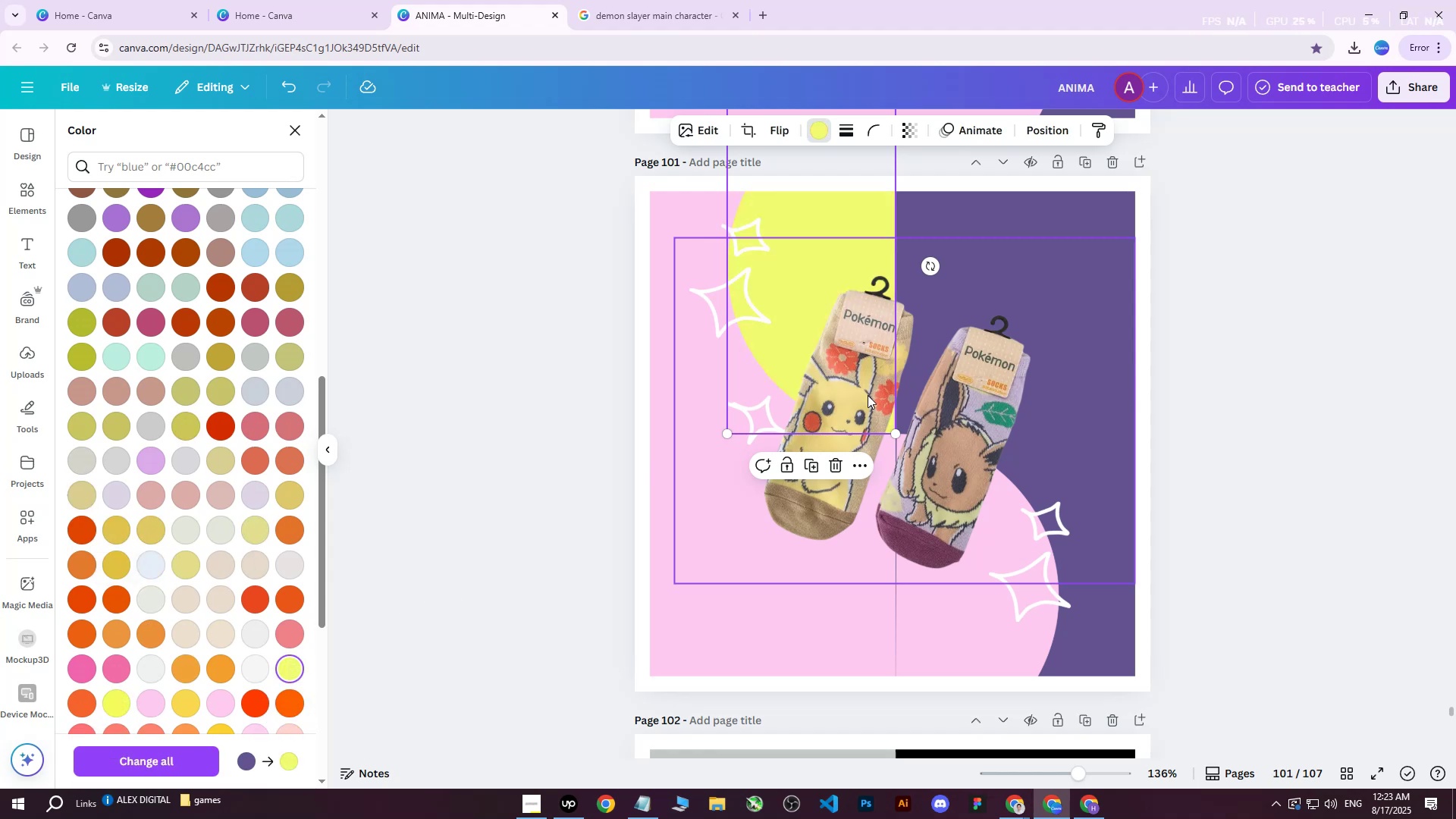 
scroll: coordinate [253, 577], scroll_direction: down, amount: 5.0
 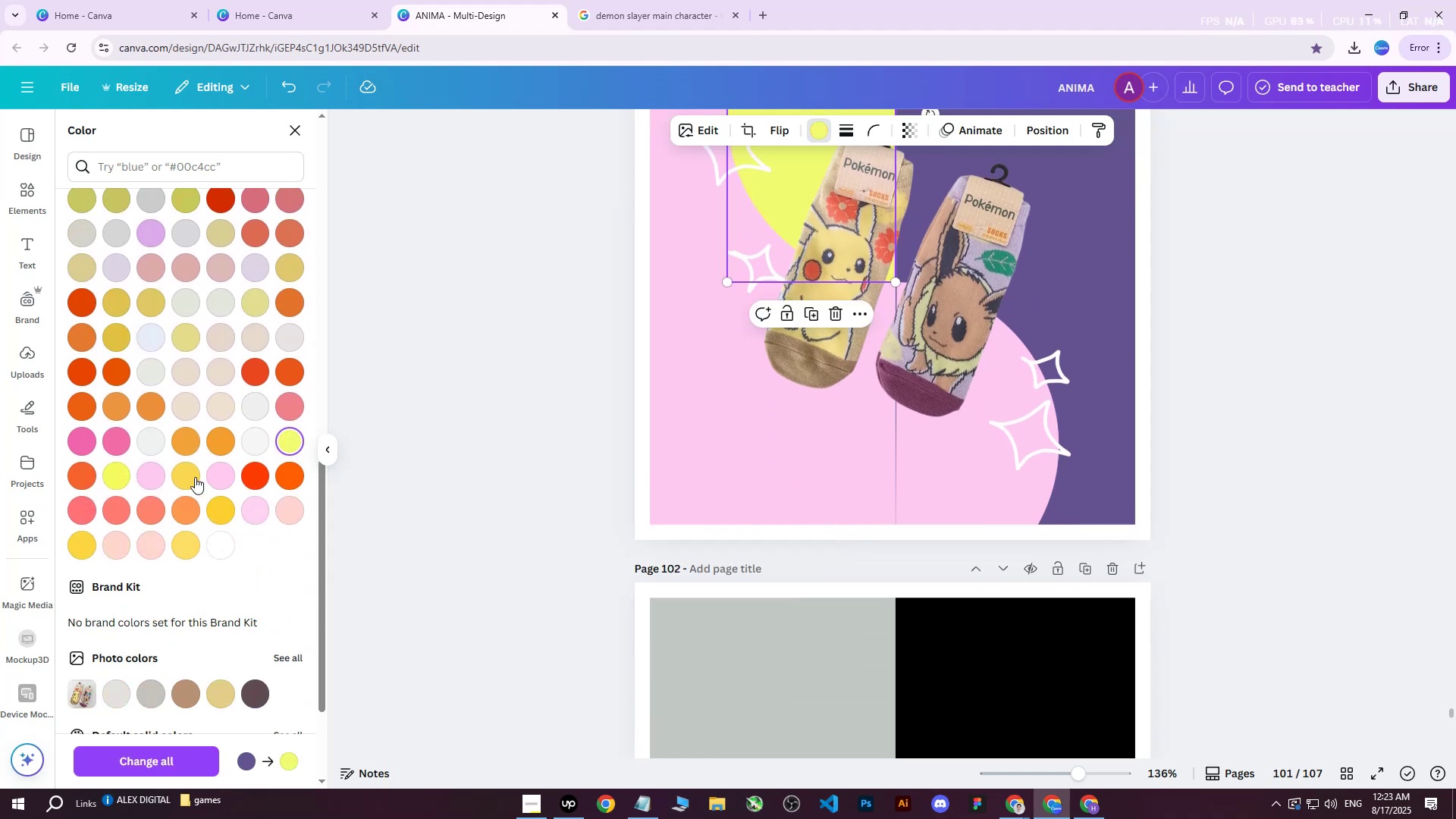 
left_click([190, 477])
 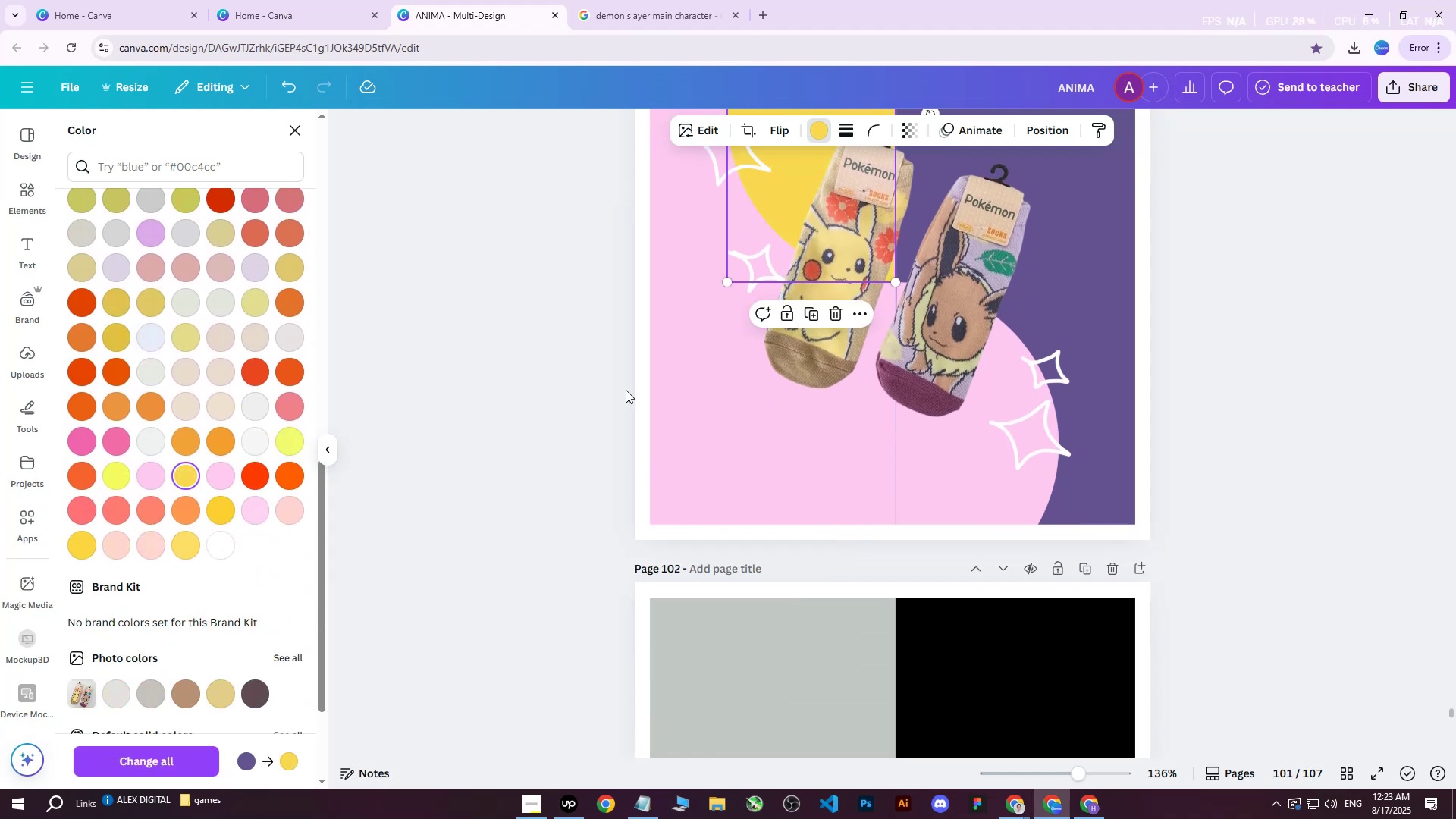 
scroll: coordinate [698, 400], scroll_direction: up, amount: 3.0
 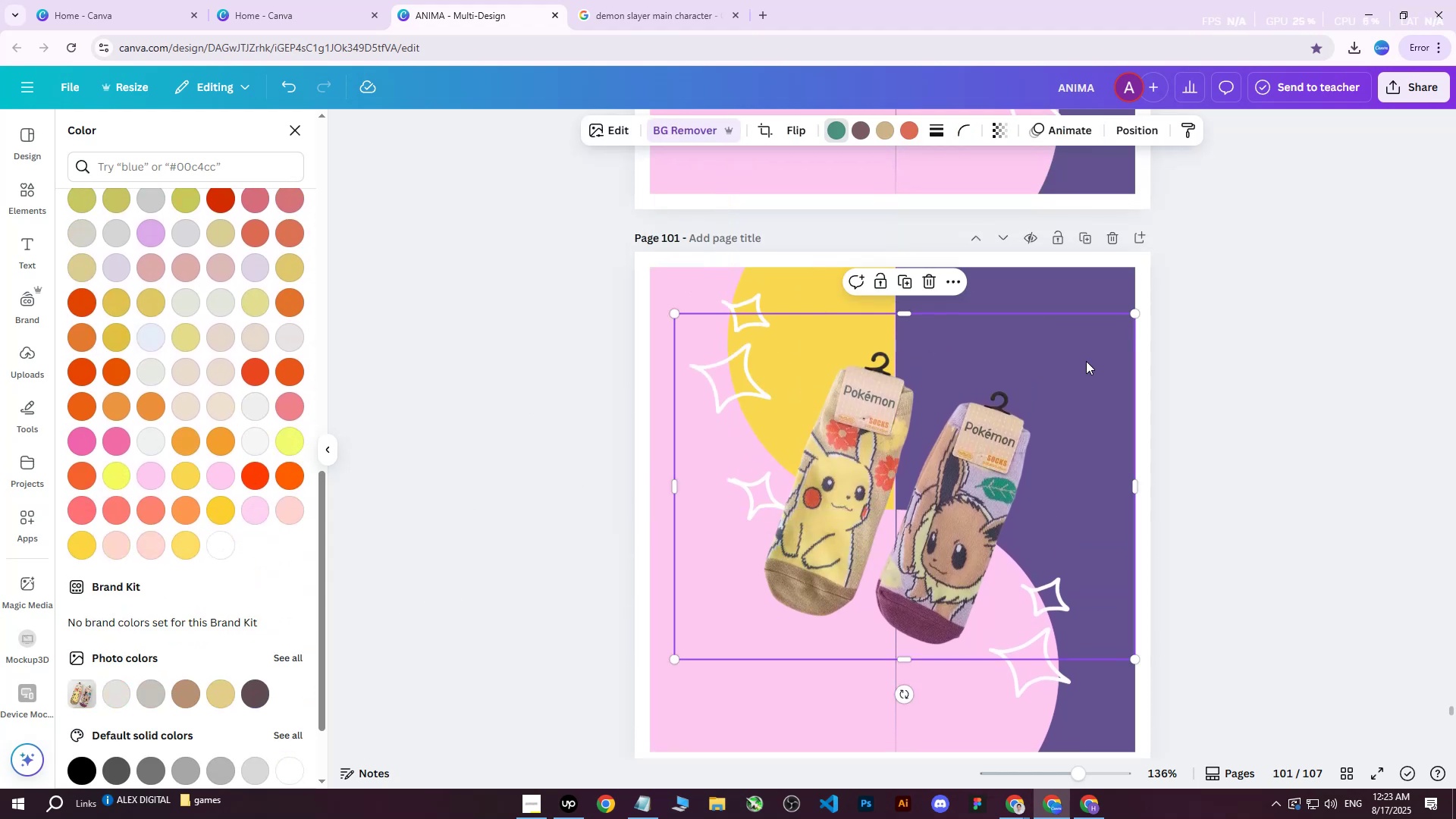 
double_click([1061, 281])
 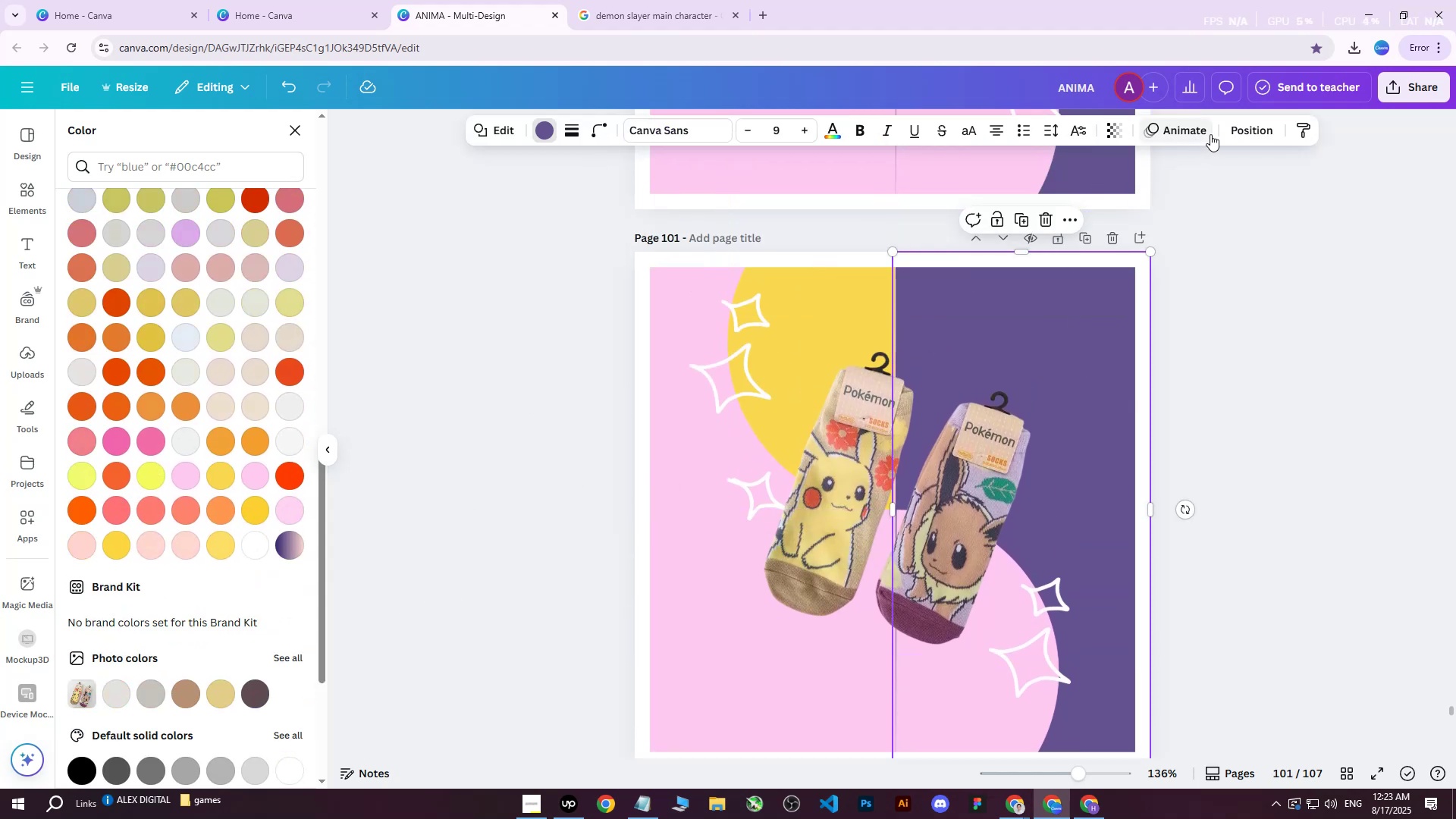 
left_click([1233, 132])
 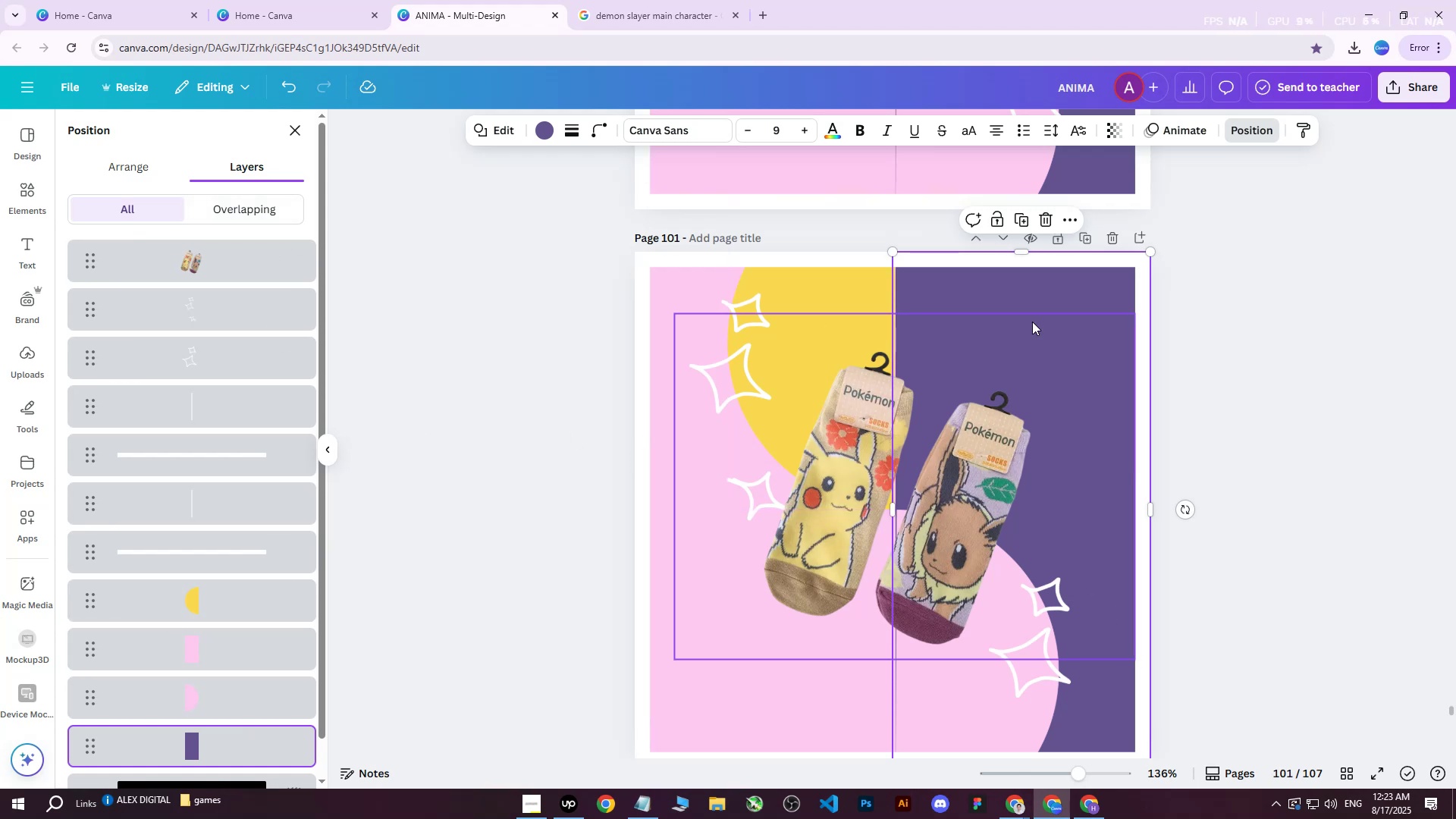 
scroll: coordinate [223, 574], scroll_direction: down, amount: 3.0
 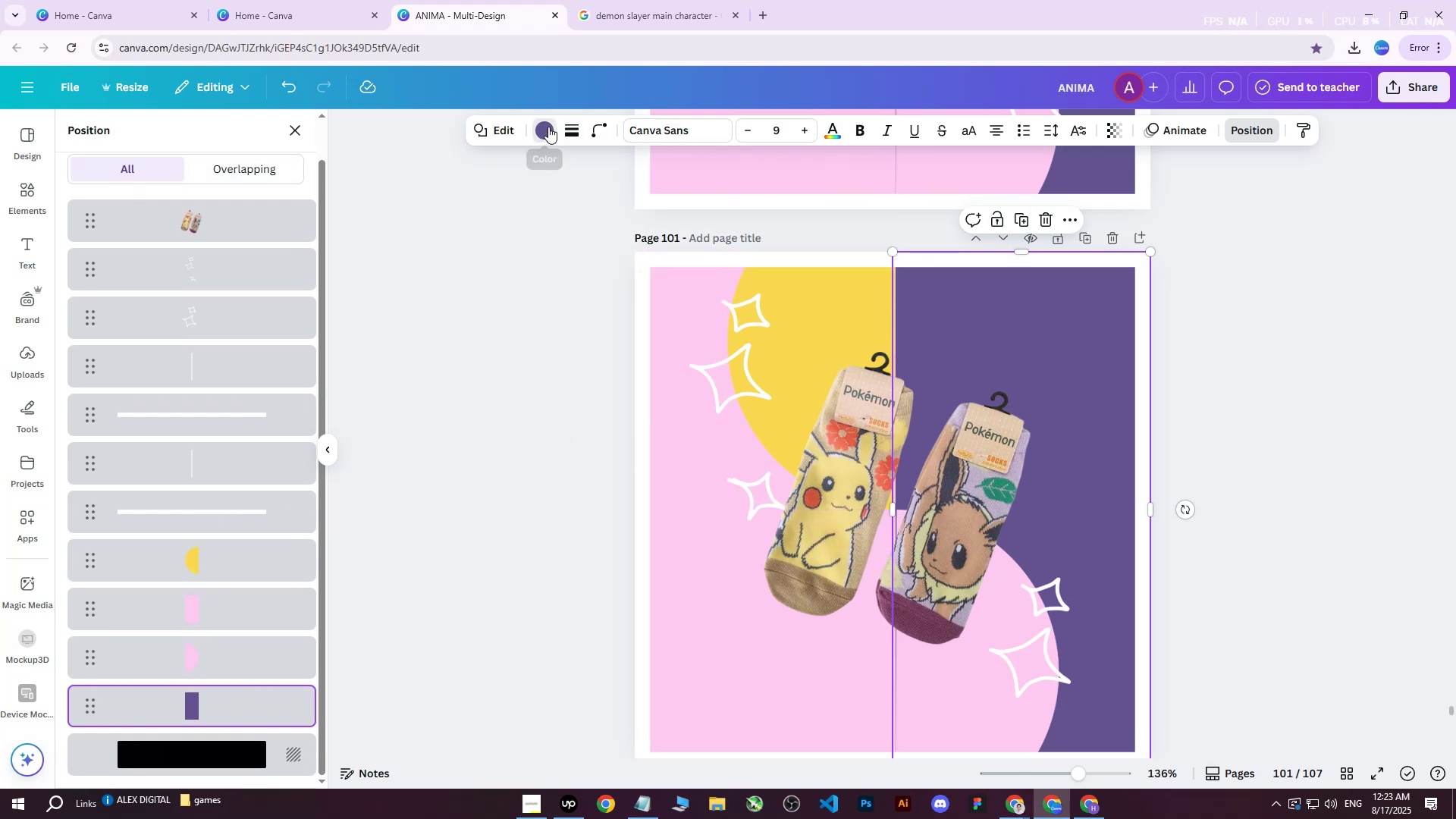 
double_click([548, 127])
 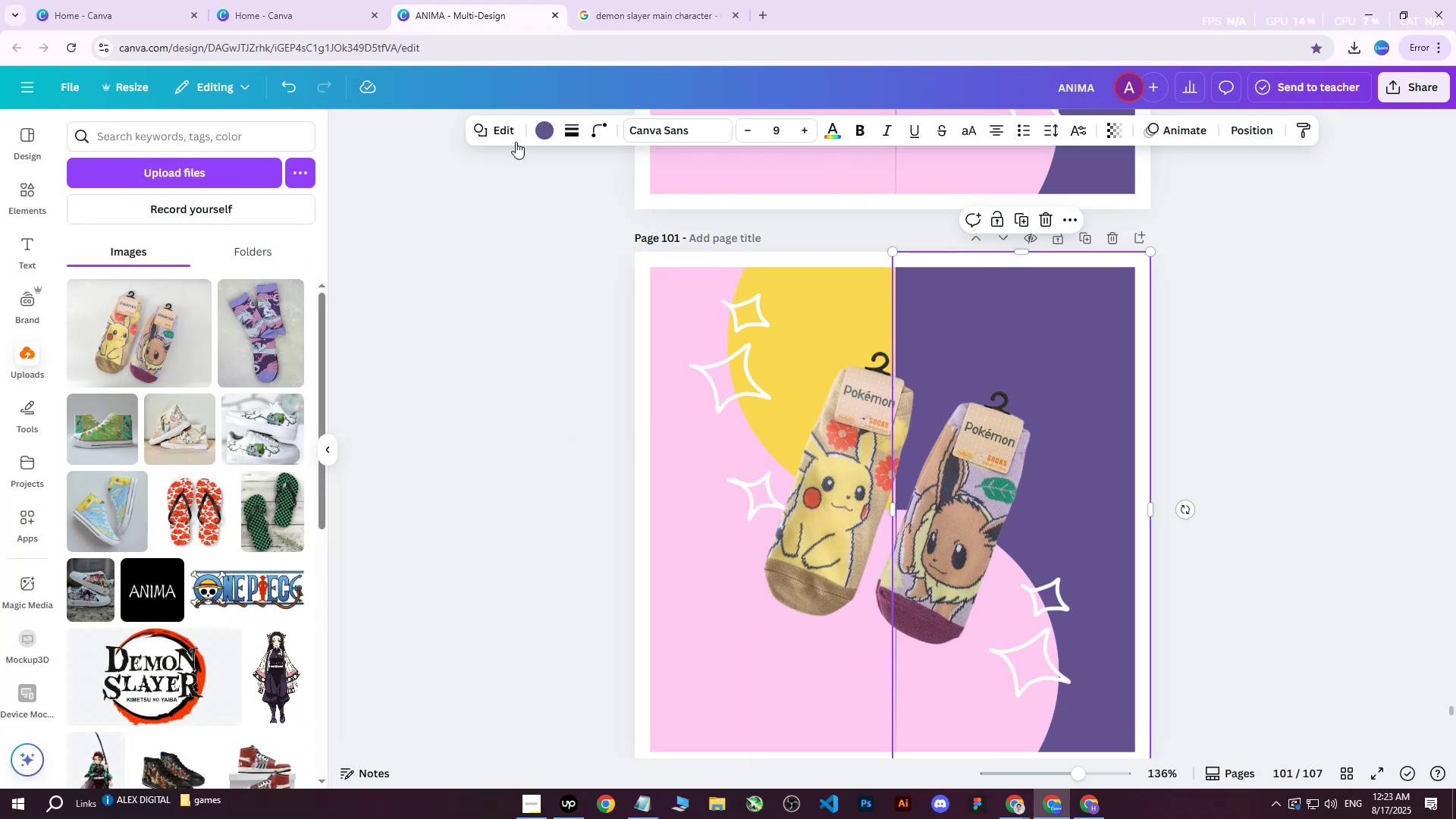 
left_click([554, 133])
 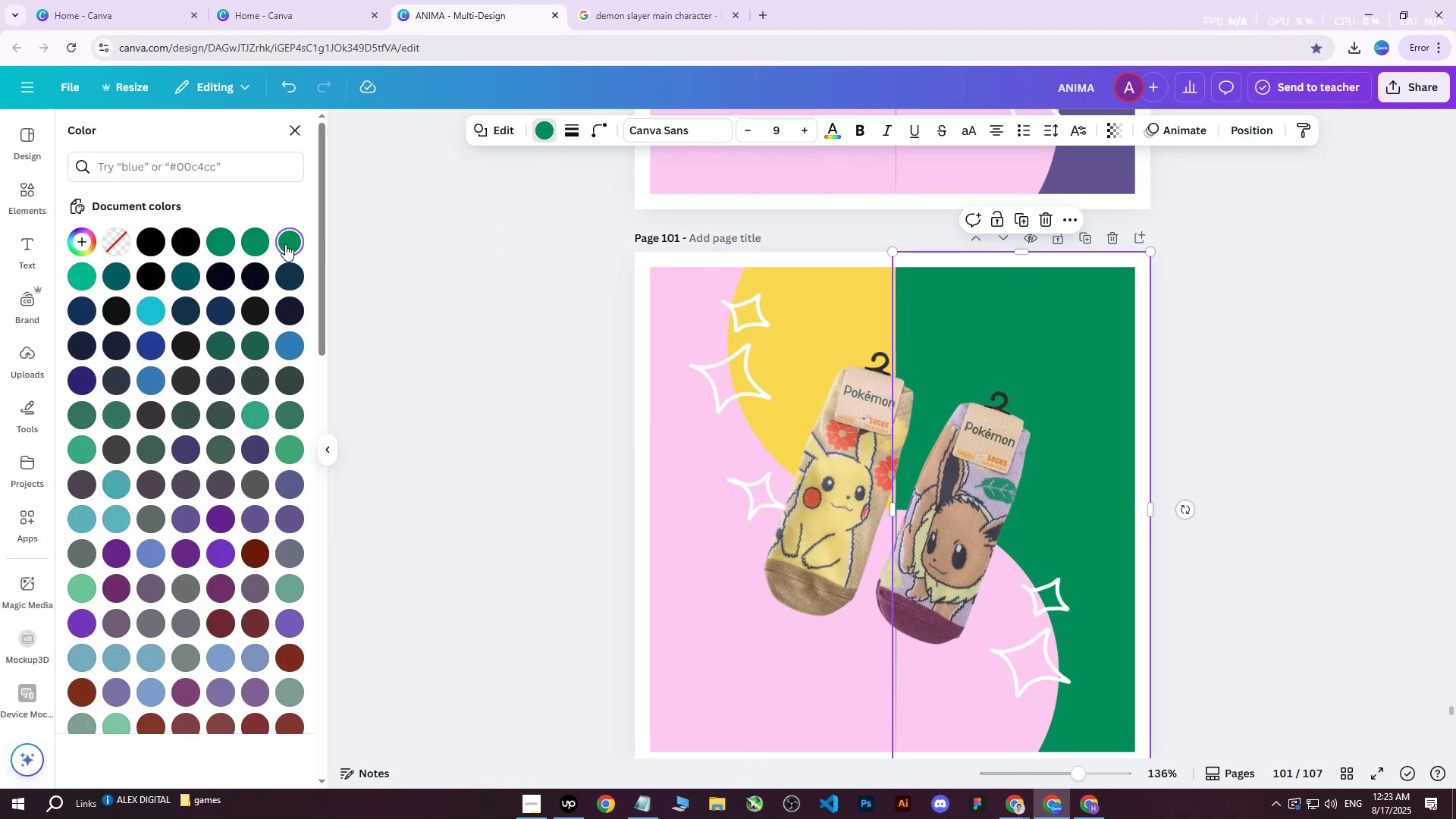 
double_click([285, 244])
 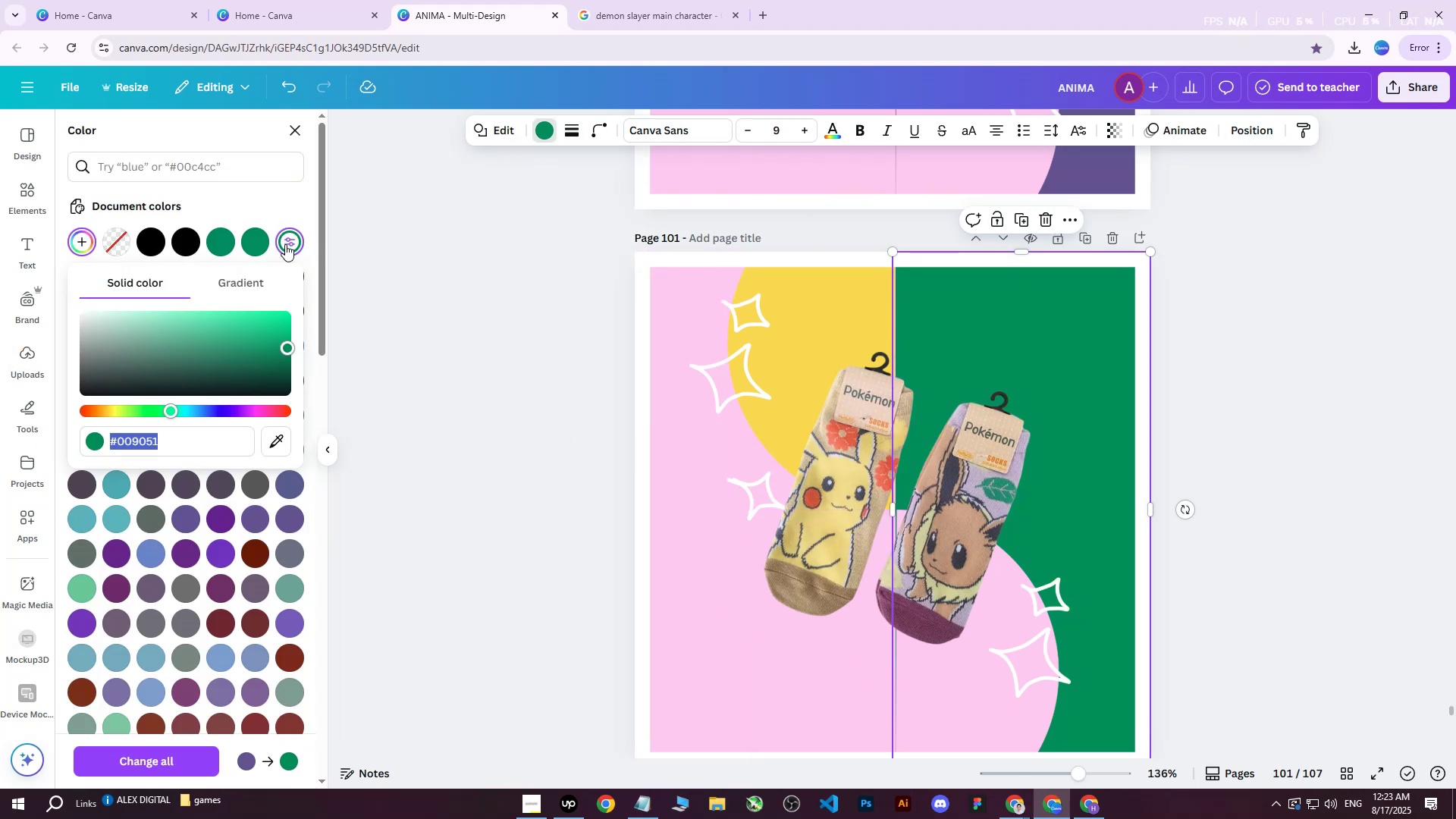 
triple_click([285, 244])
 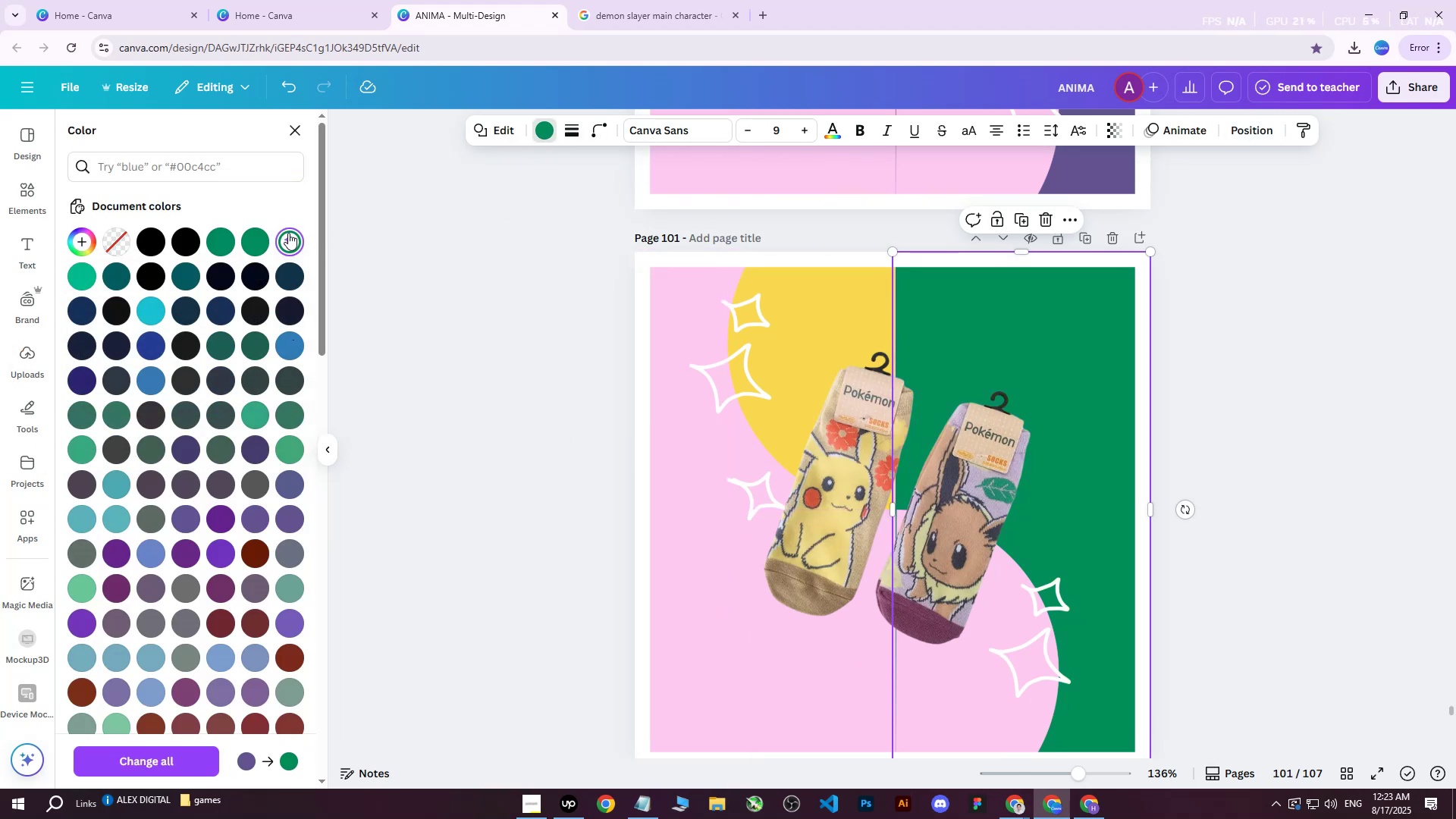 
left_click([287, 228])
 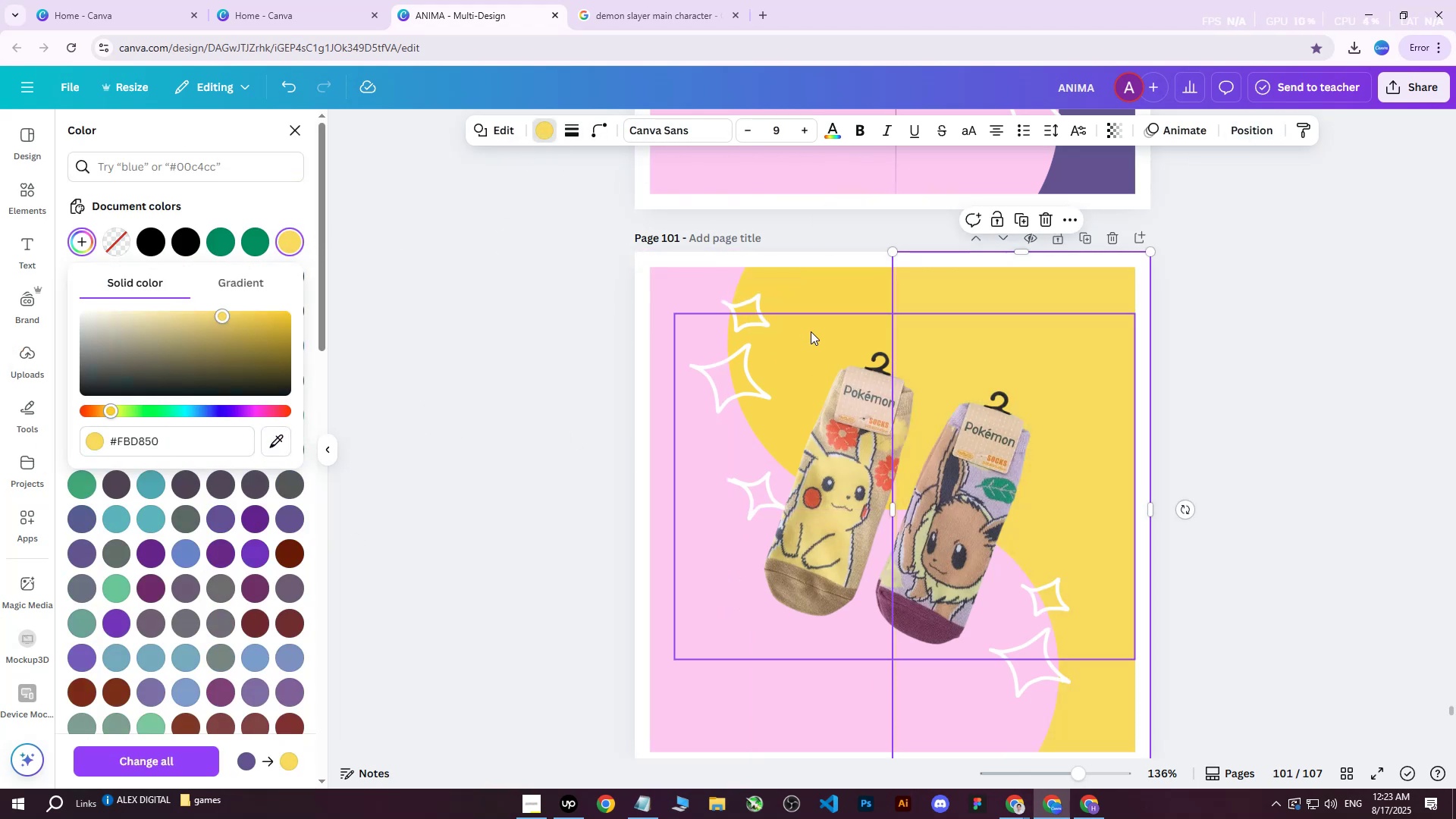 
left_click([654, 296])
 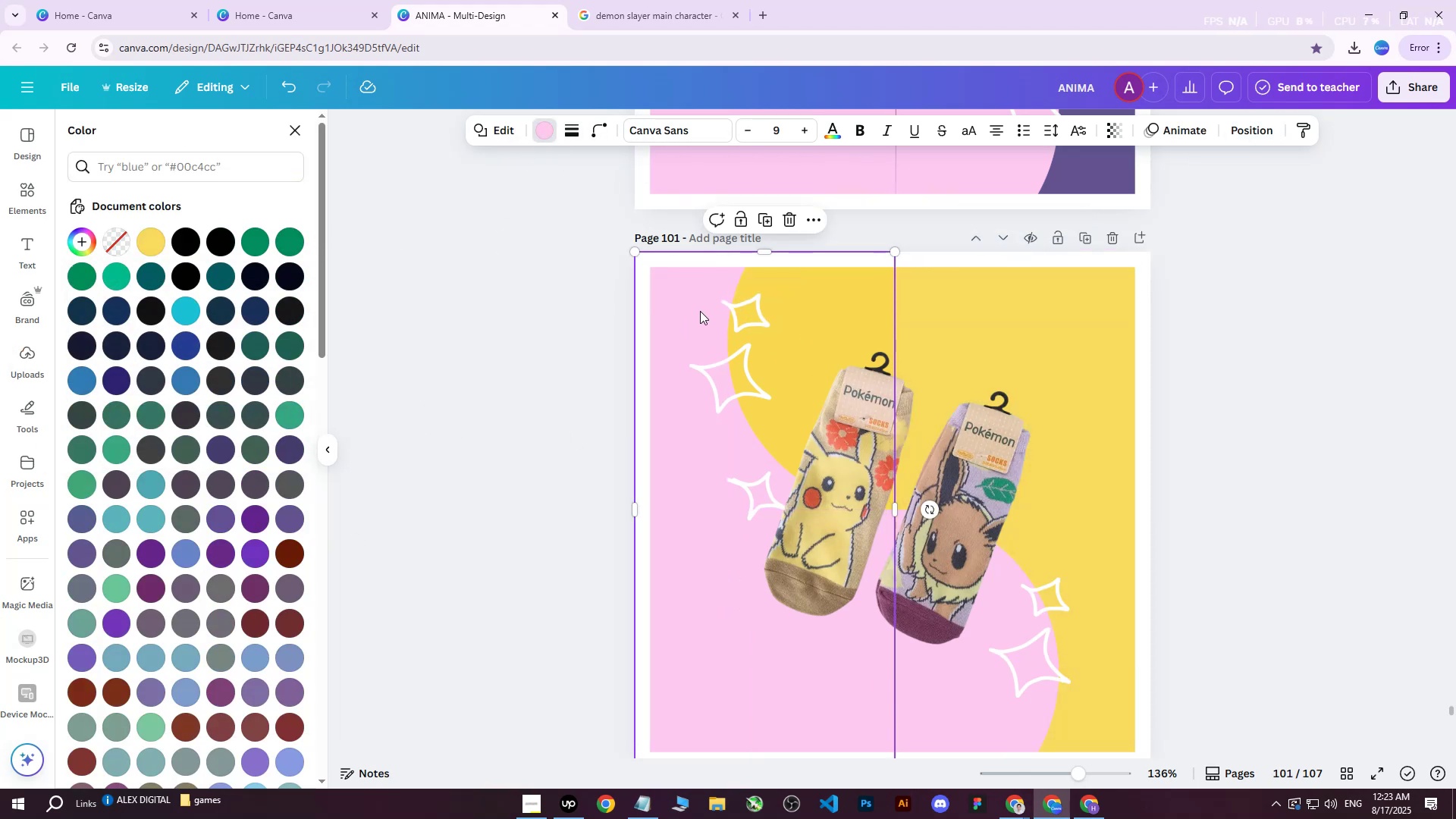 
scroll: coordinate [701, 313], scroll_direction: down, amount: 1.0
 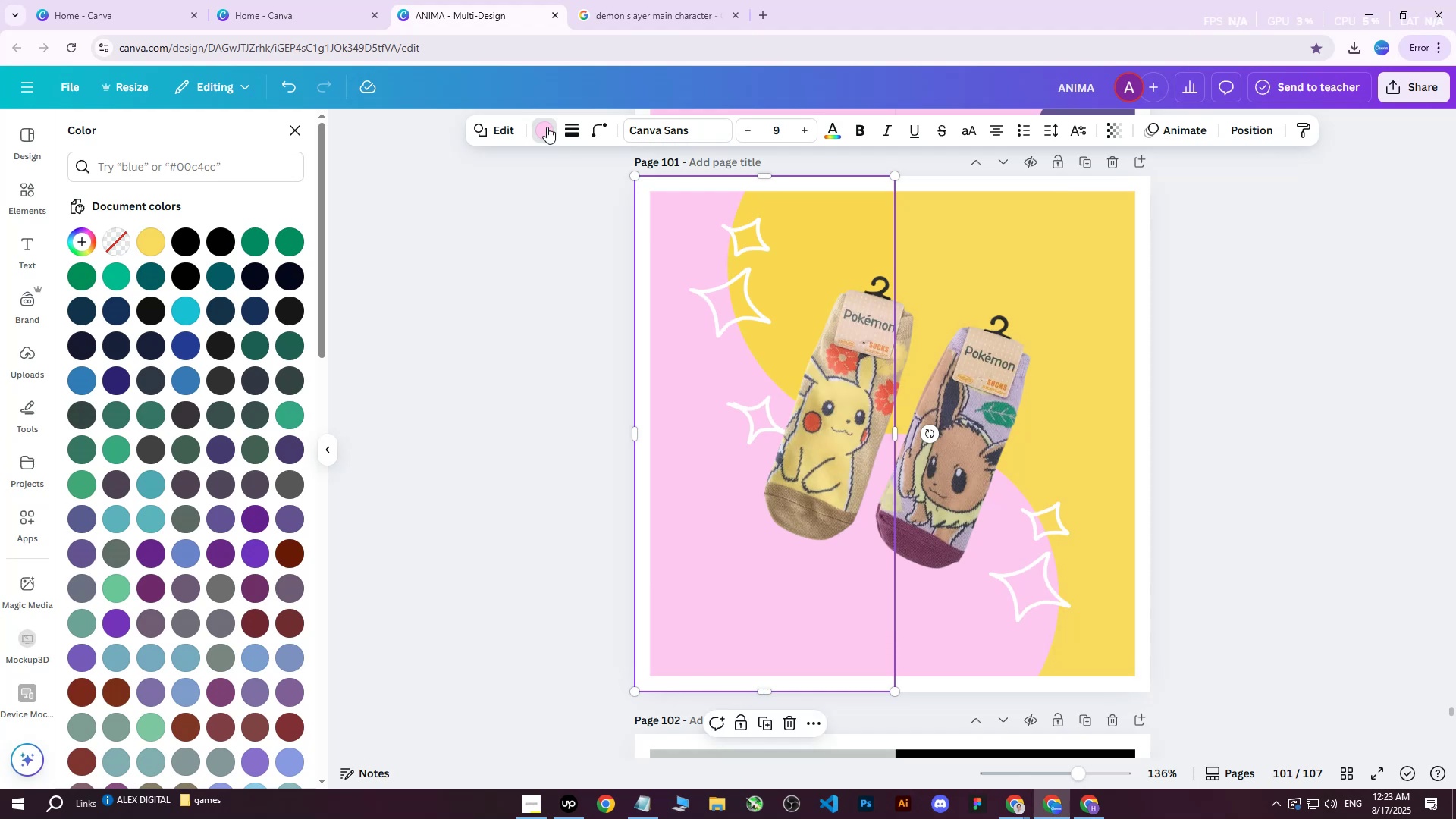 
left_click([545, 126])
 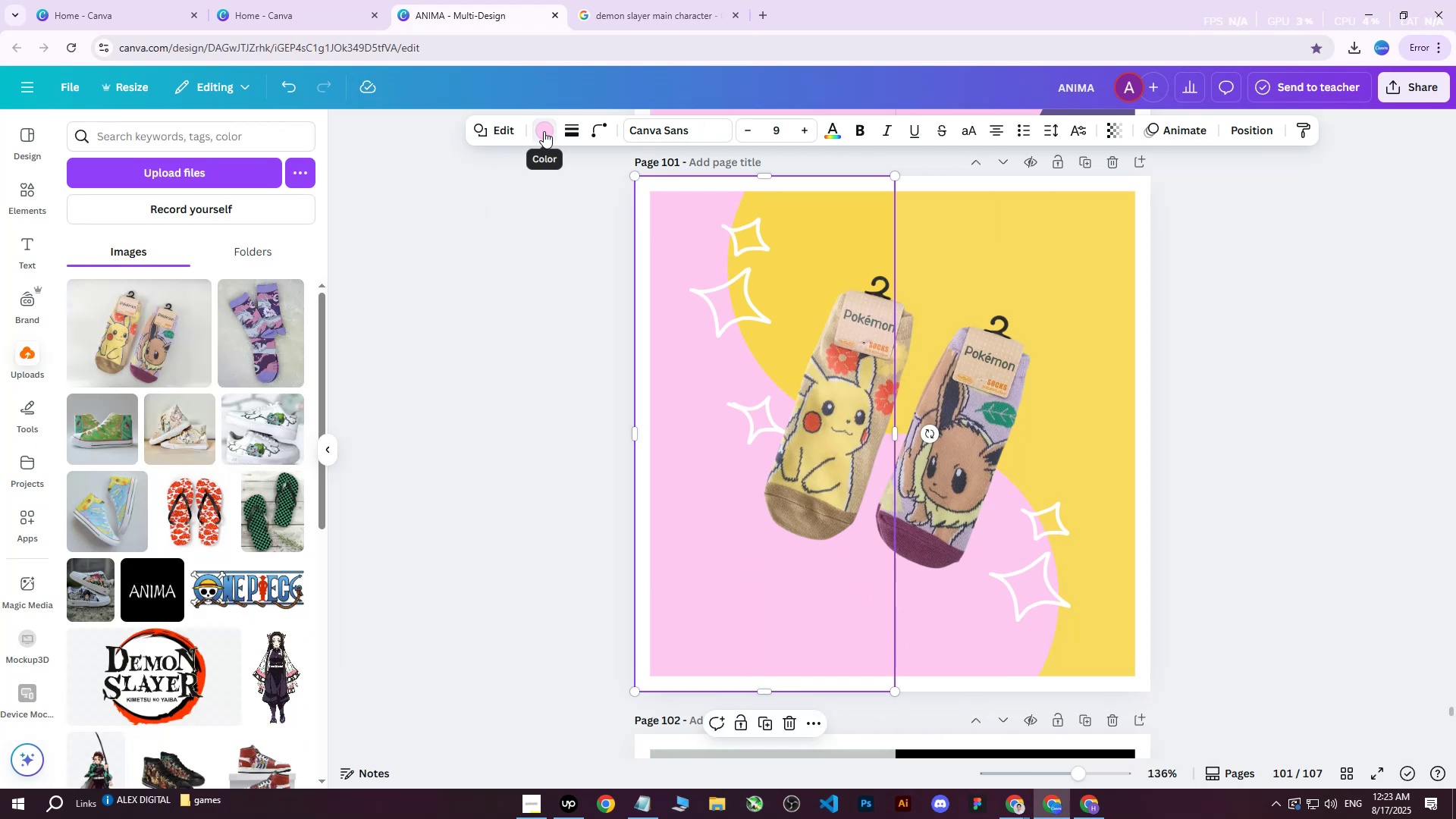 
left_click([544, 131])
 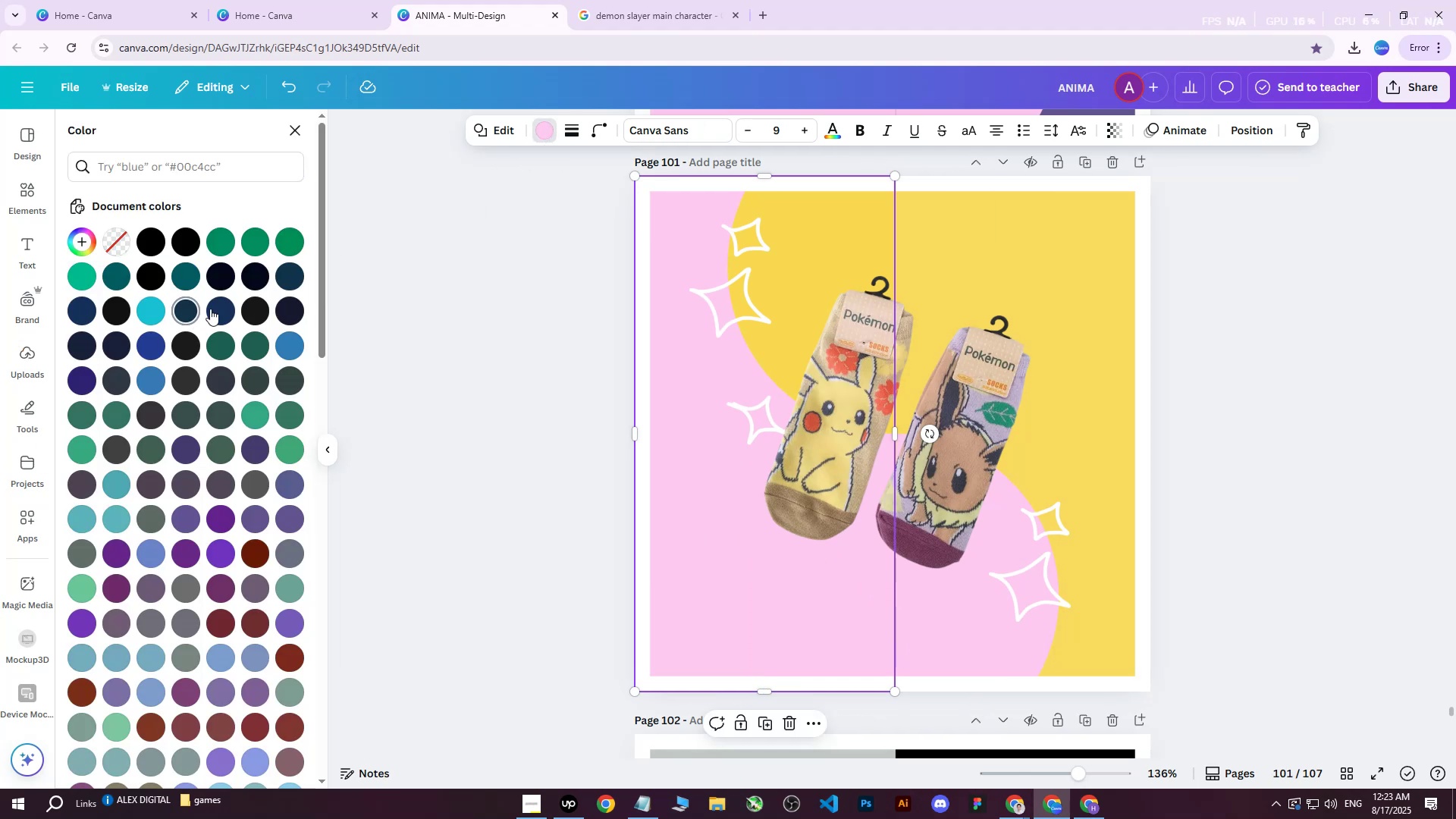 
left_click([222, 307])
 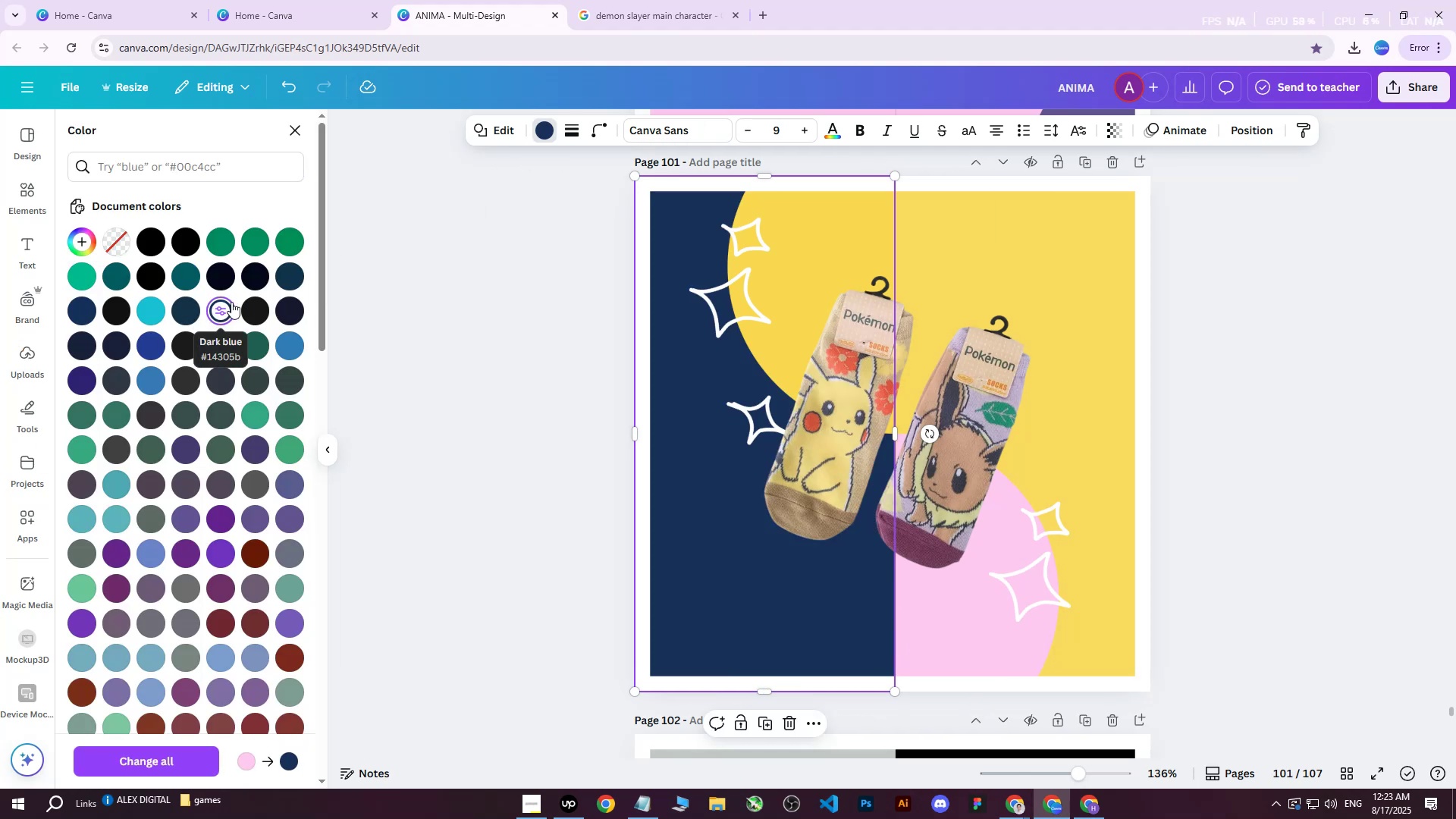 
left_click([195, 310])
 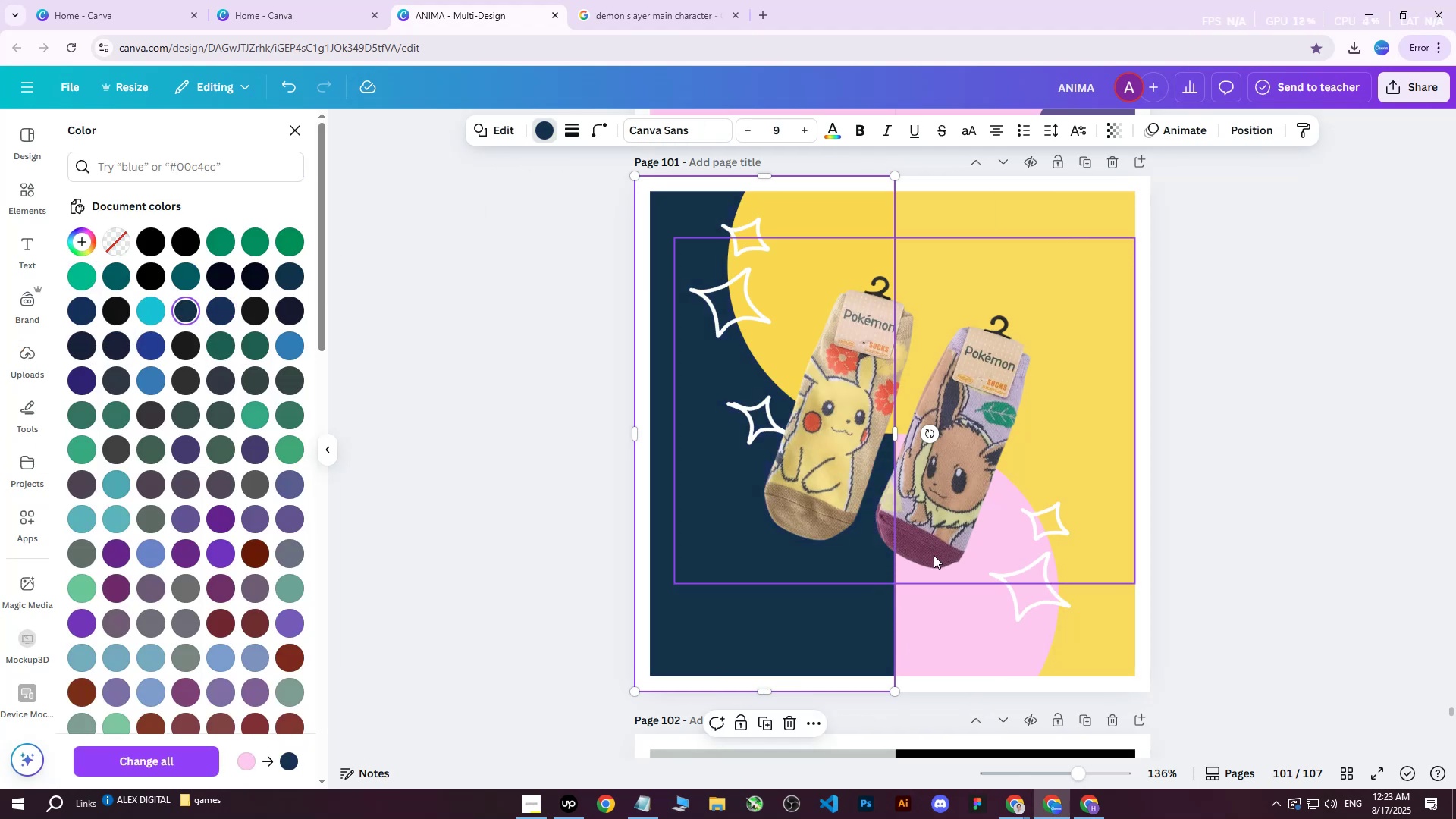 
left_click([969, 629])
 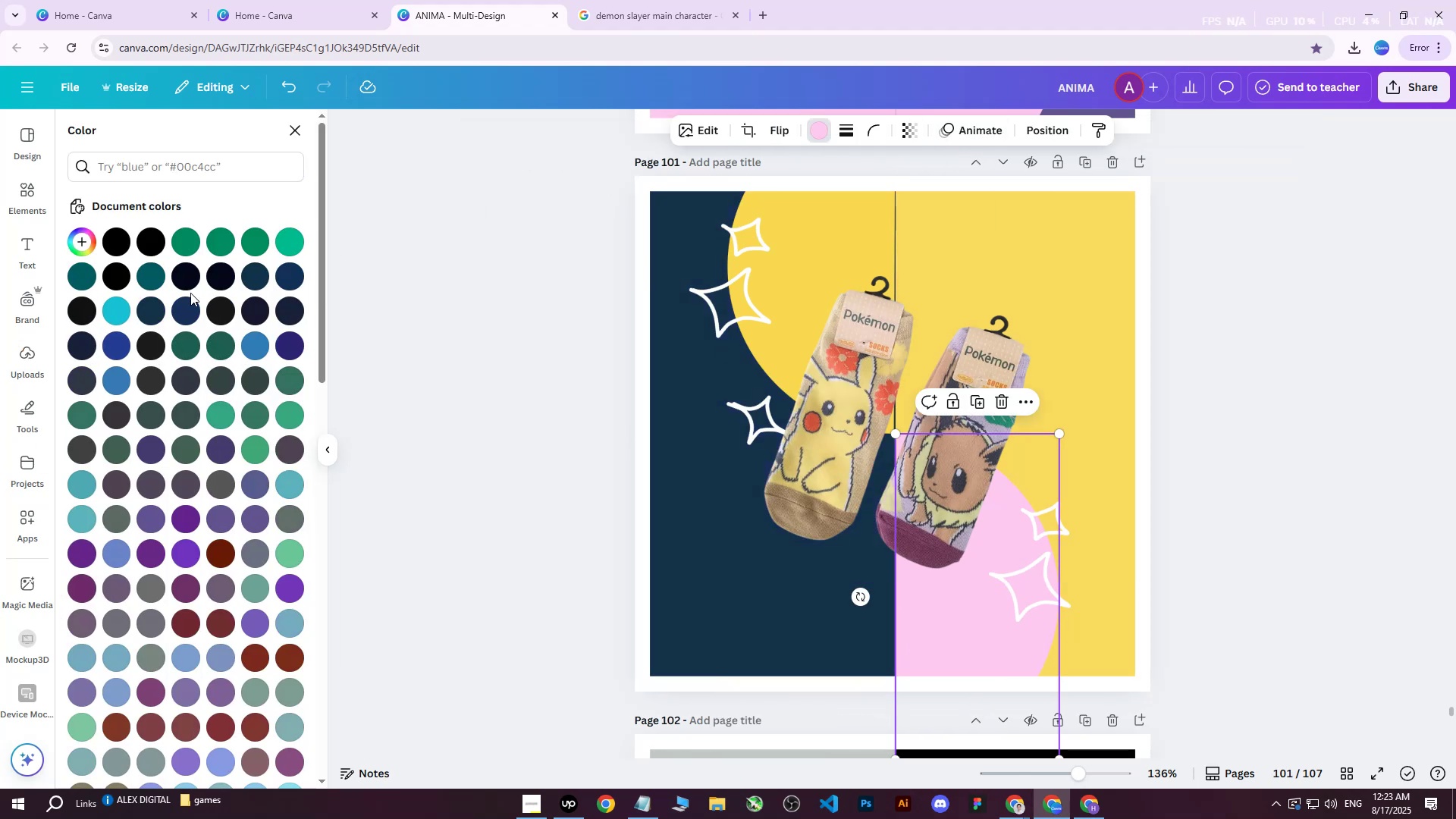 
left_click([190, 318])
 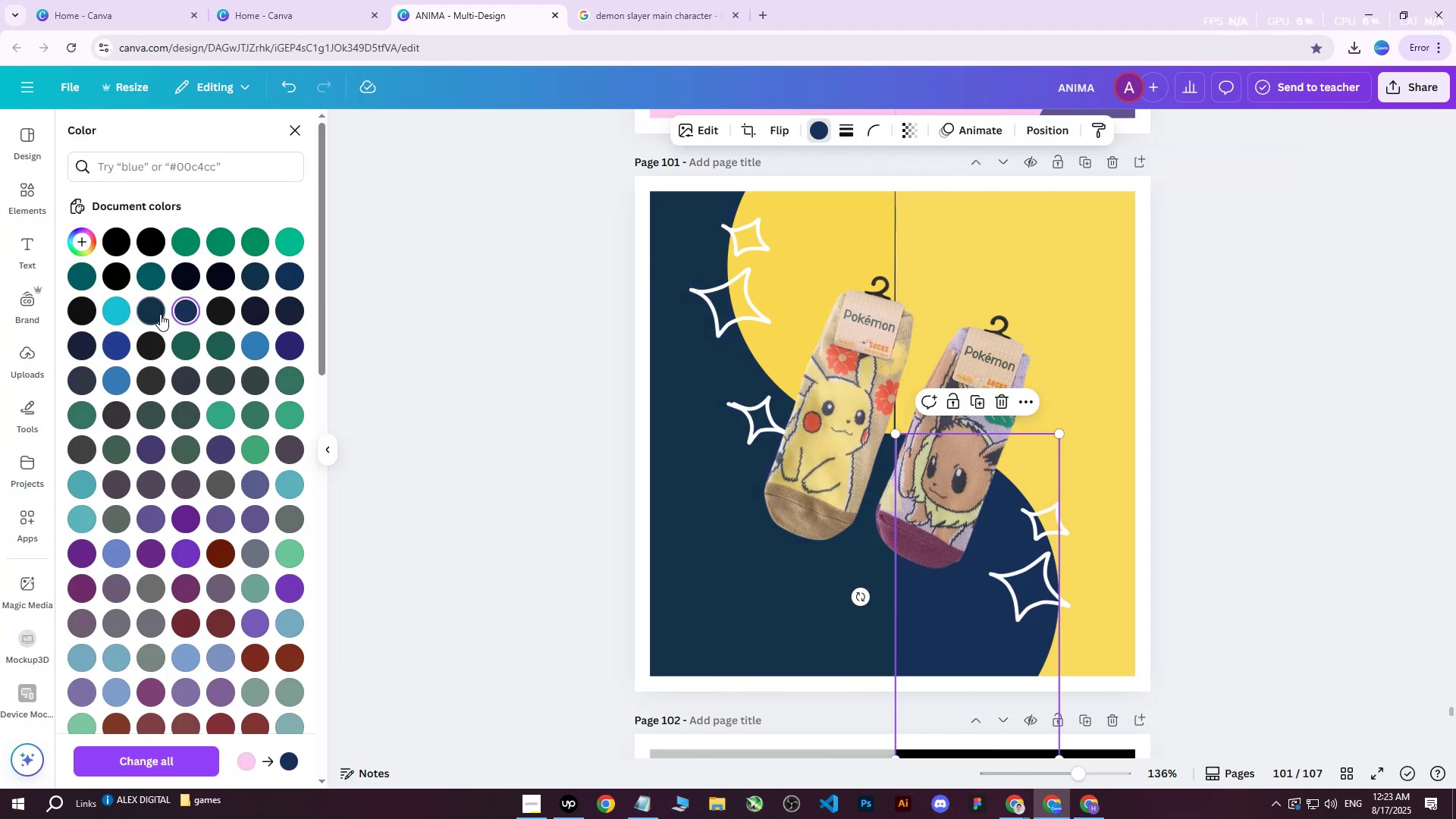 
left_click([157, 315])
 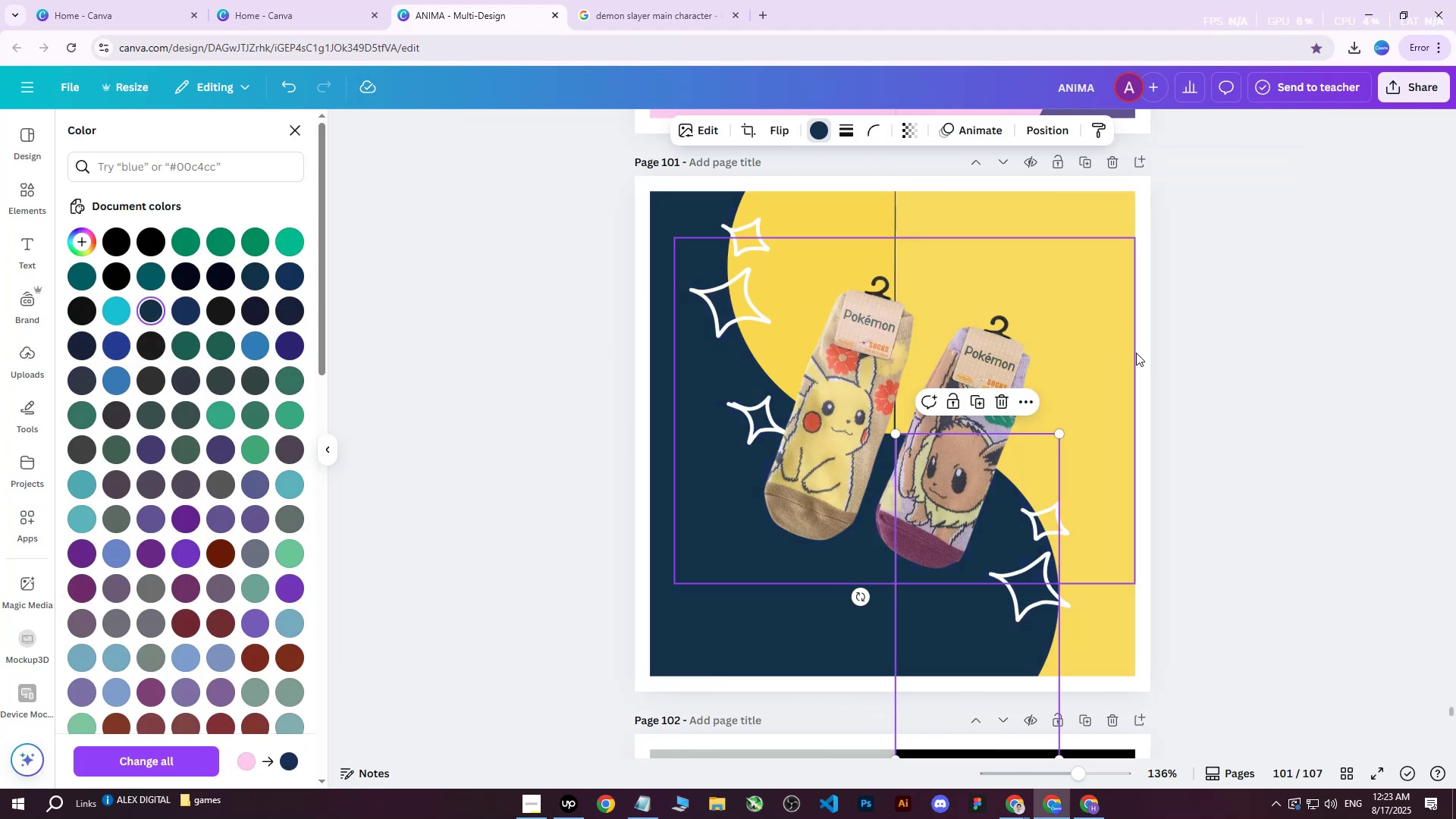 
left_click([1219, 332])
 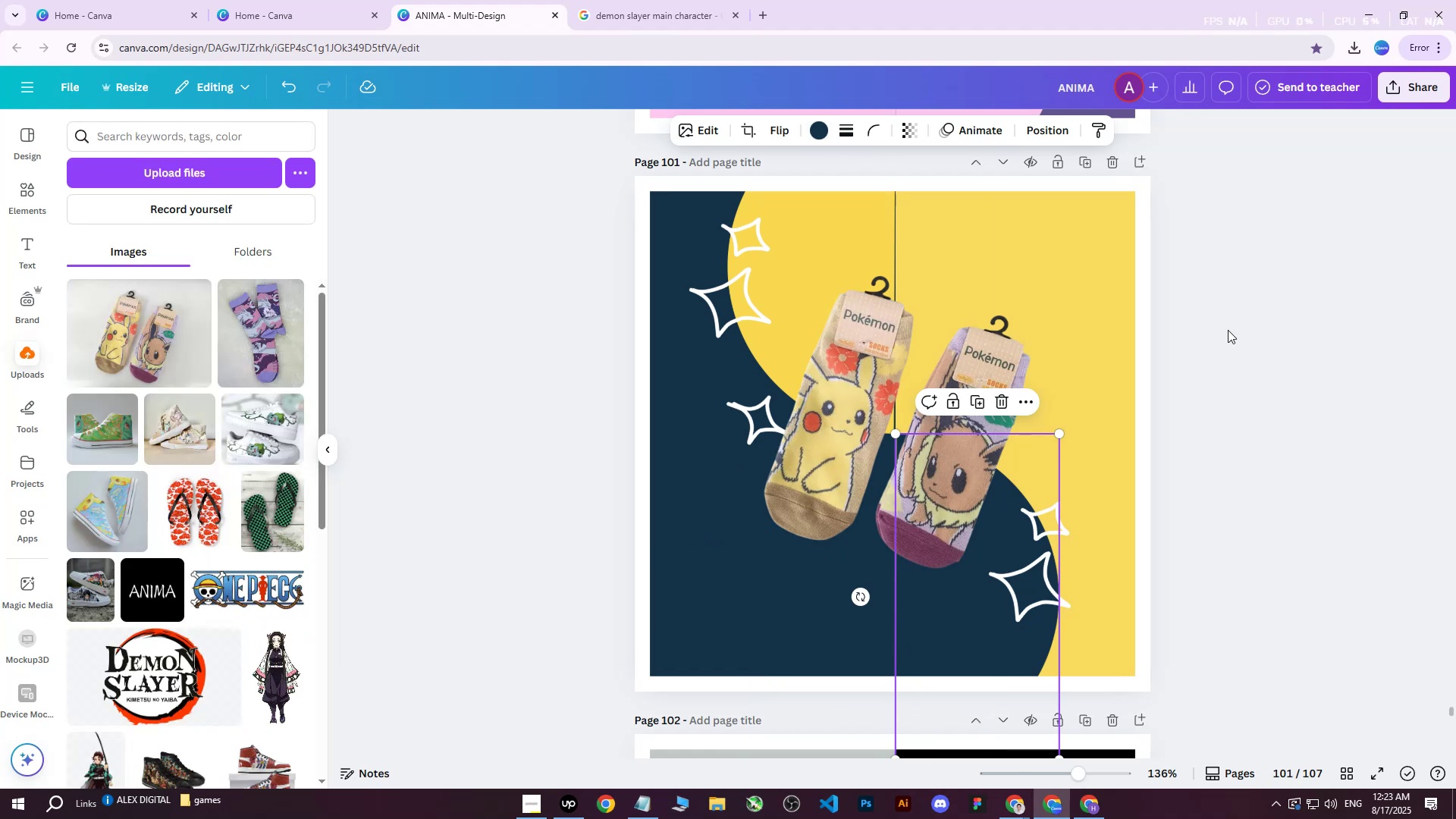 
left_click([1228, 330])
 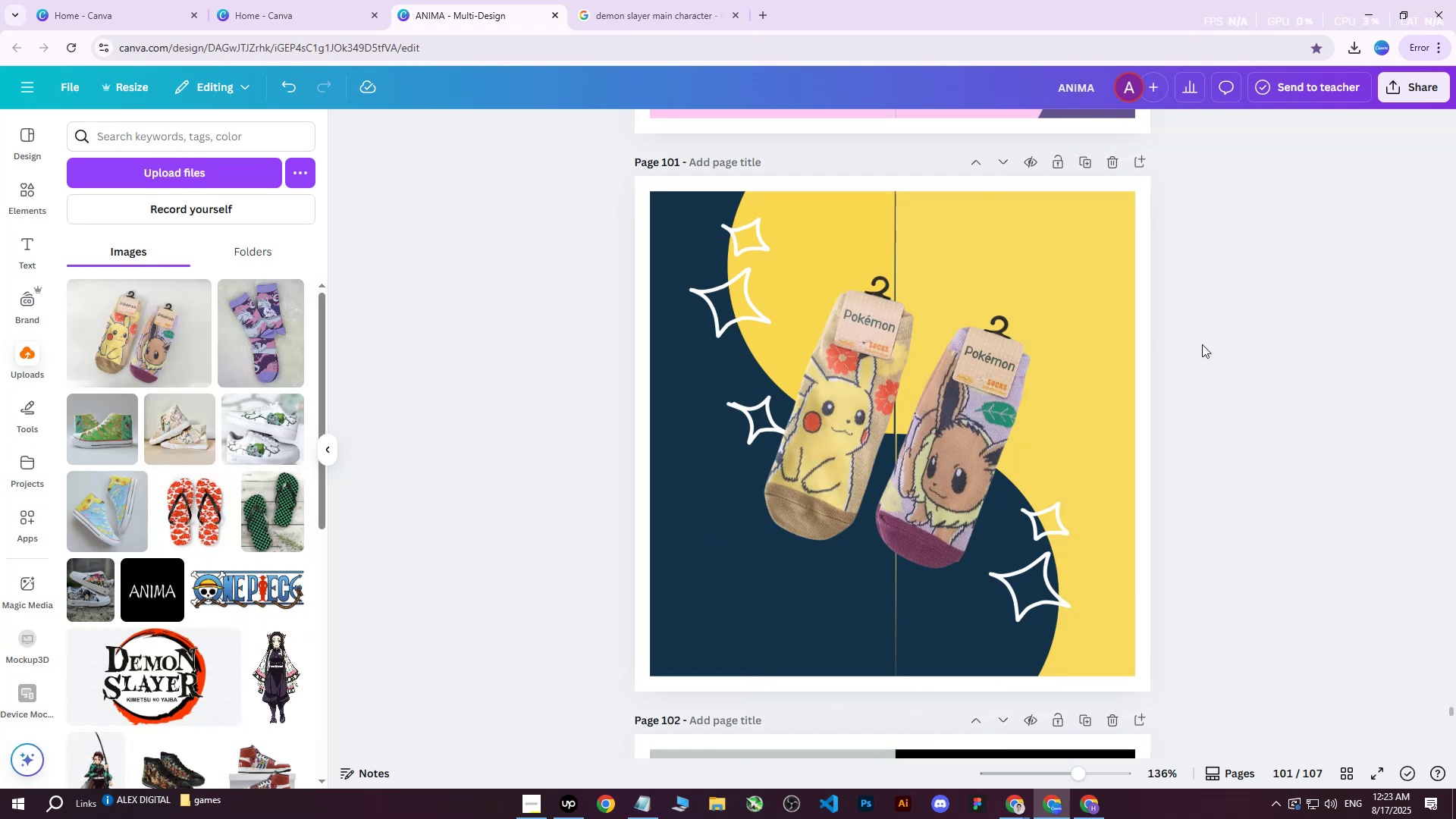 
left_click([1264, 351])
 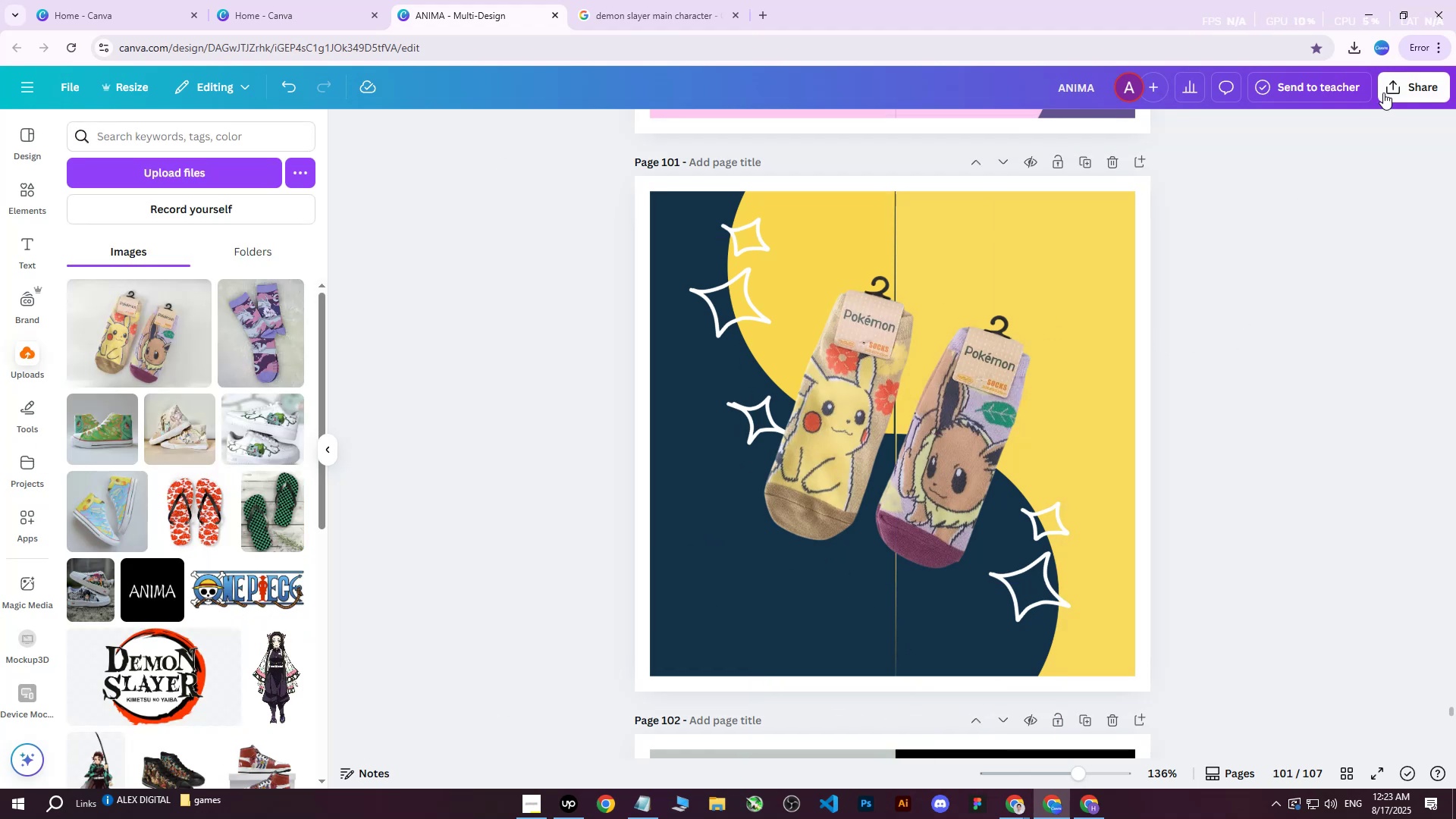 
left_click([1392, 90])
 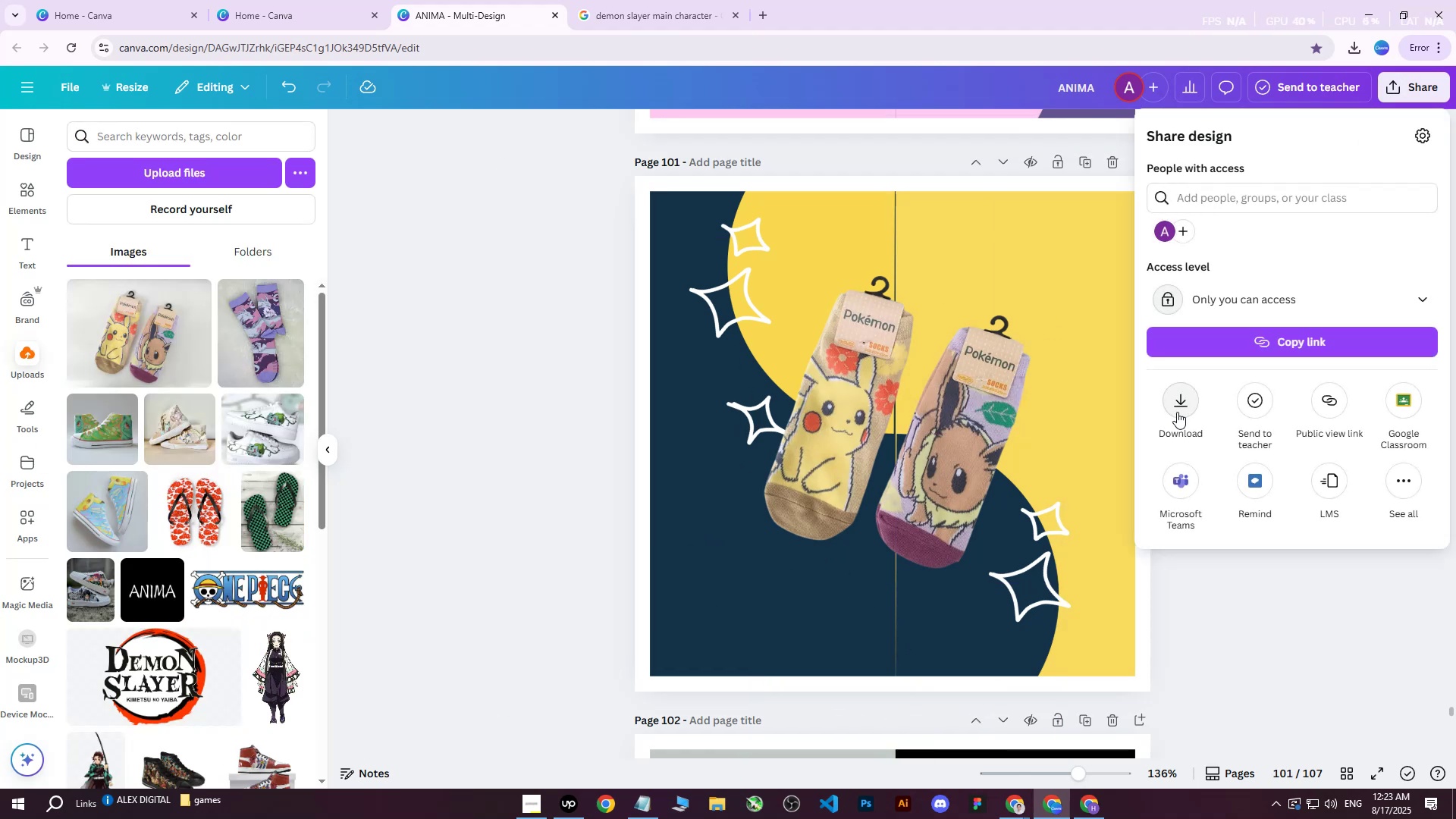 
left_click([1178, 411])
 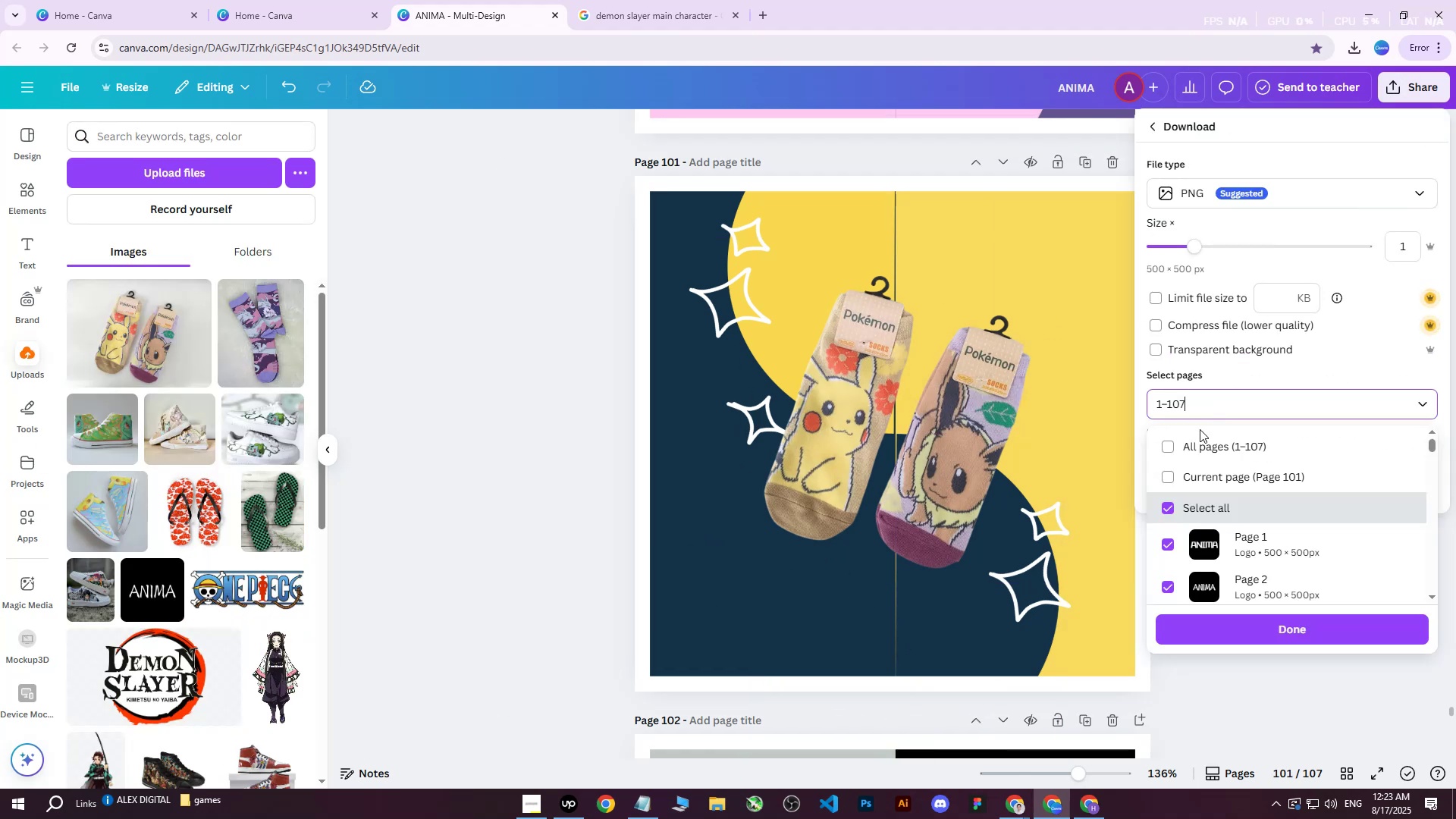 
double_click([1200, 438])
 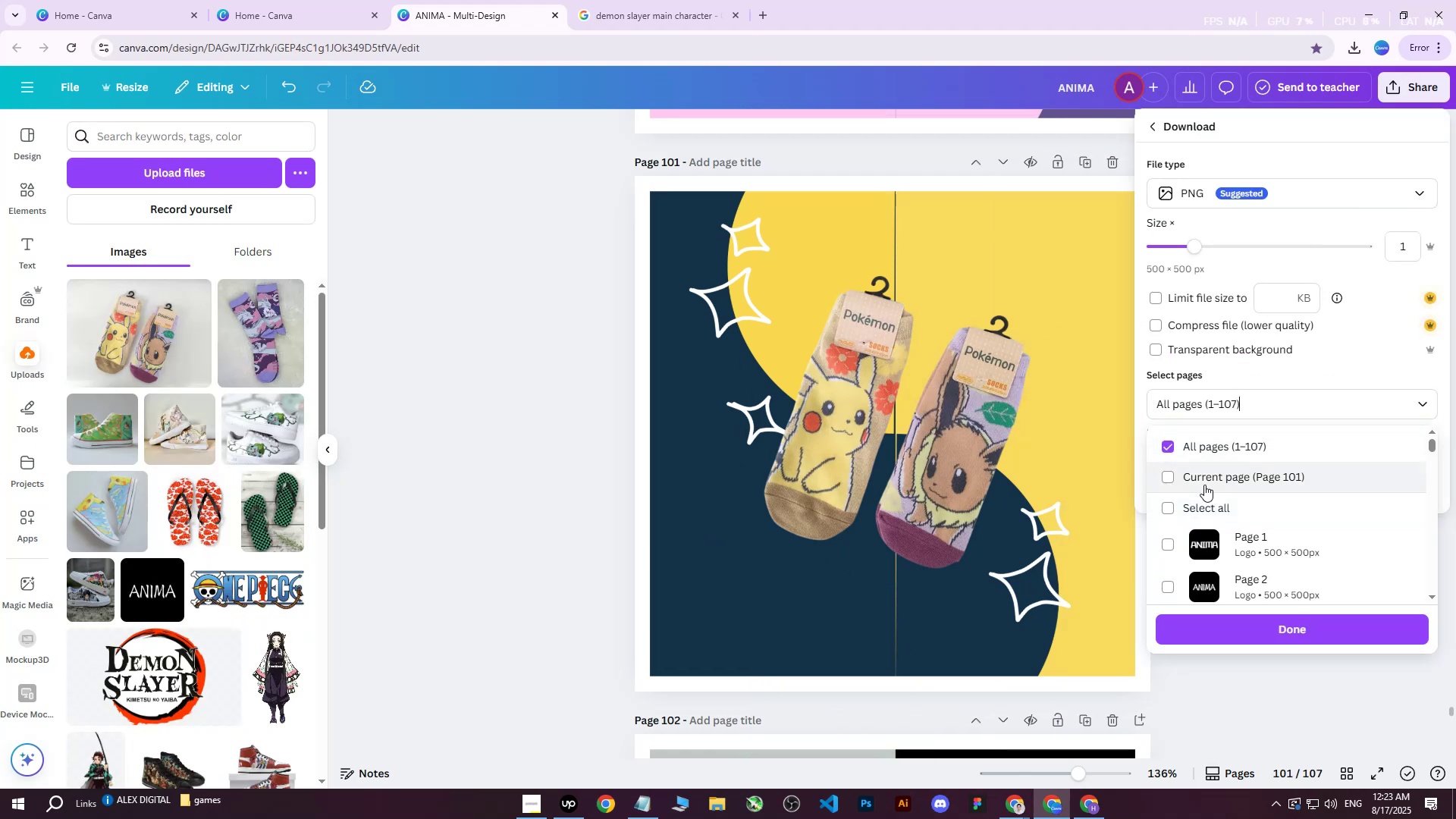 
triple_click([1204, 485])
 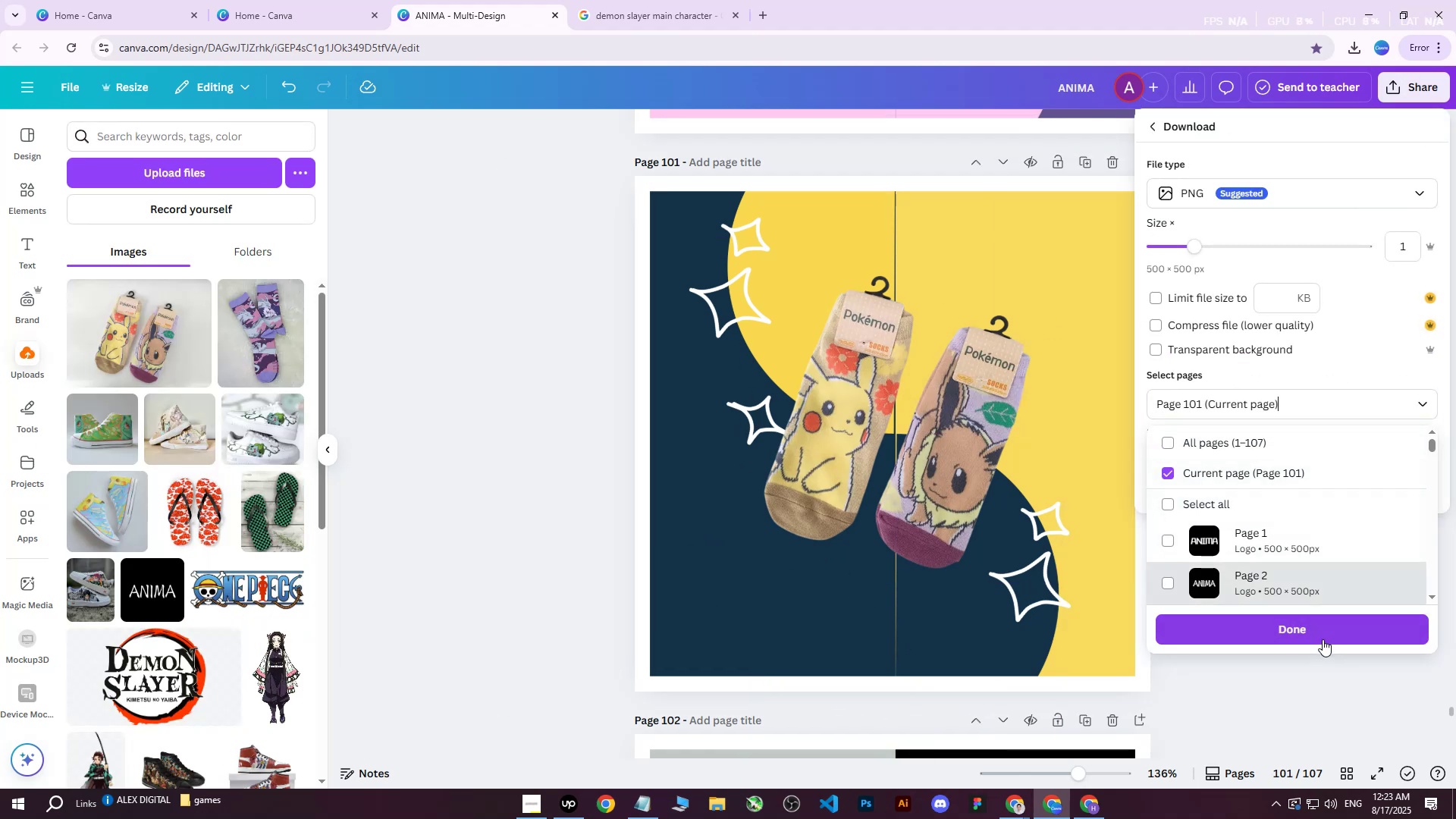 
left_click([1321, 637])
 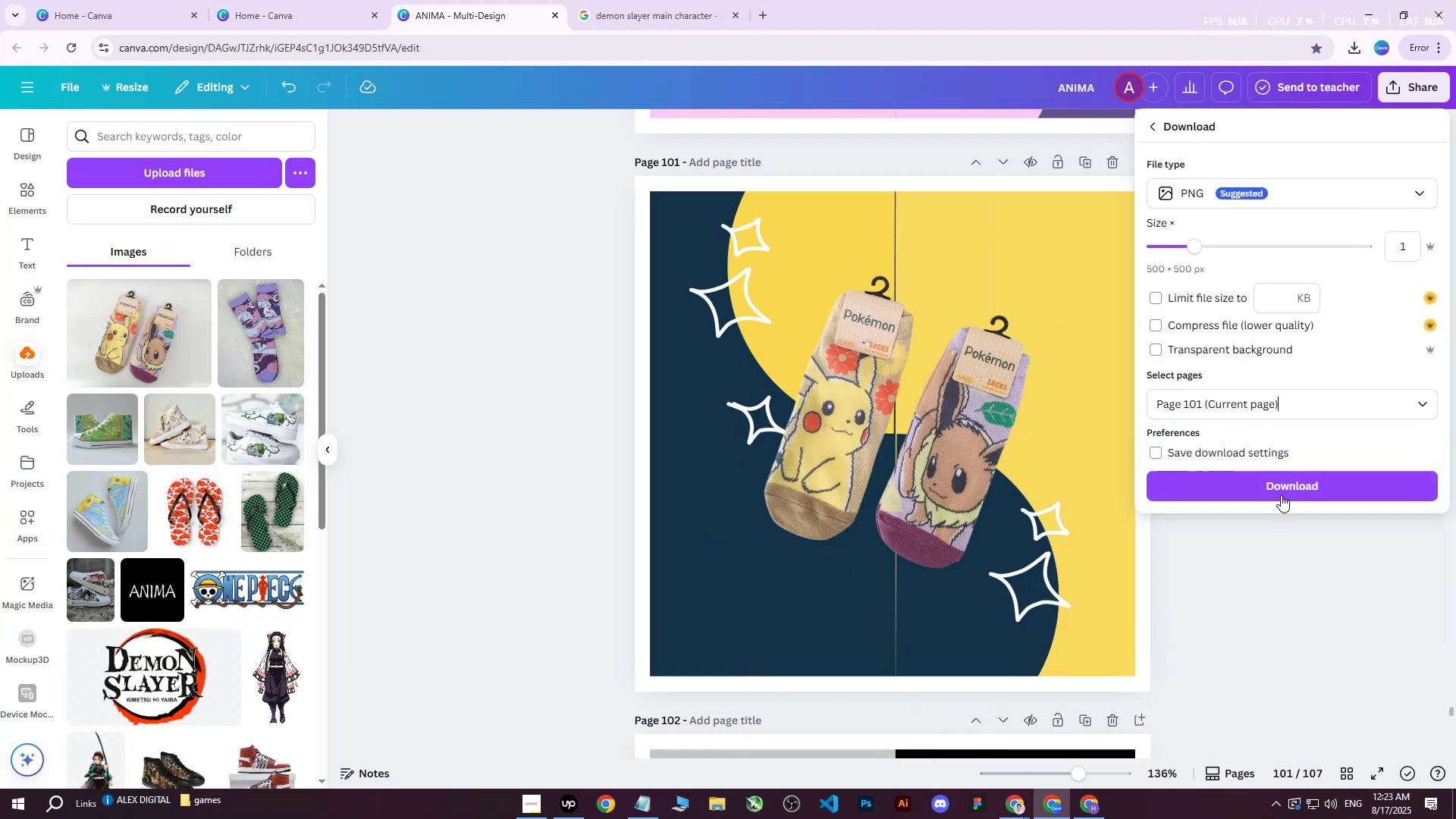 
left_click([1282, 490])
 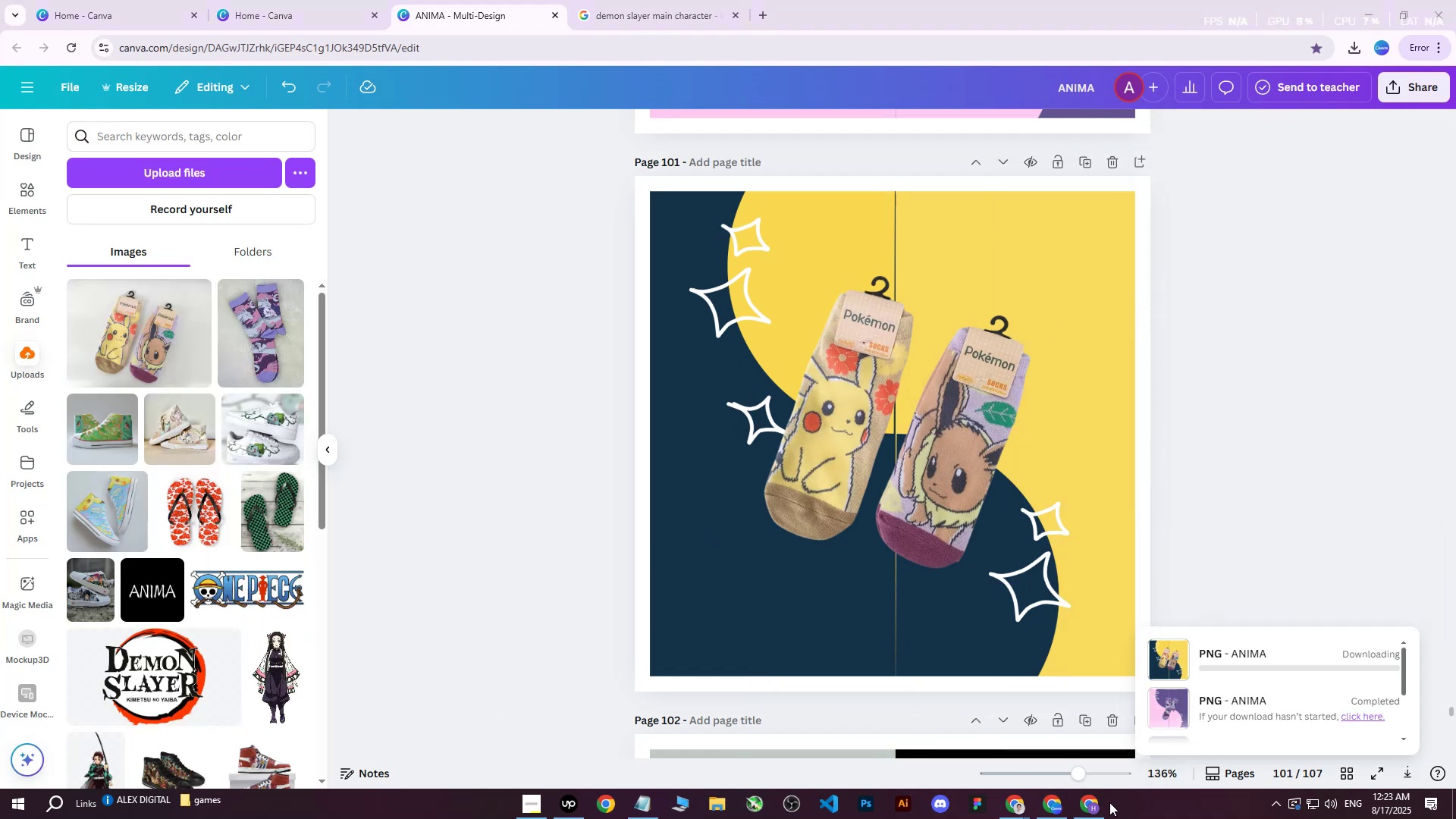 
double_click([1109, 803])
 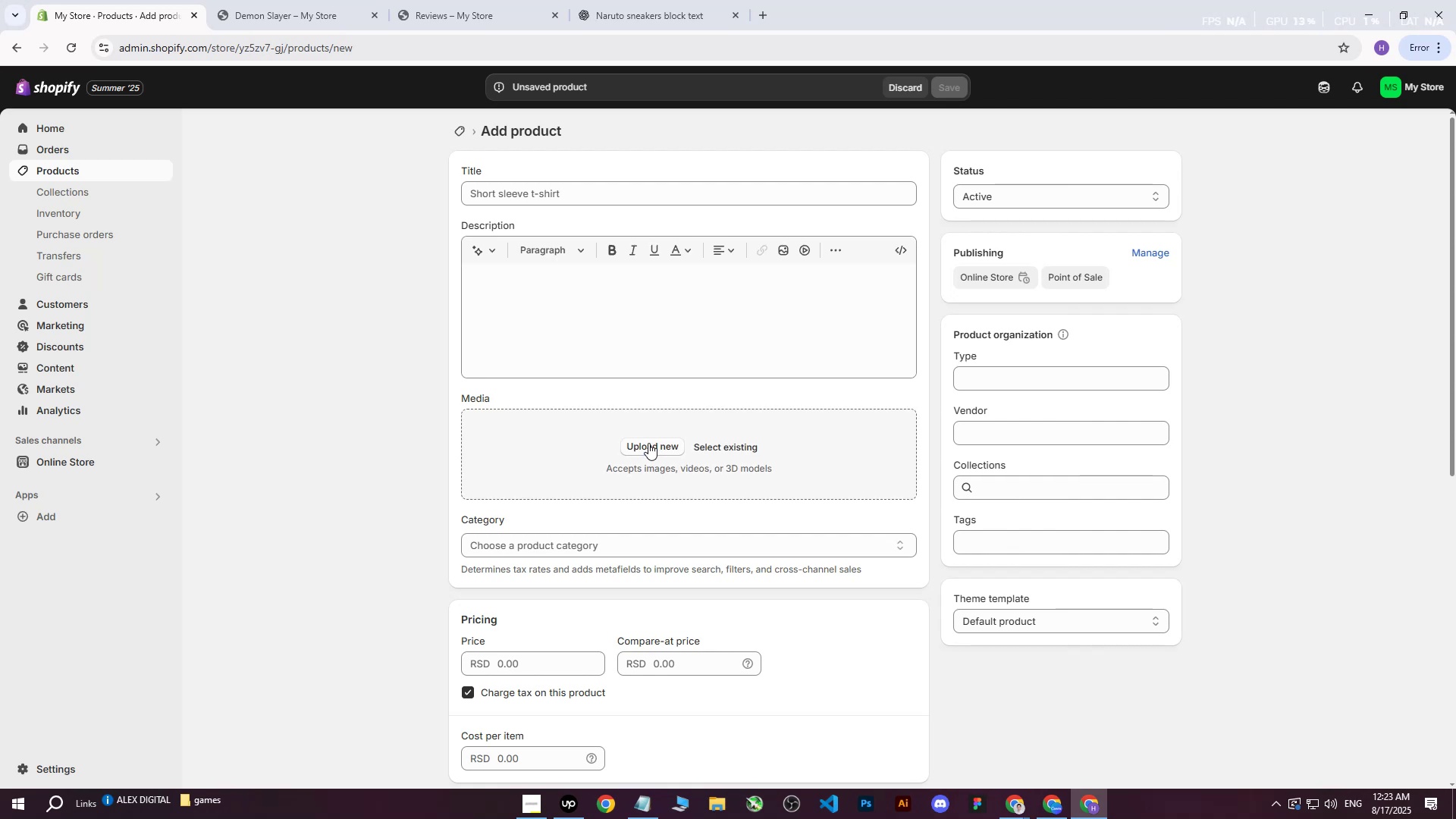 
mouse_move([1012, 790])
 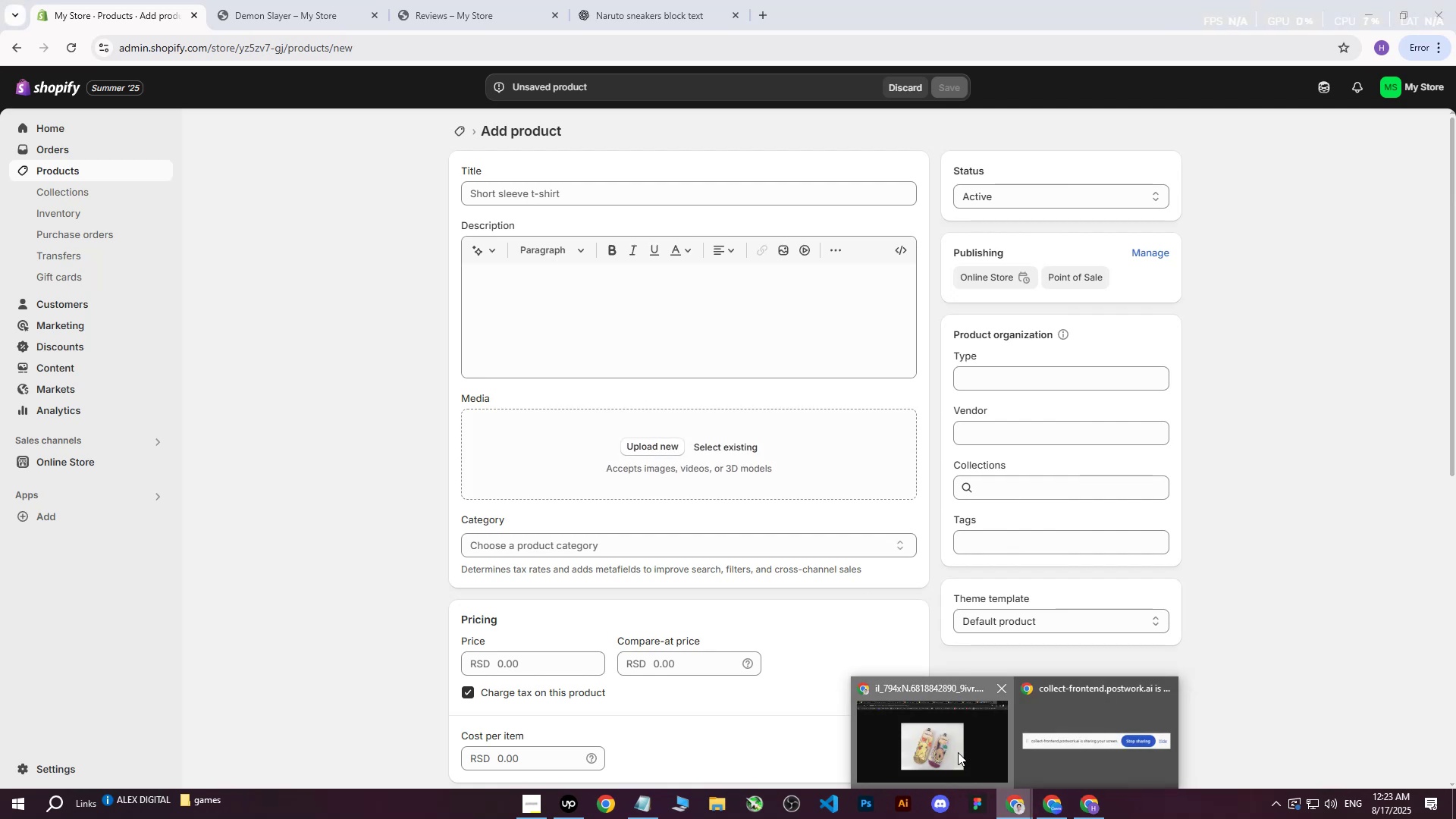 
left_click([958, 752])
 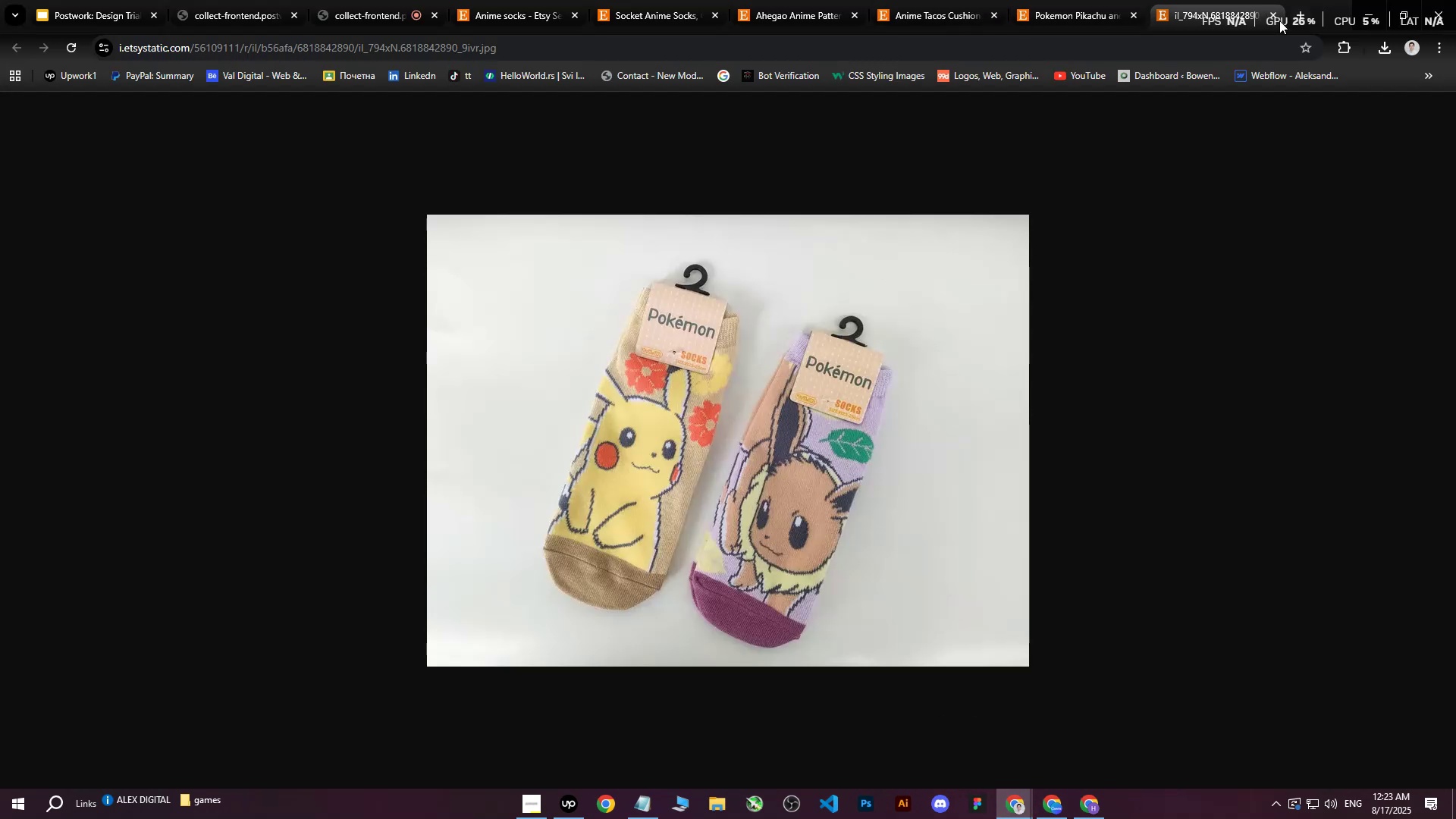 
double_click([1276, 17])
 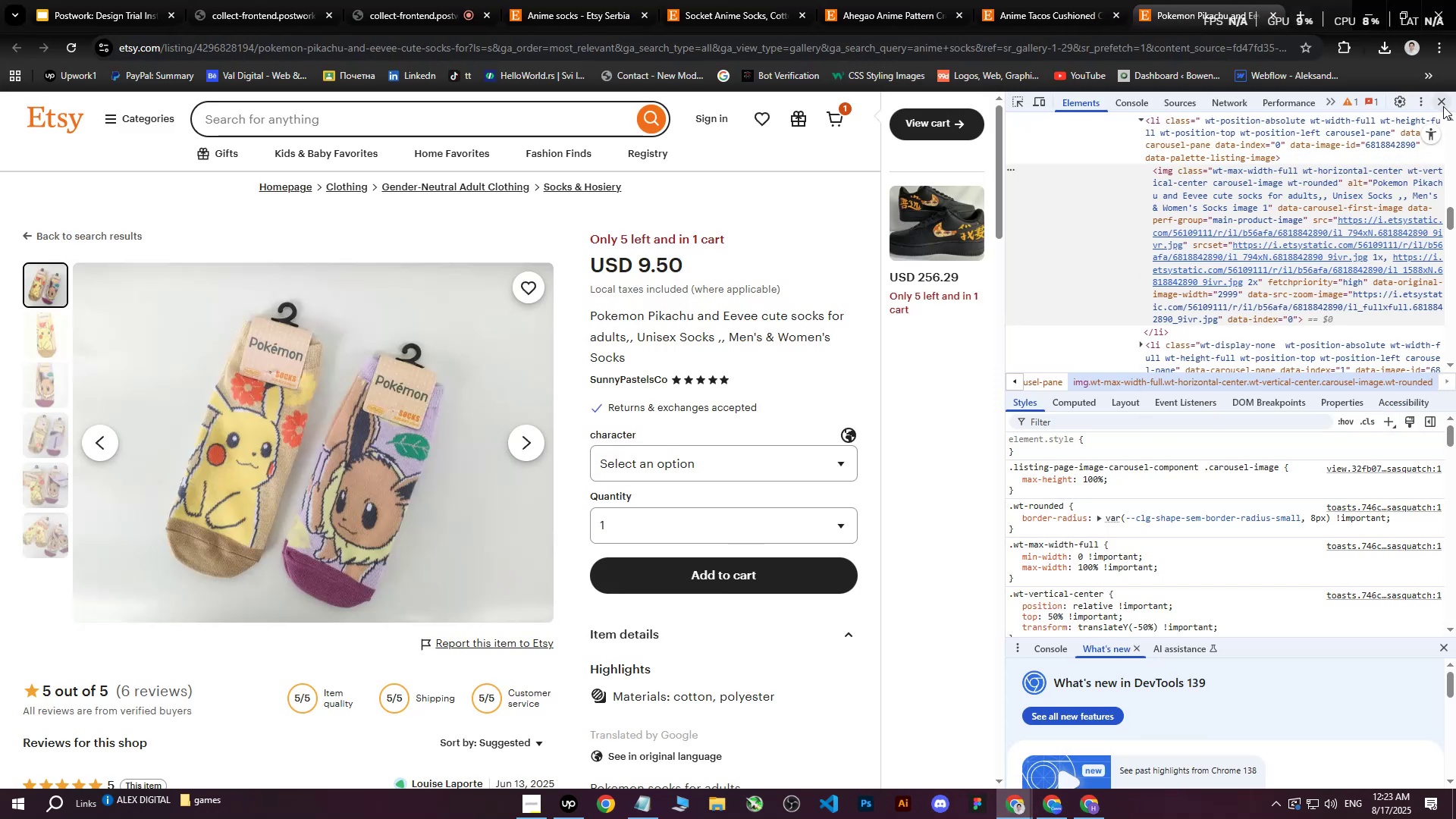 
left_click([1441, 104])
 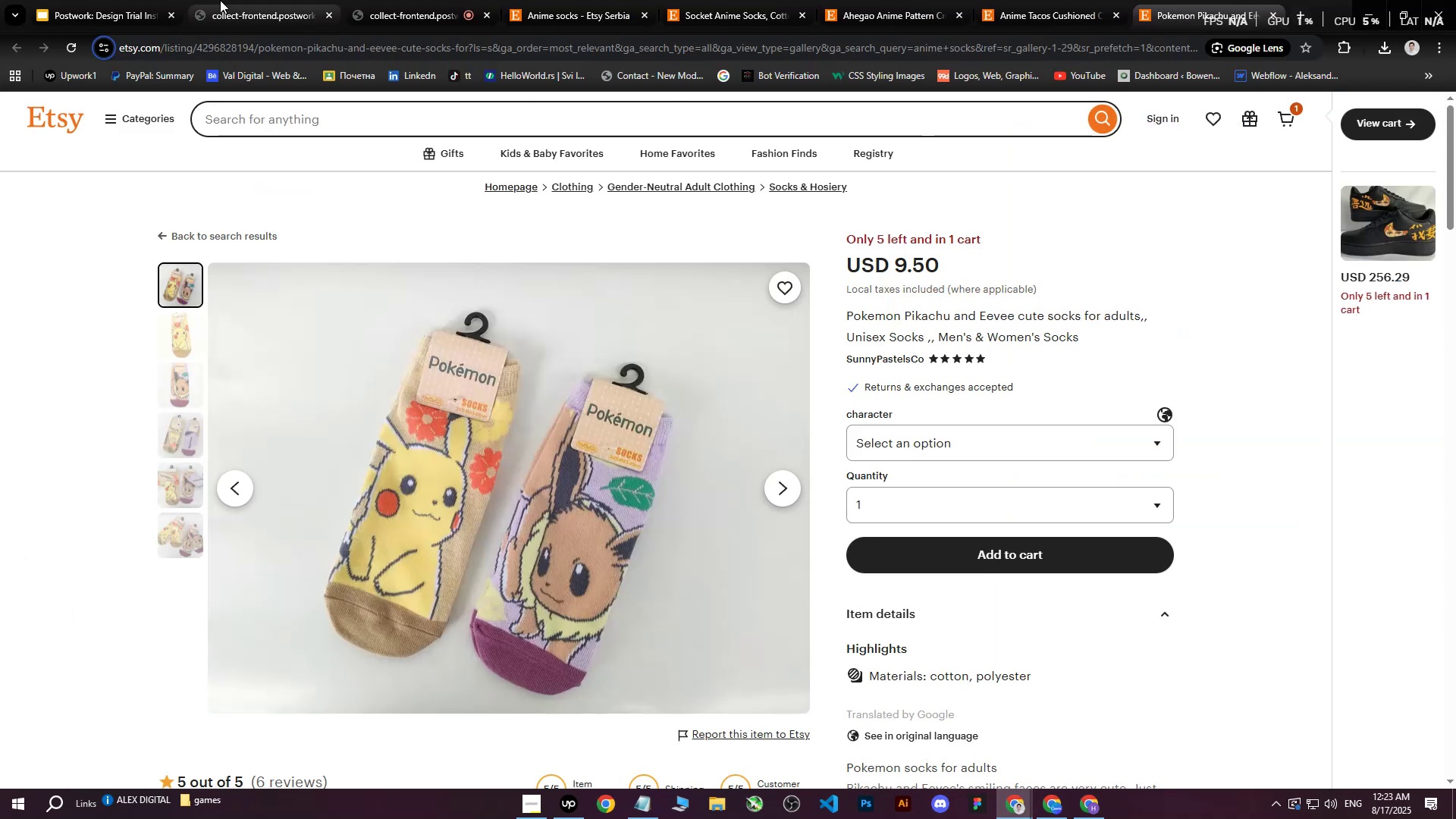 
left_click([413, 0])
 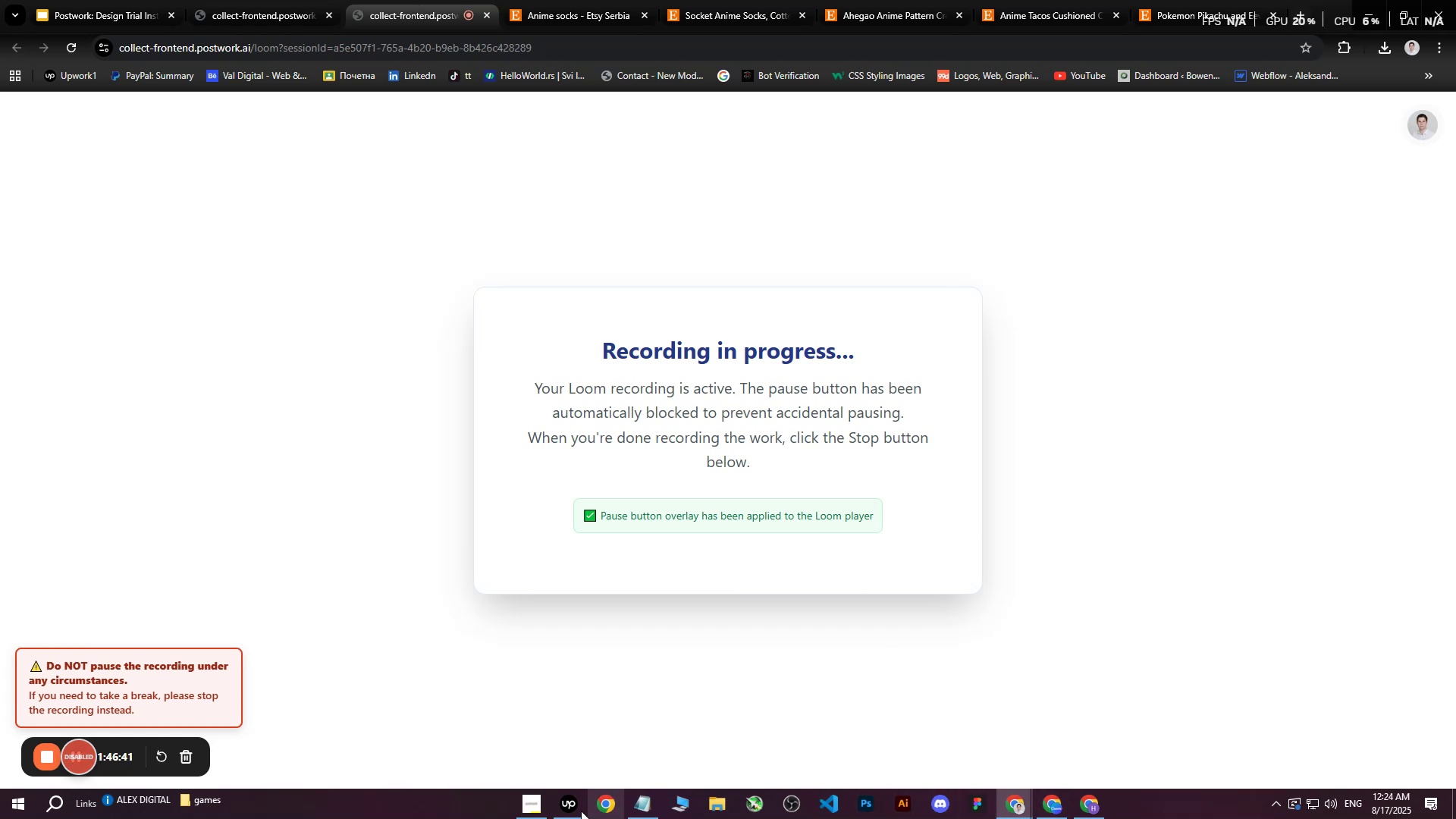 
left_click([567, 805])
 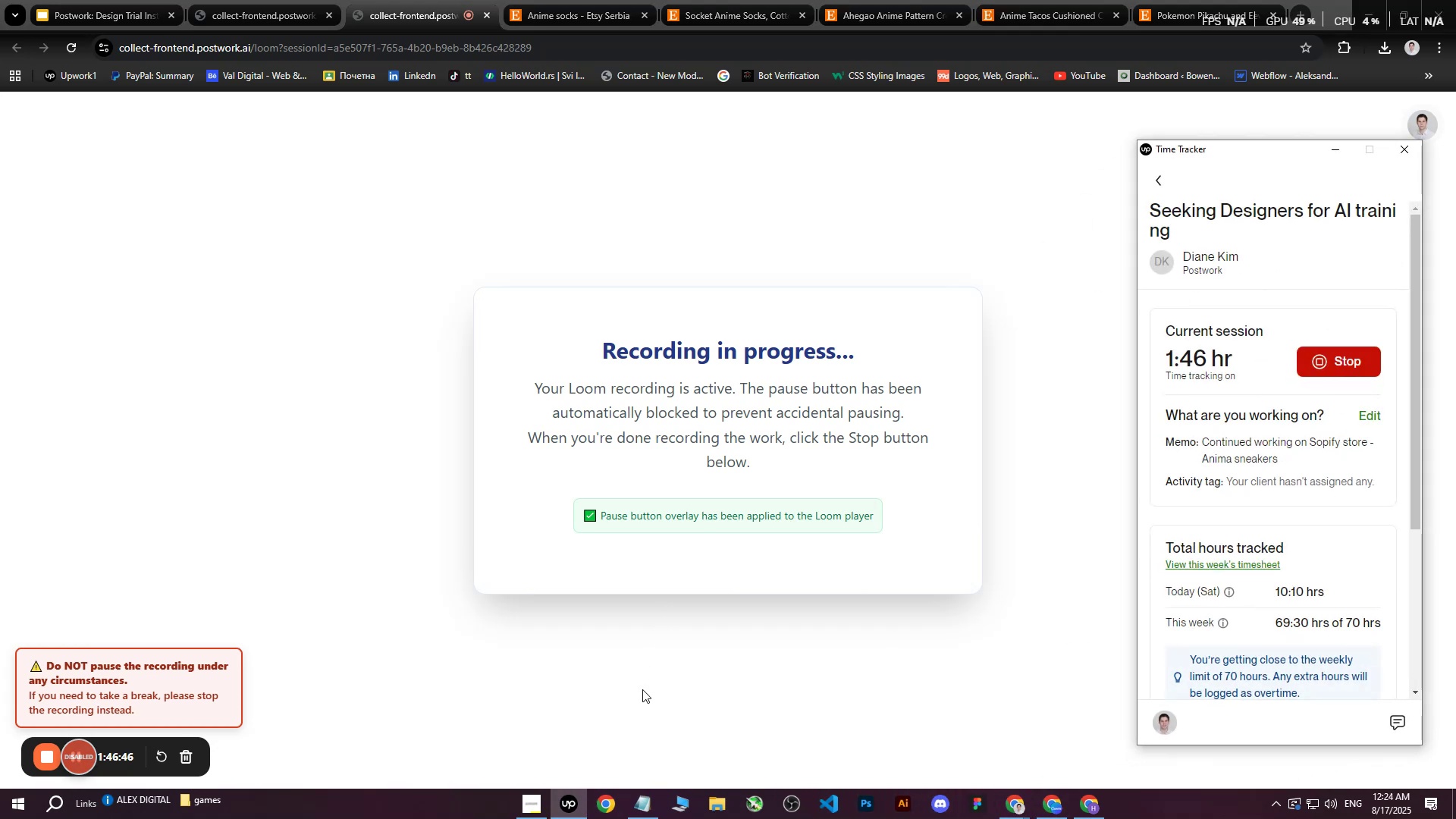 
wait(6.11)
 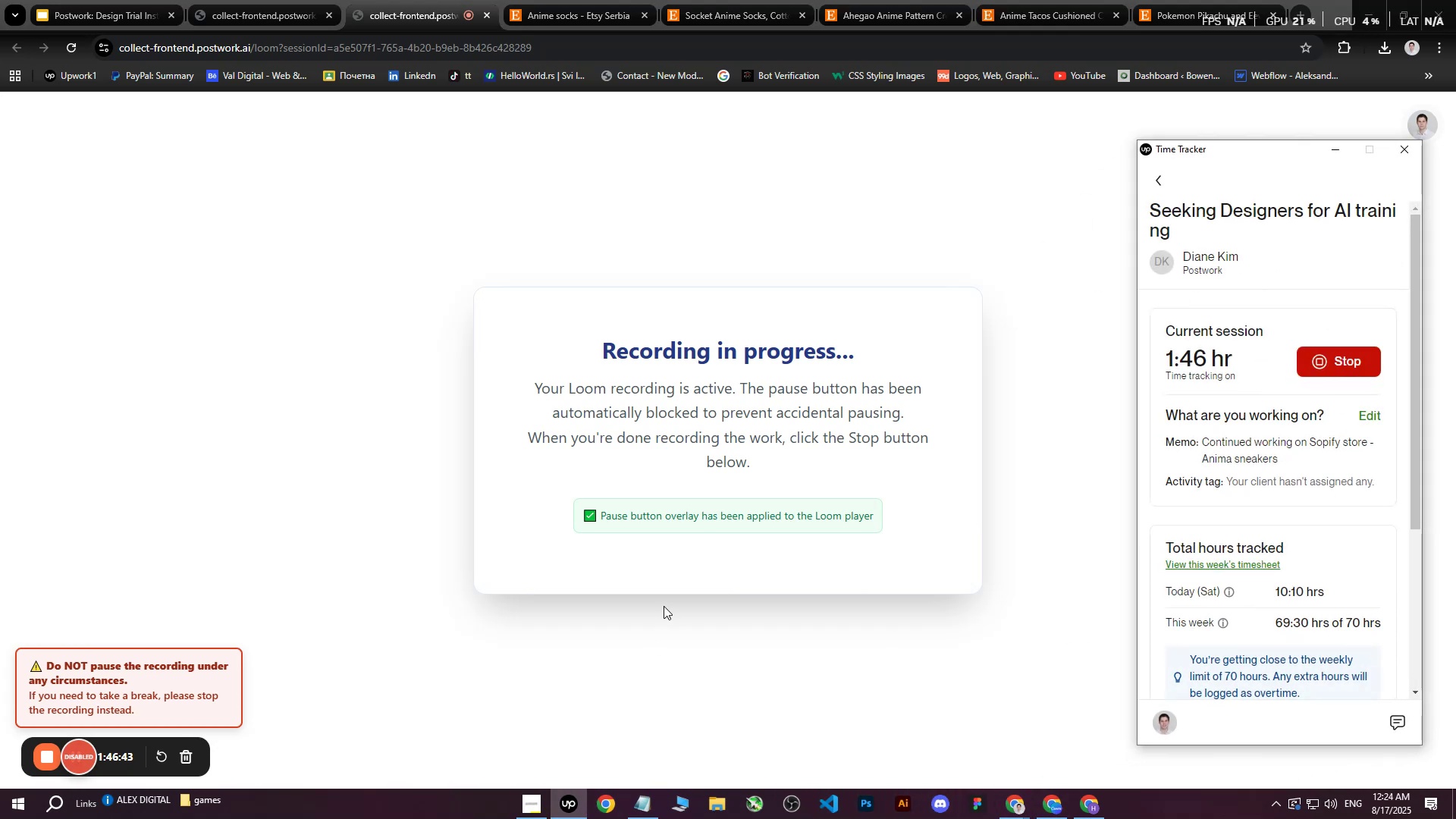 
left_click([570, 811])
 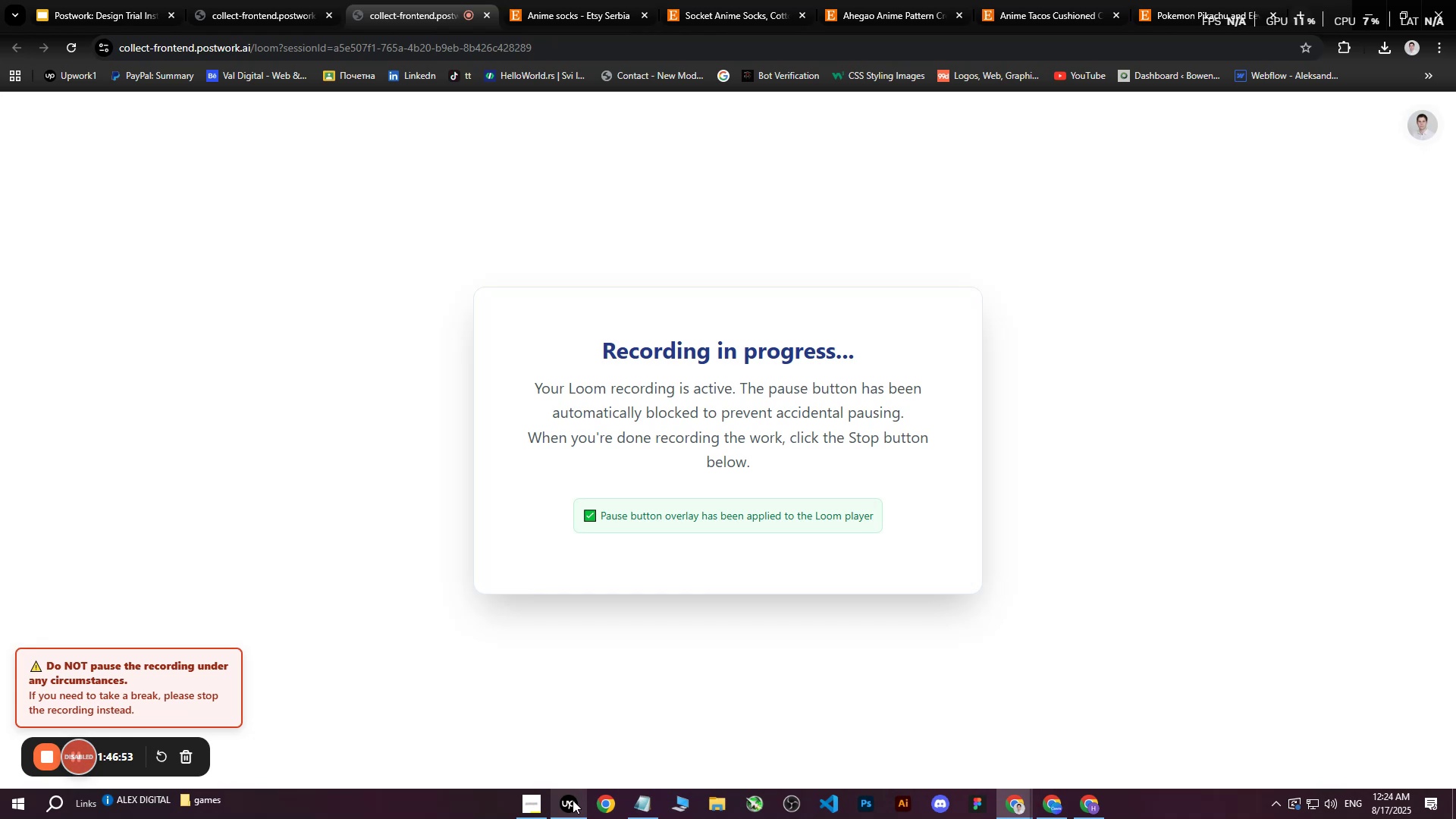 
wait(6.79)
 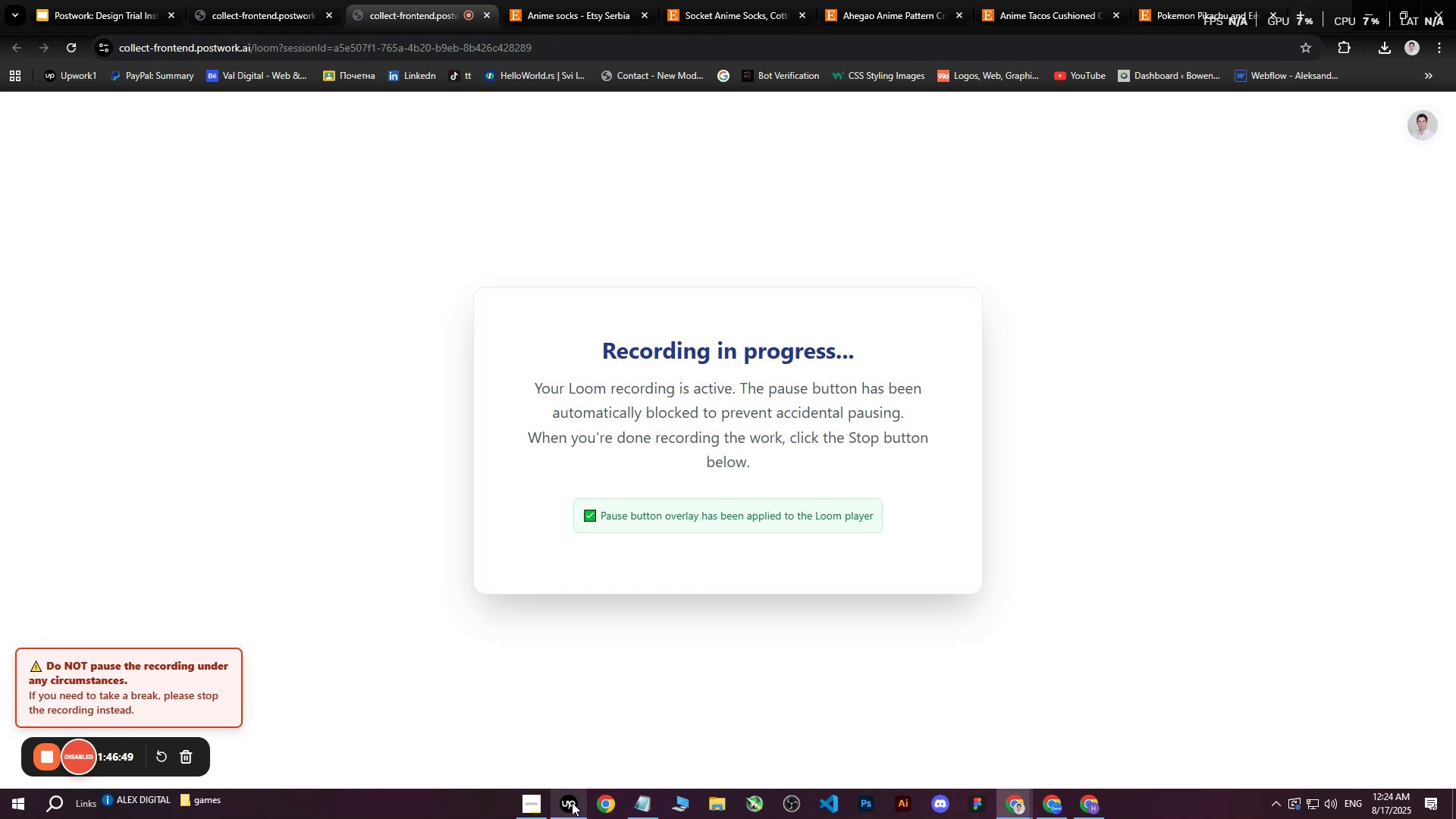 
left_click([1081, 808])
 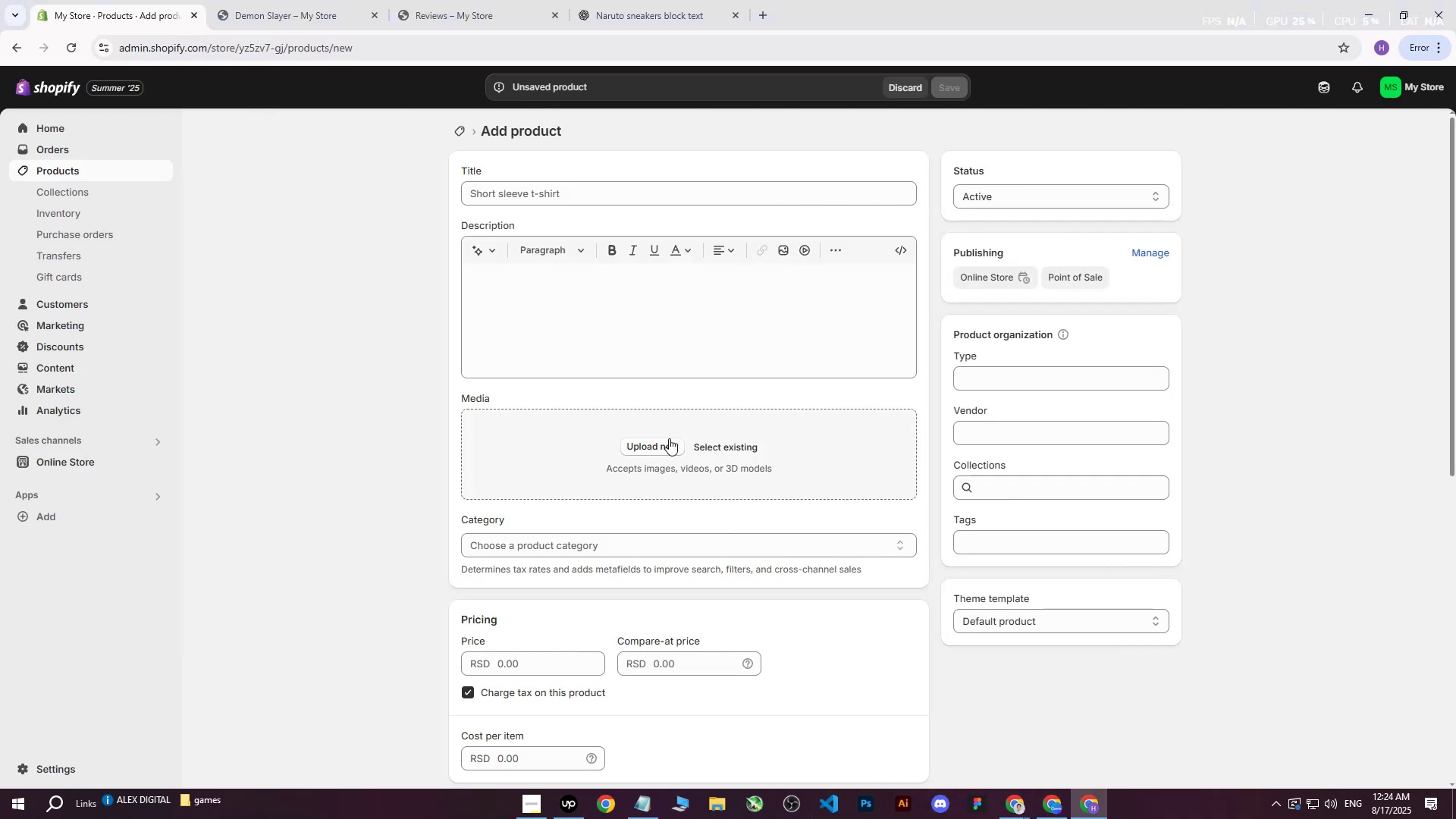 
left_click([652, 449])
 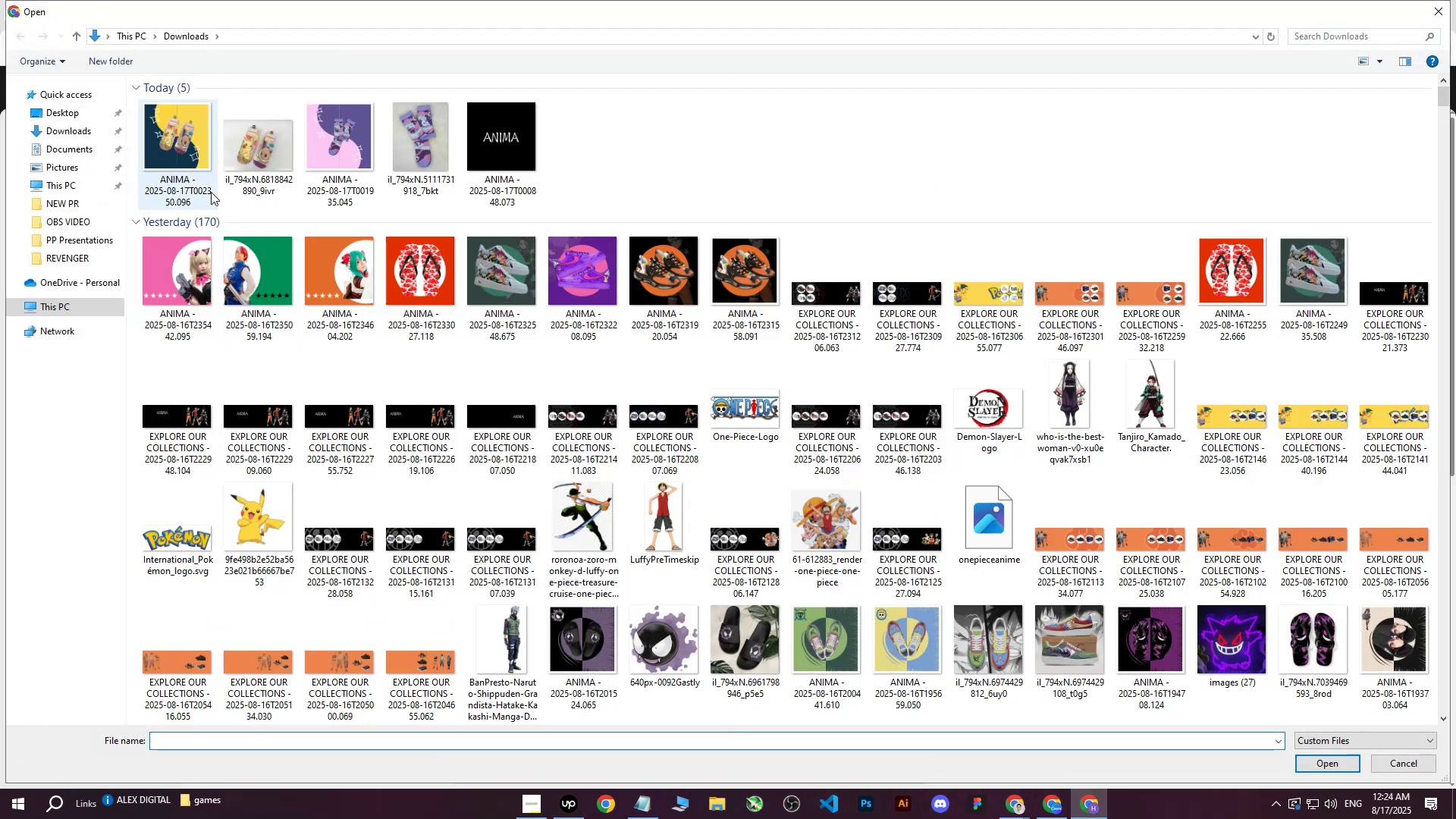 
left_click([184, 153])
 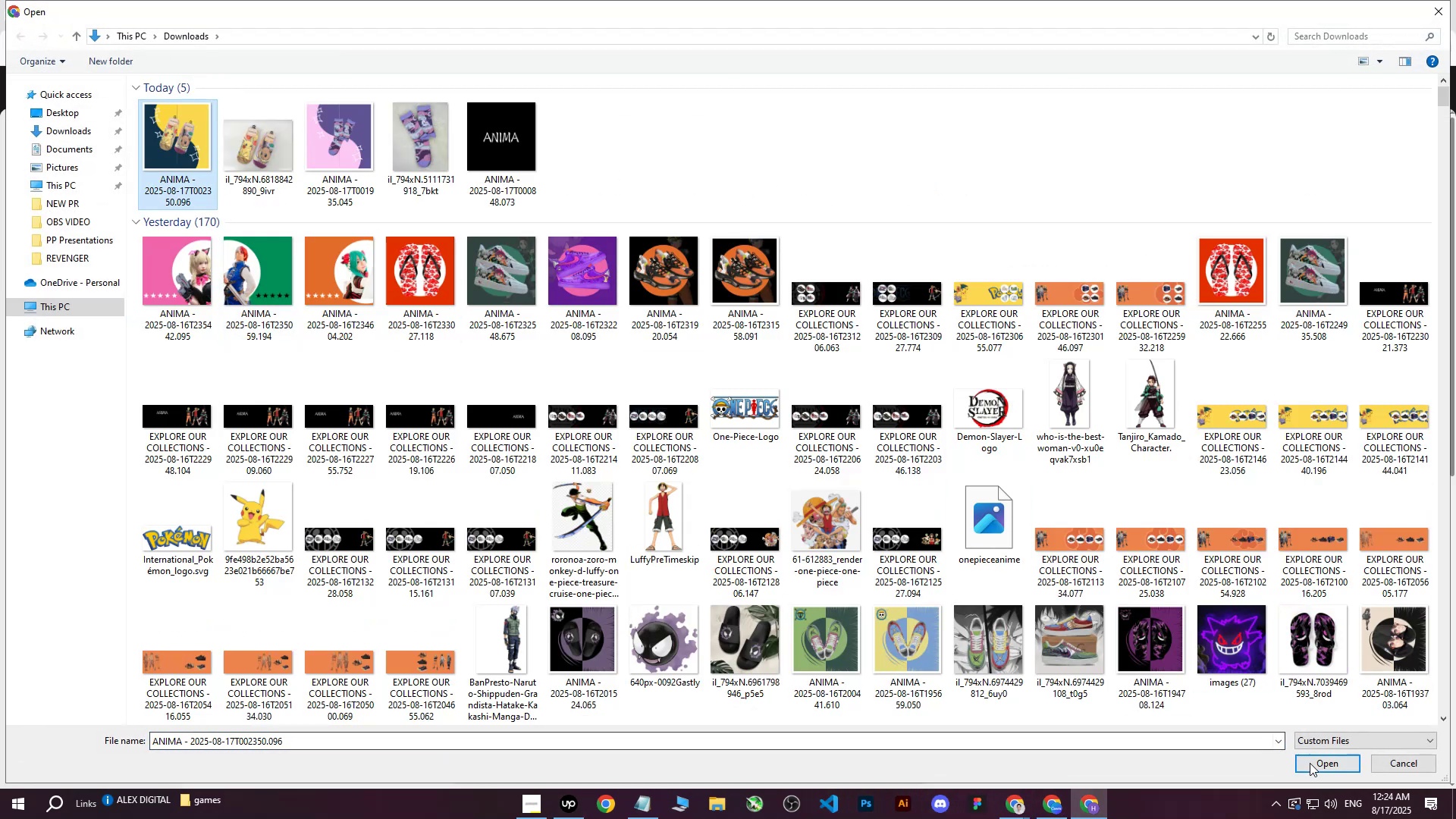 
left_click([1310, 764])
 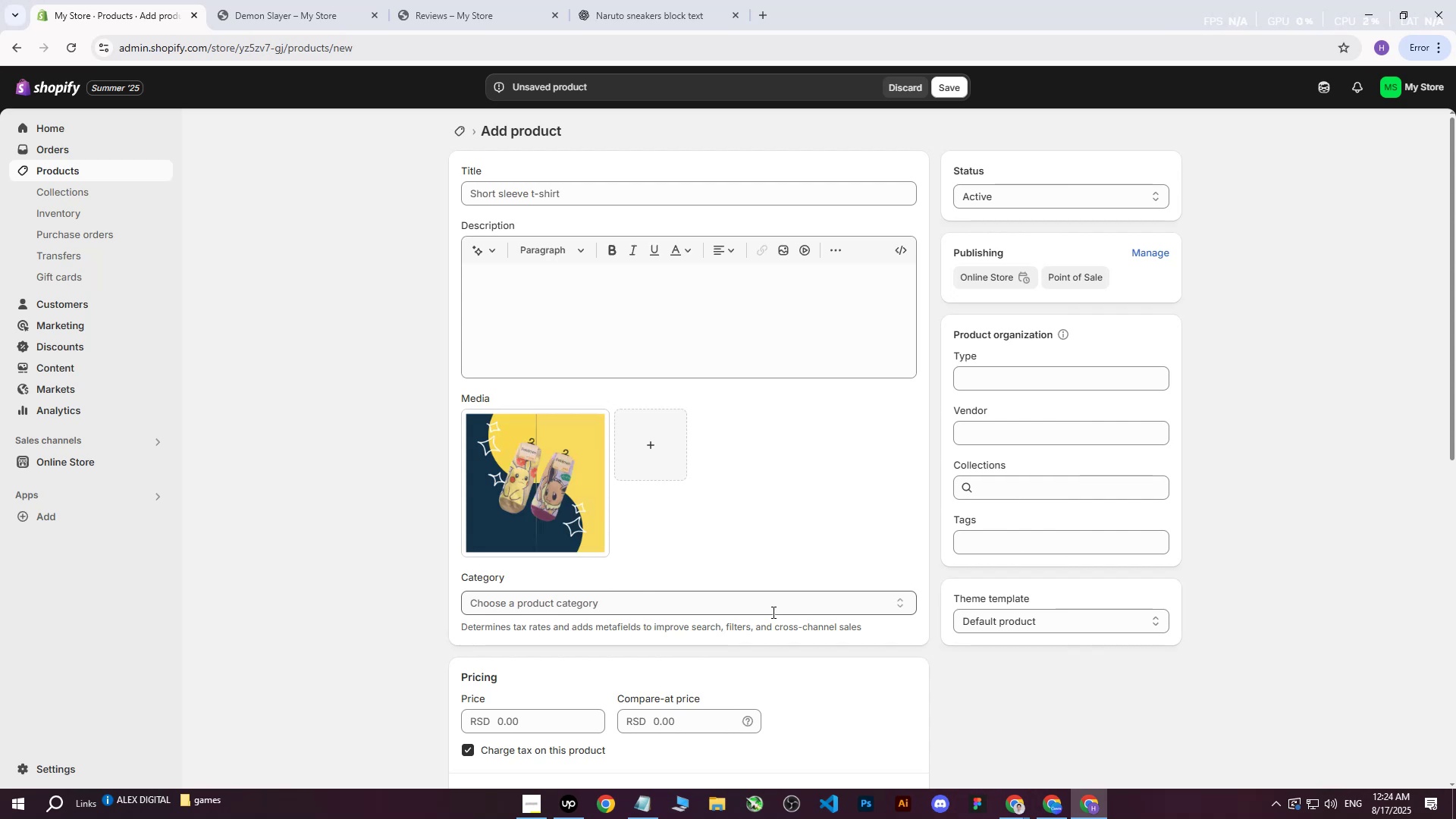 
wait(14.17)
 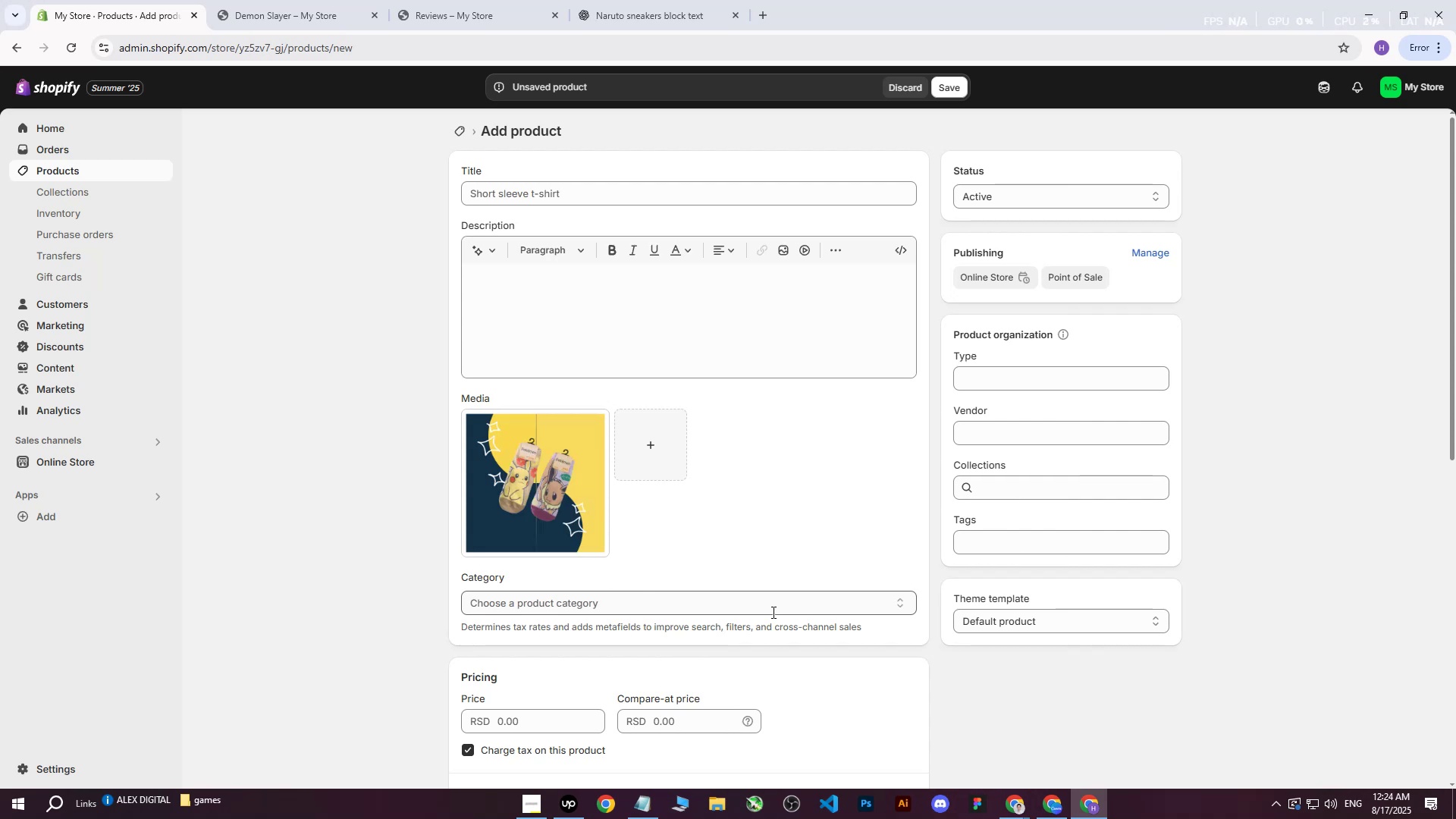 
left_click([666, 0])
 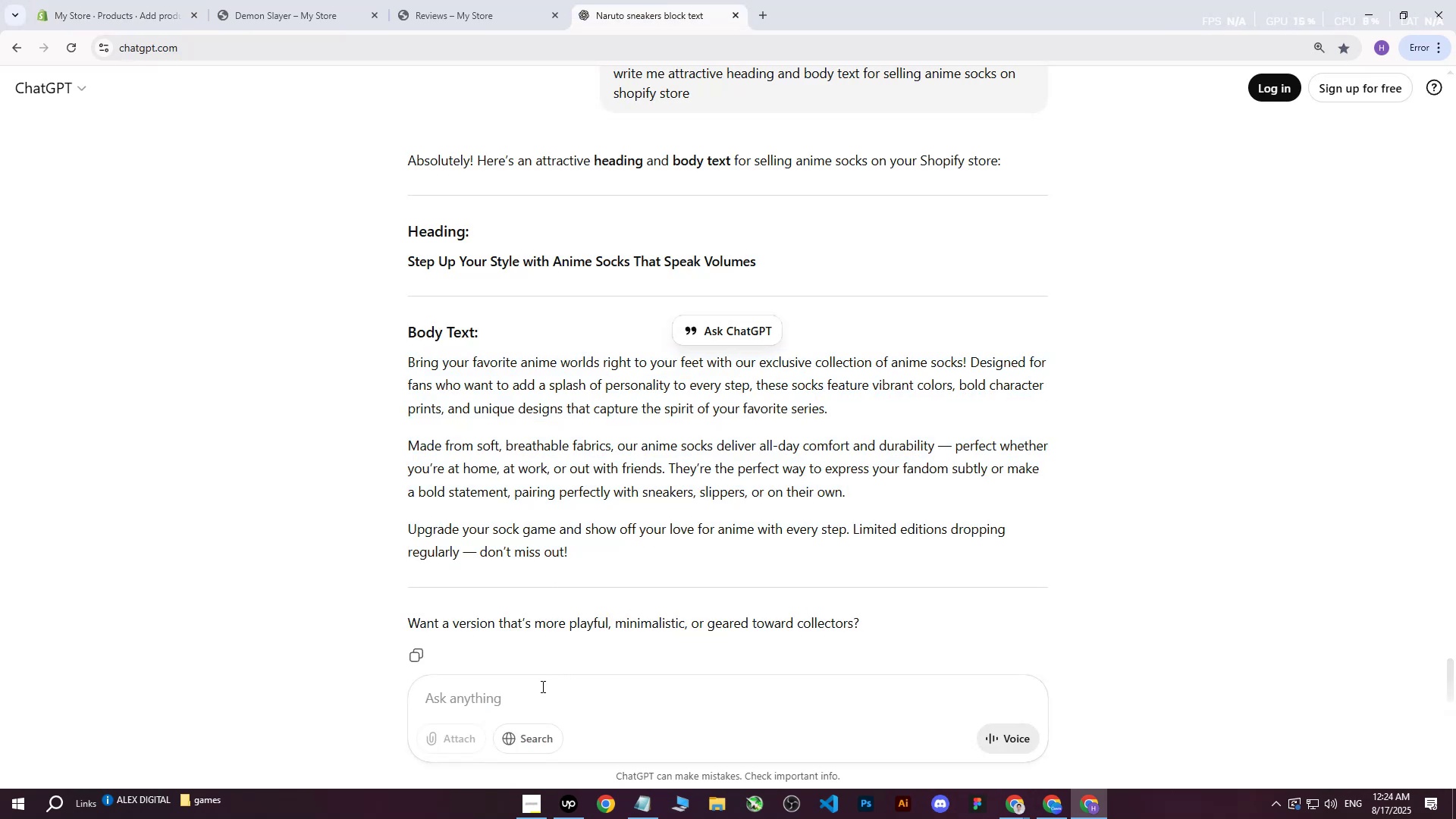 
type(write me same but for pokemon socks)
 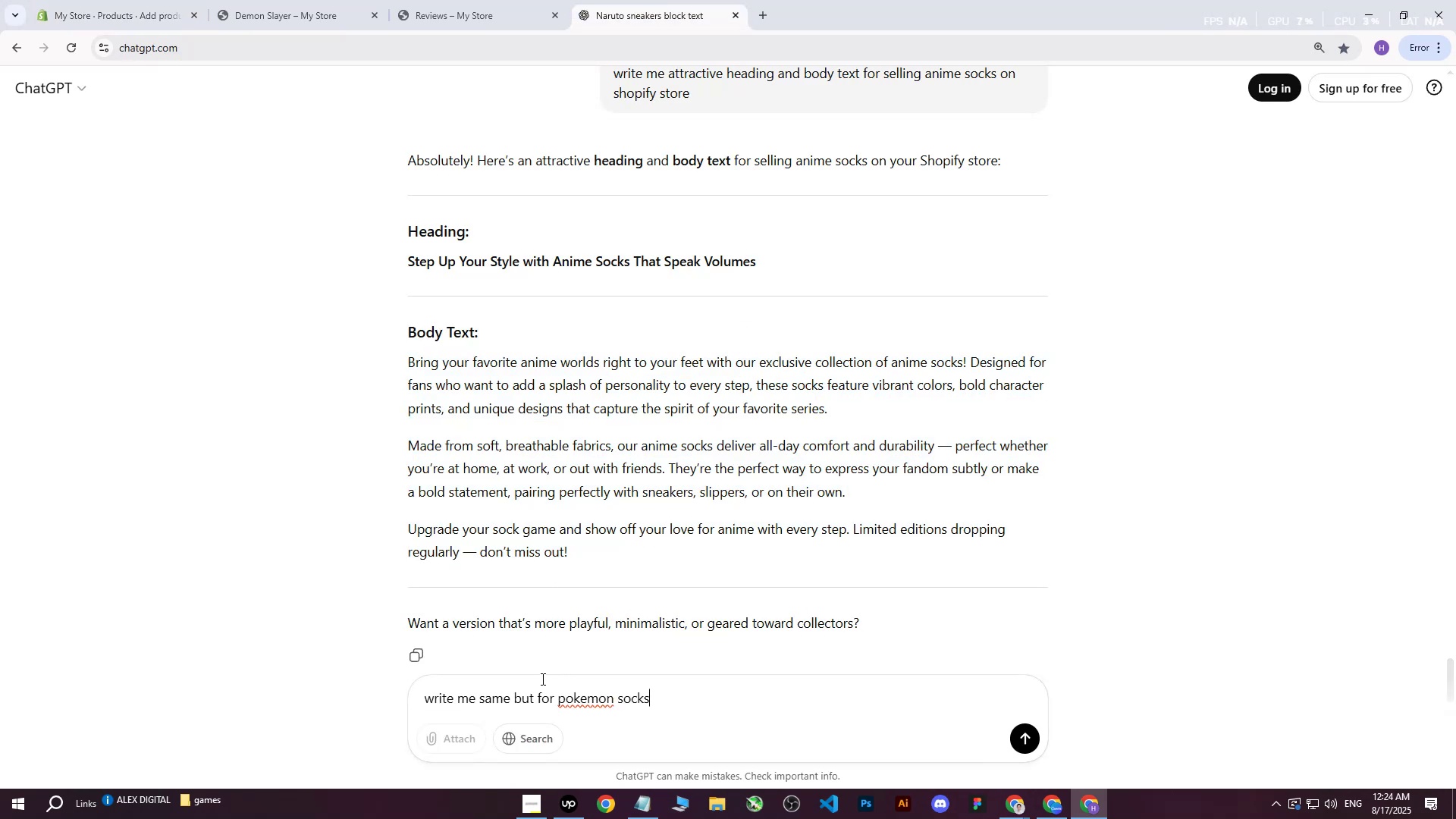 
key(Enter)
 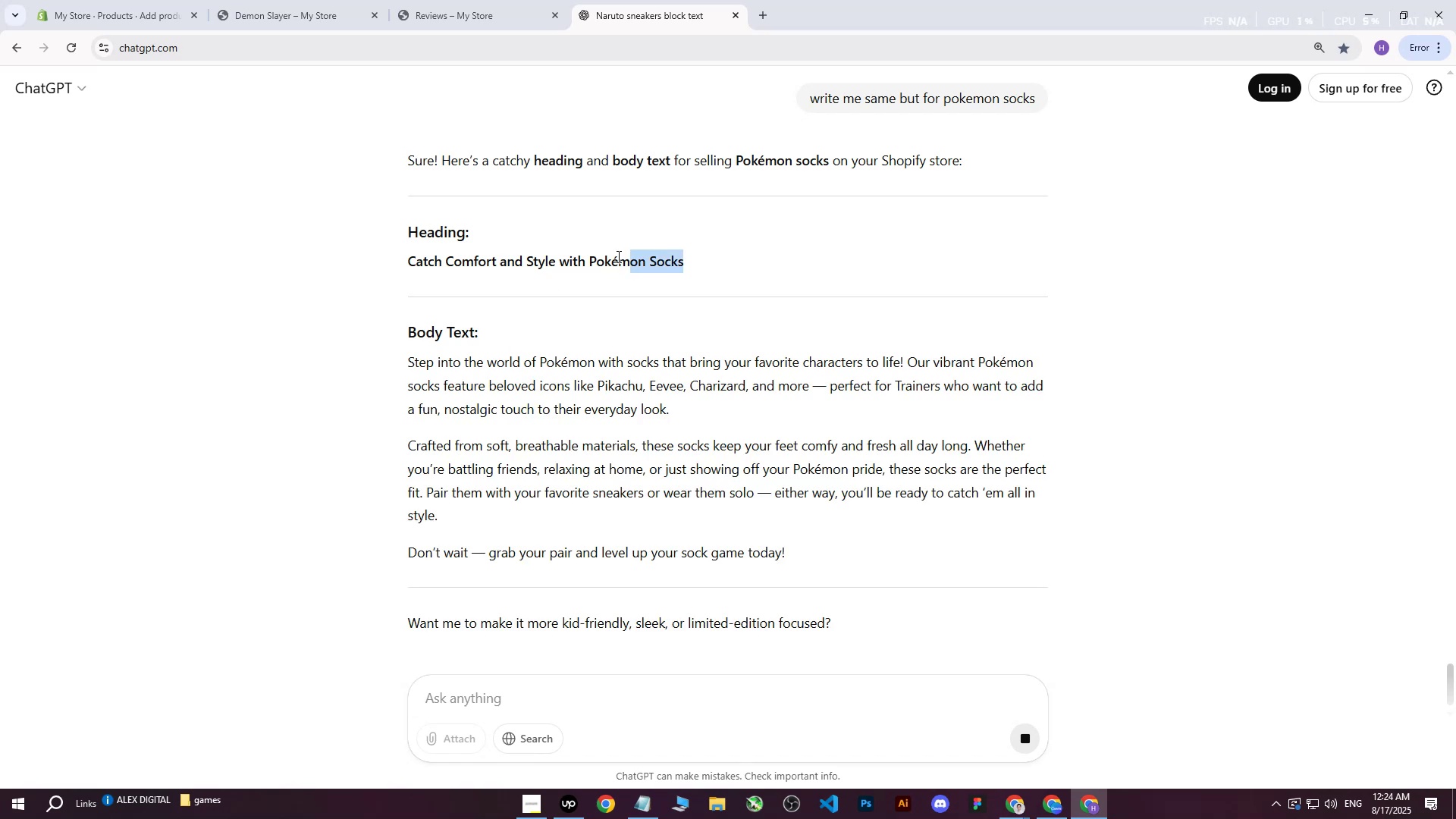 
key(Control+ControlLeft)
 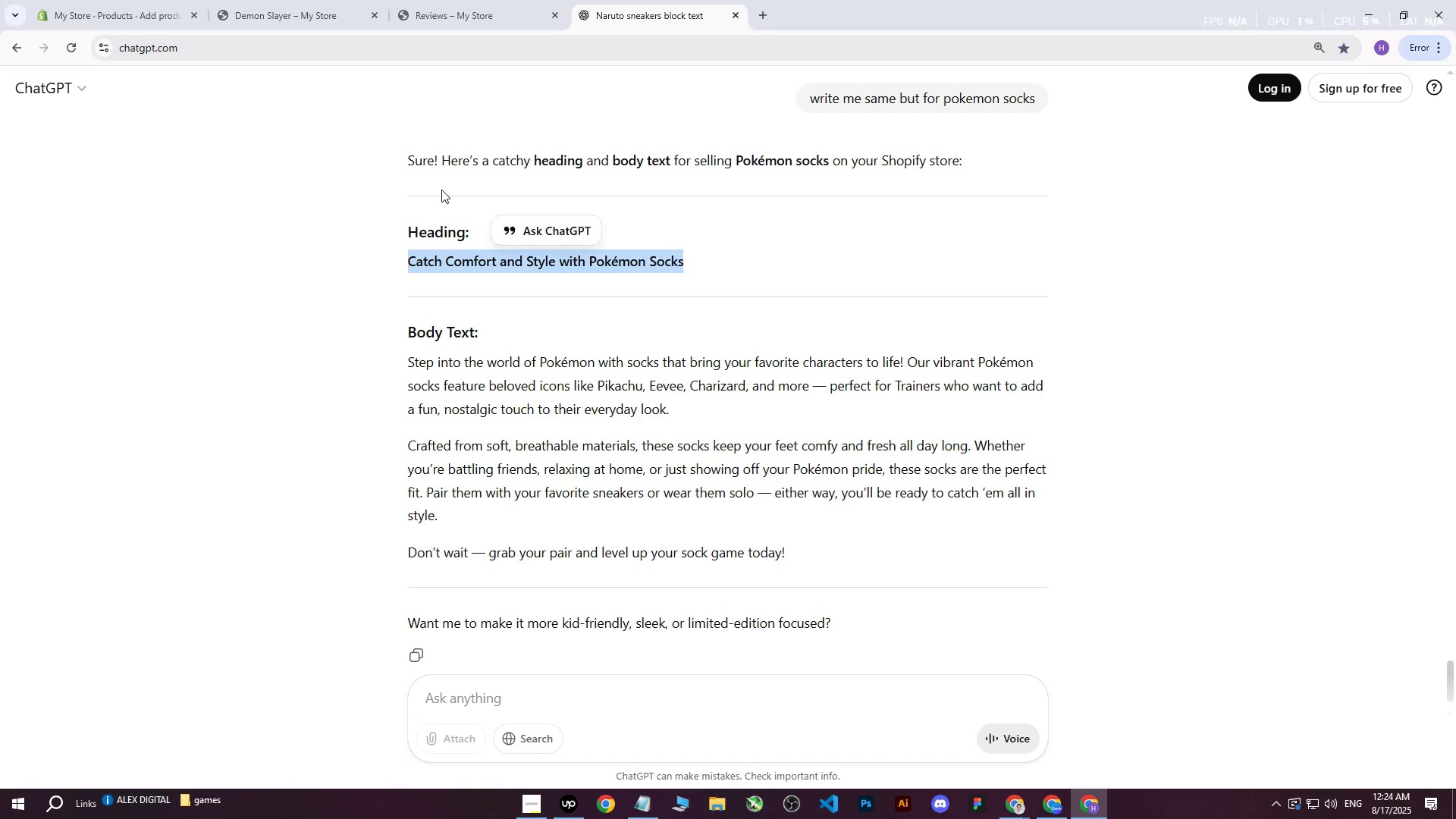 
key(Control+C)
 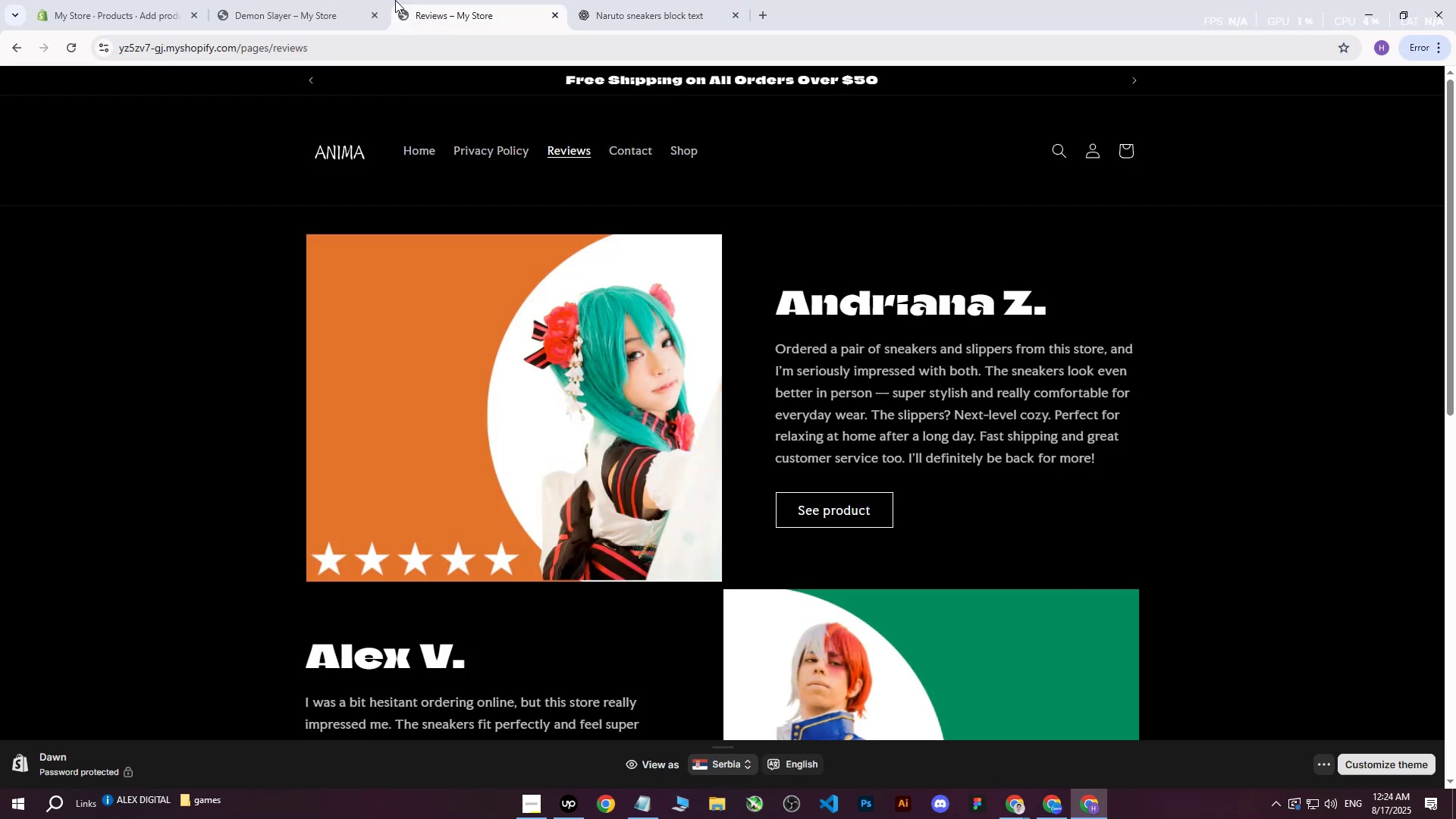 
double_click([334, 0])
 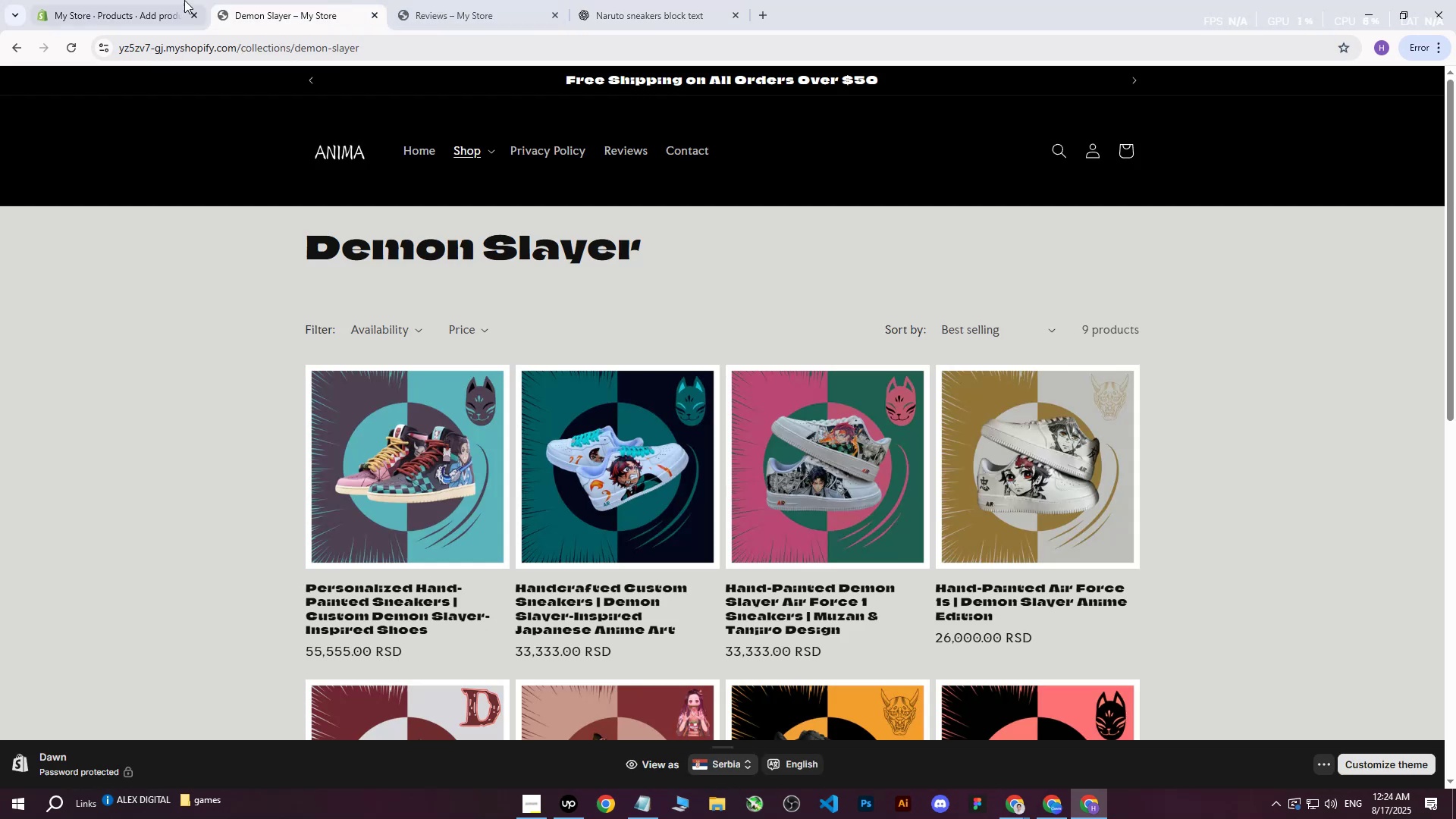 
left_click([184, 0])
 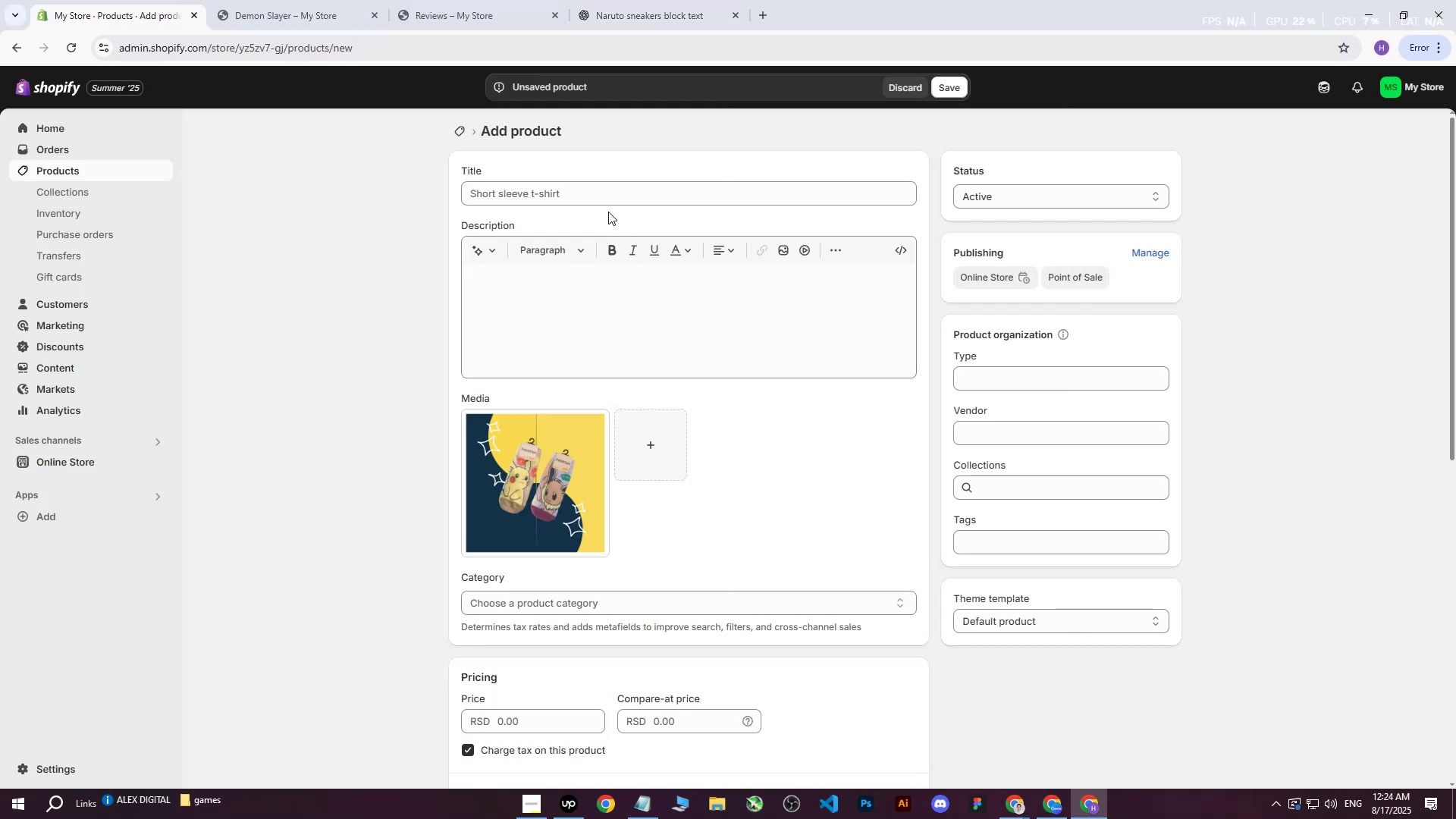 
left_click([608, 204])
 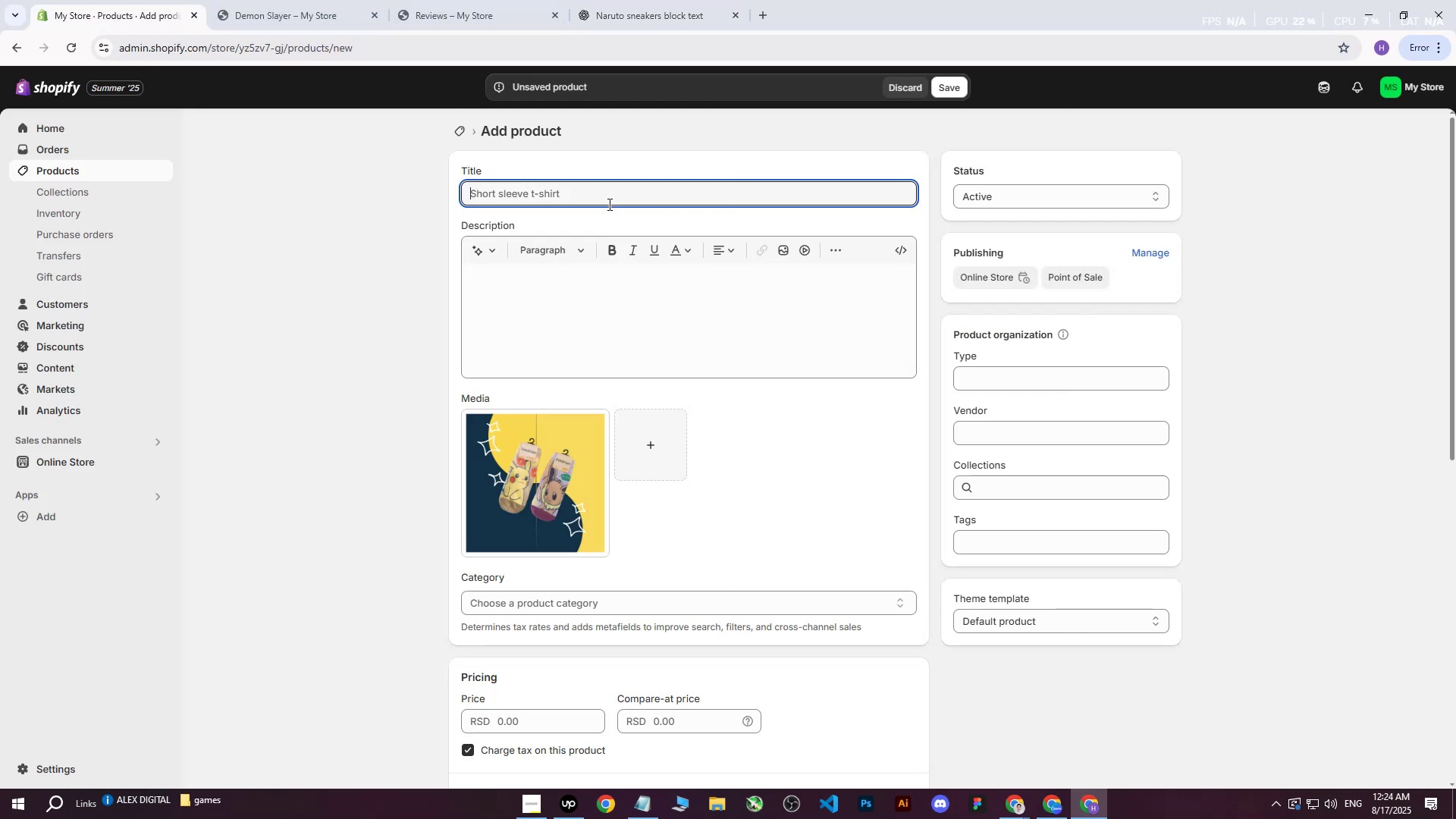 
key(Control+ControlLeft)
 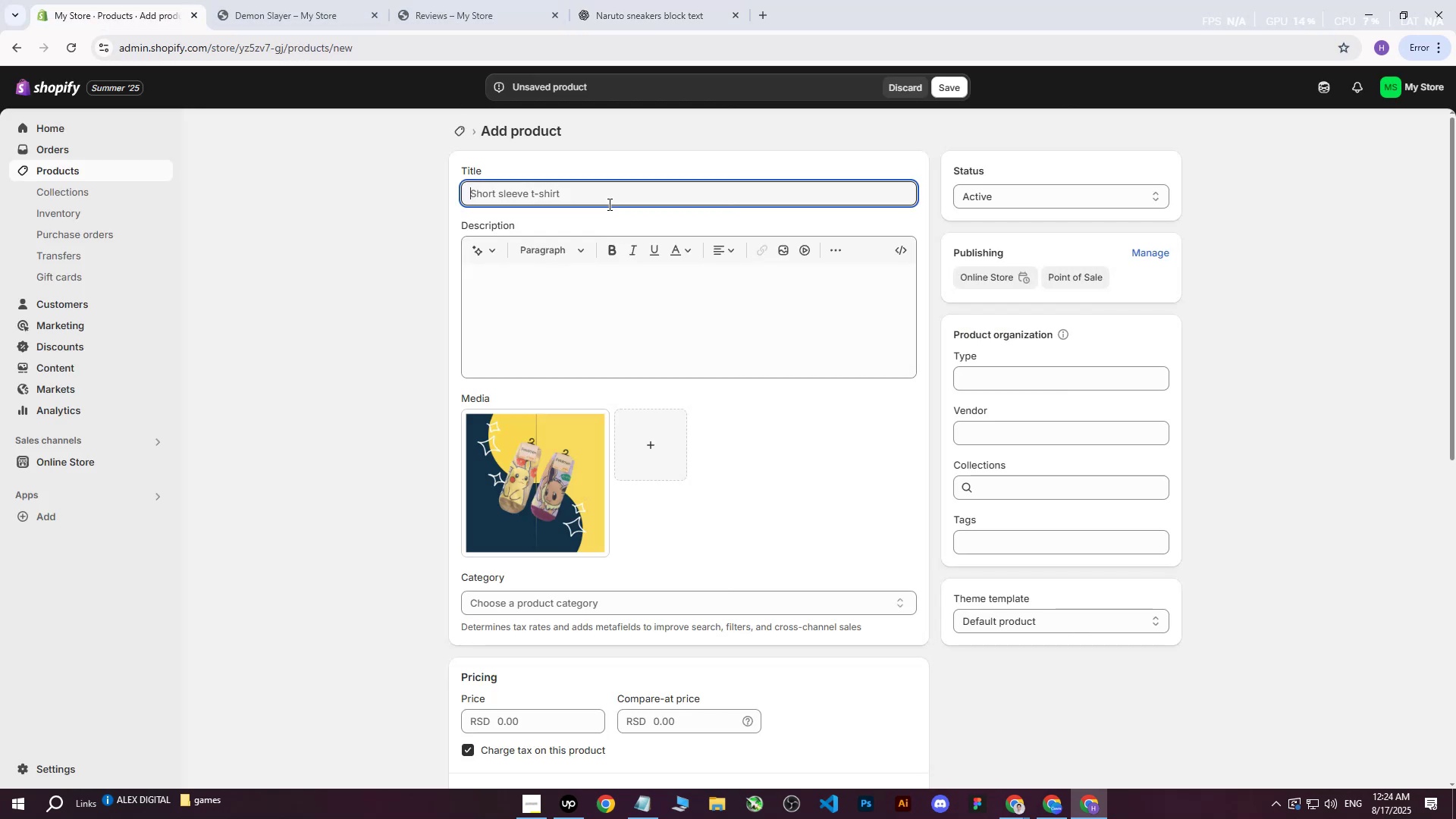 
key(Control+V)
 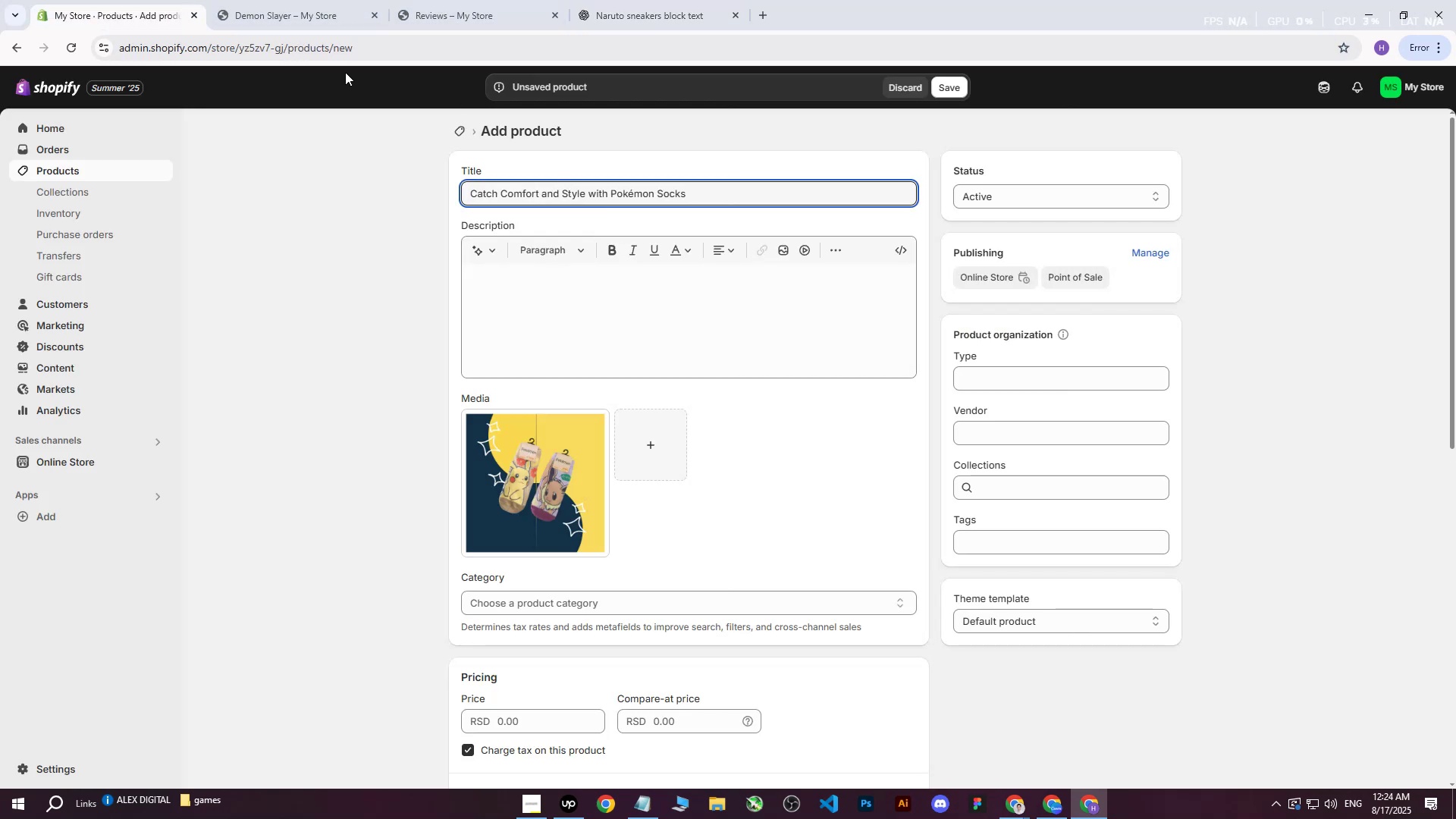 
left_click([265, 0])
 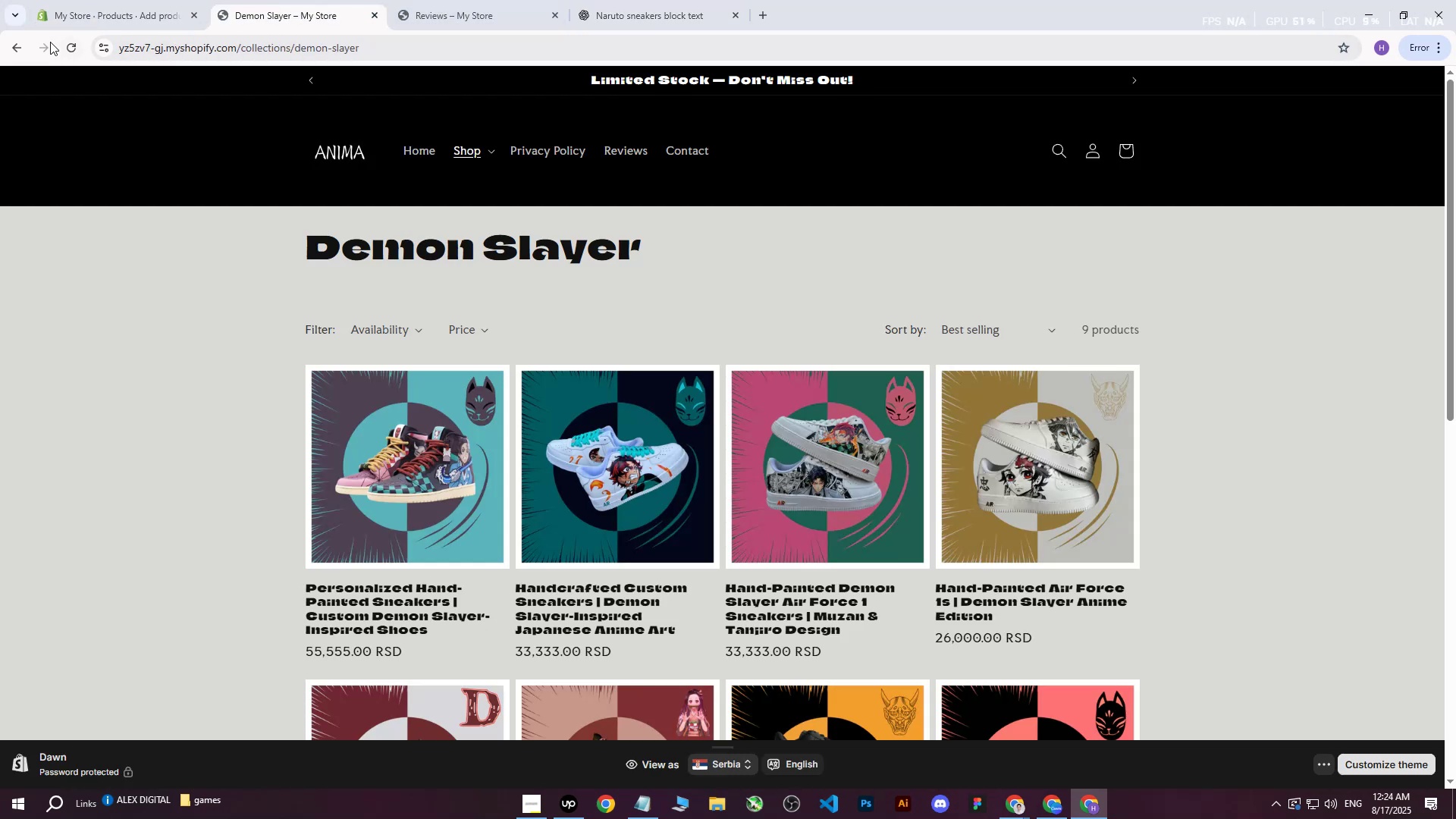 
left_click([72, 49])
 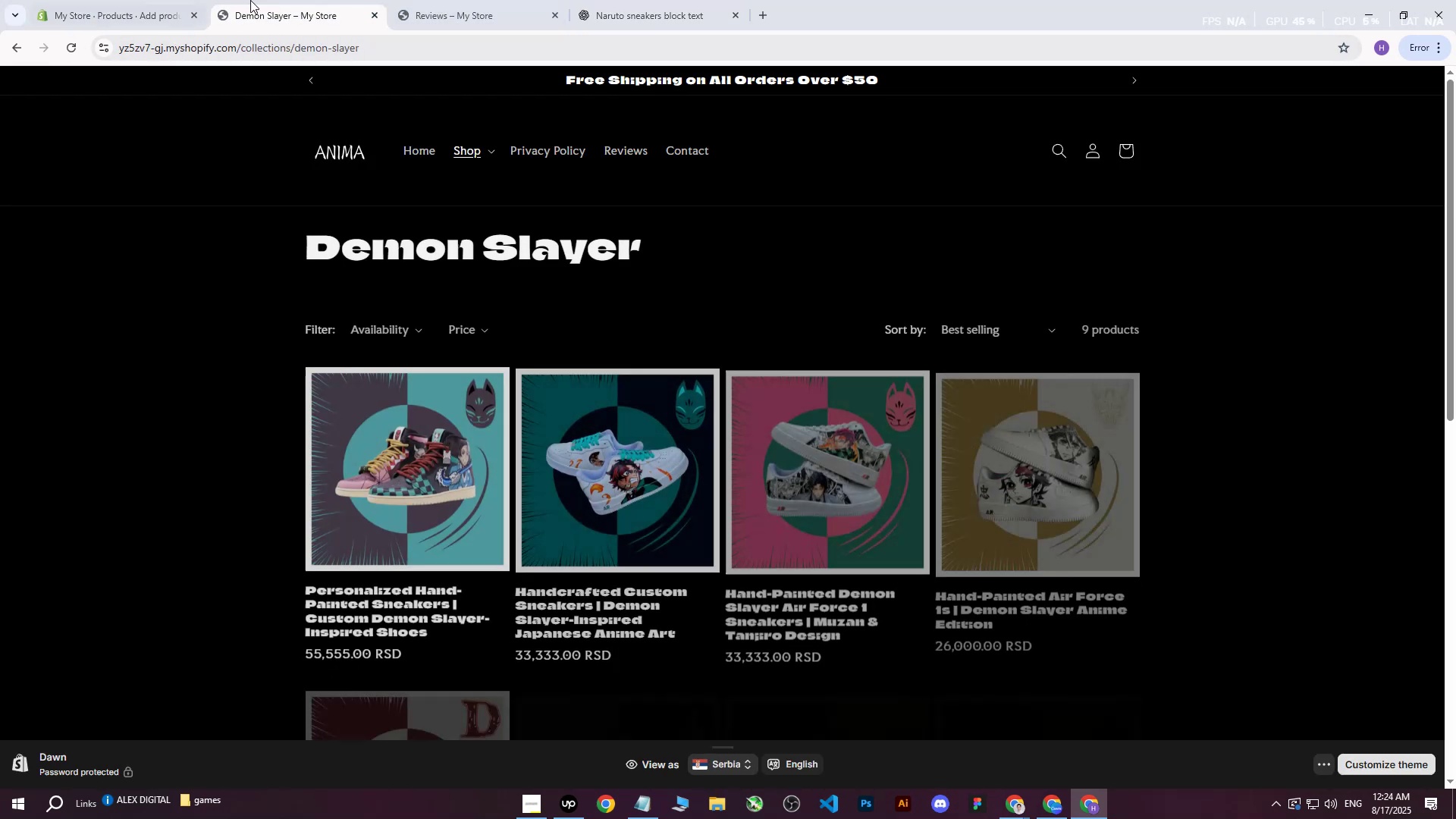 
left_click([460, 0])
 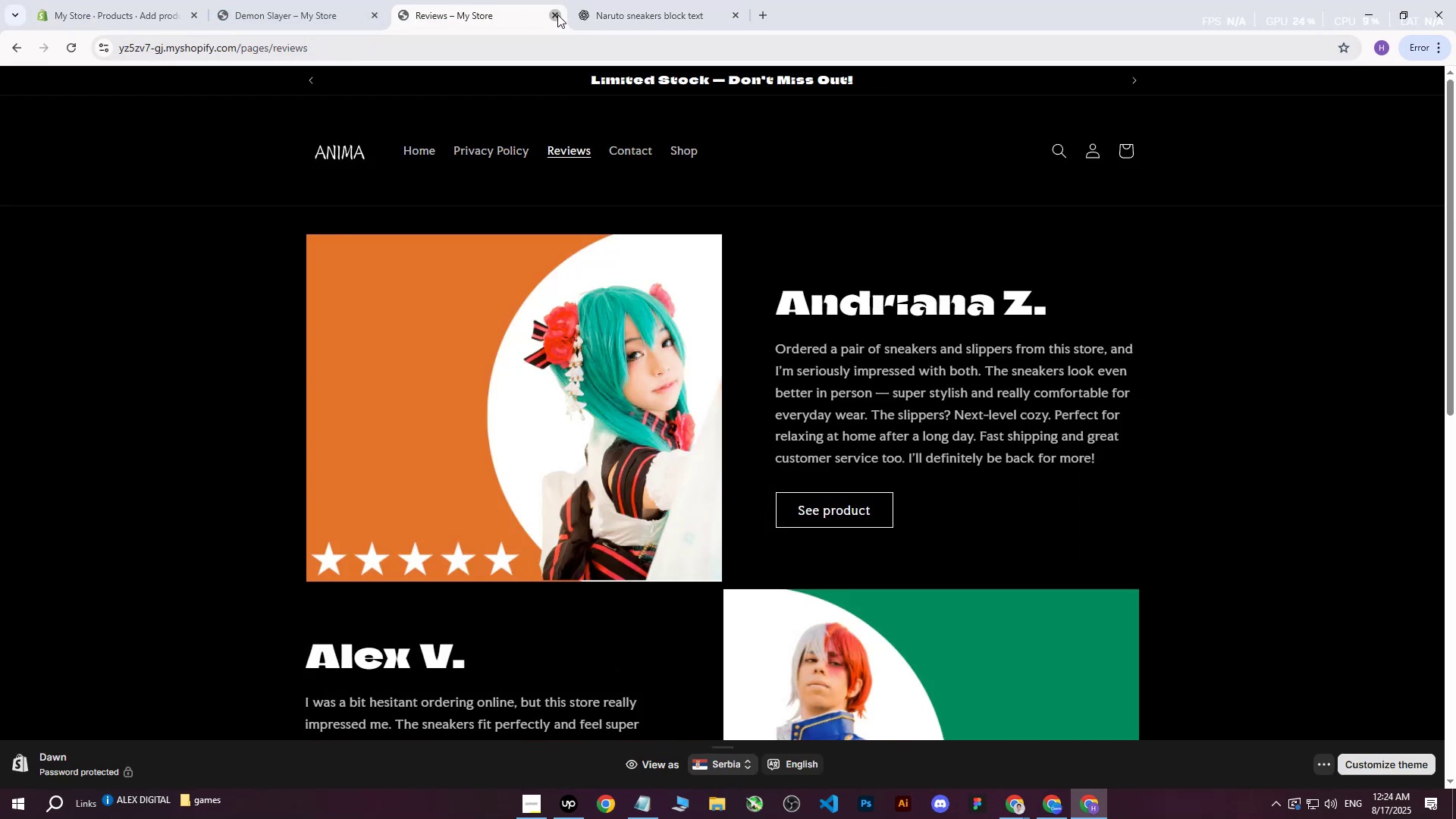 
double_click([315, 0])
 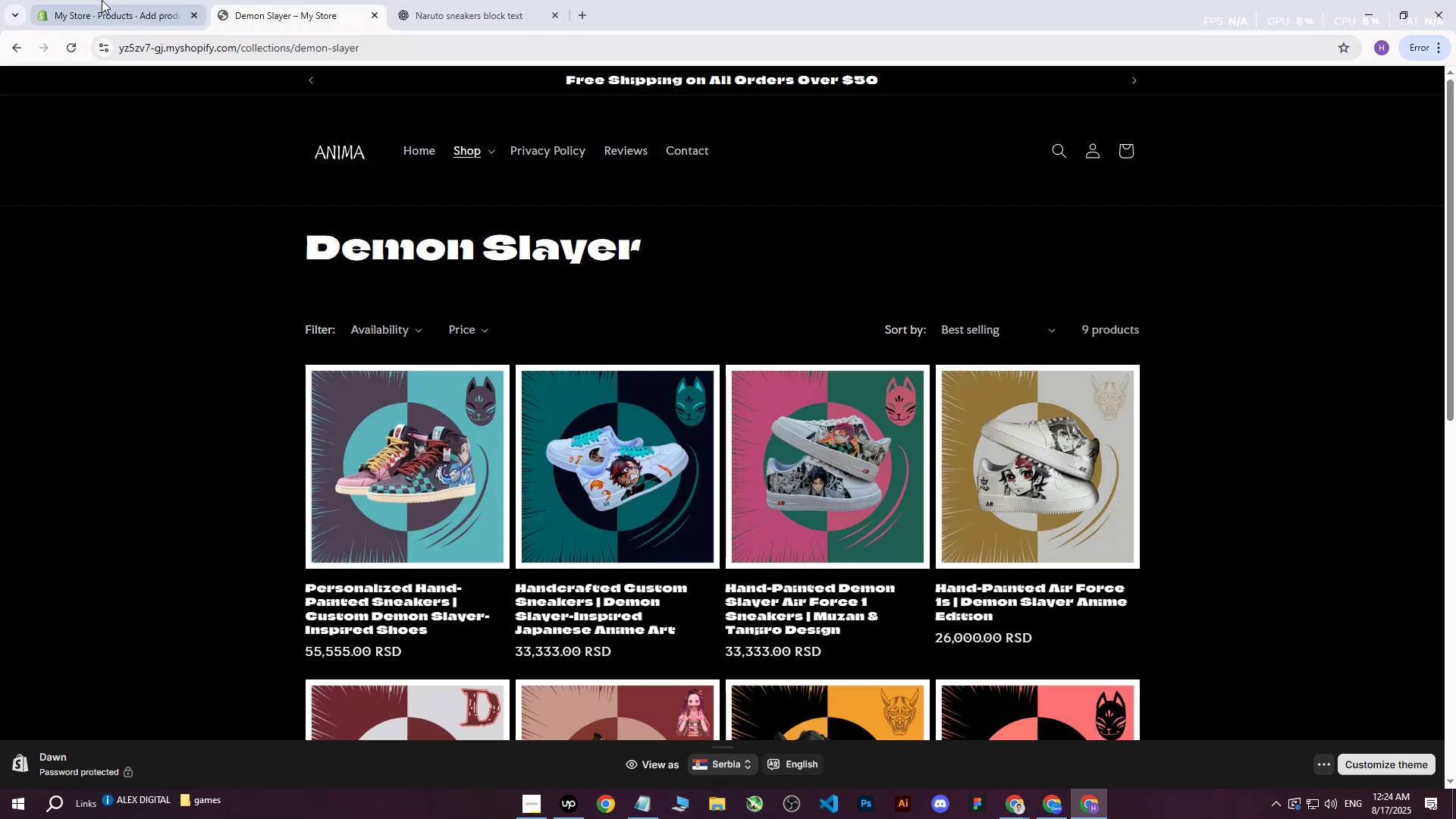 
triple_click([102, 0])
 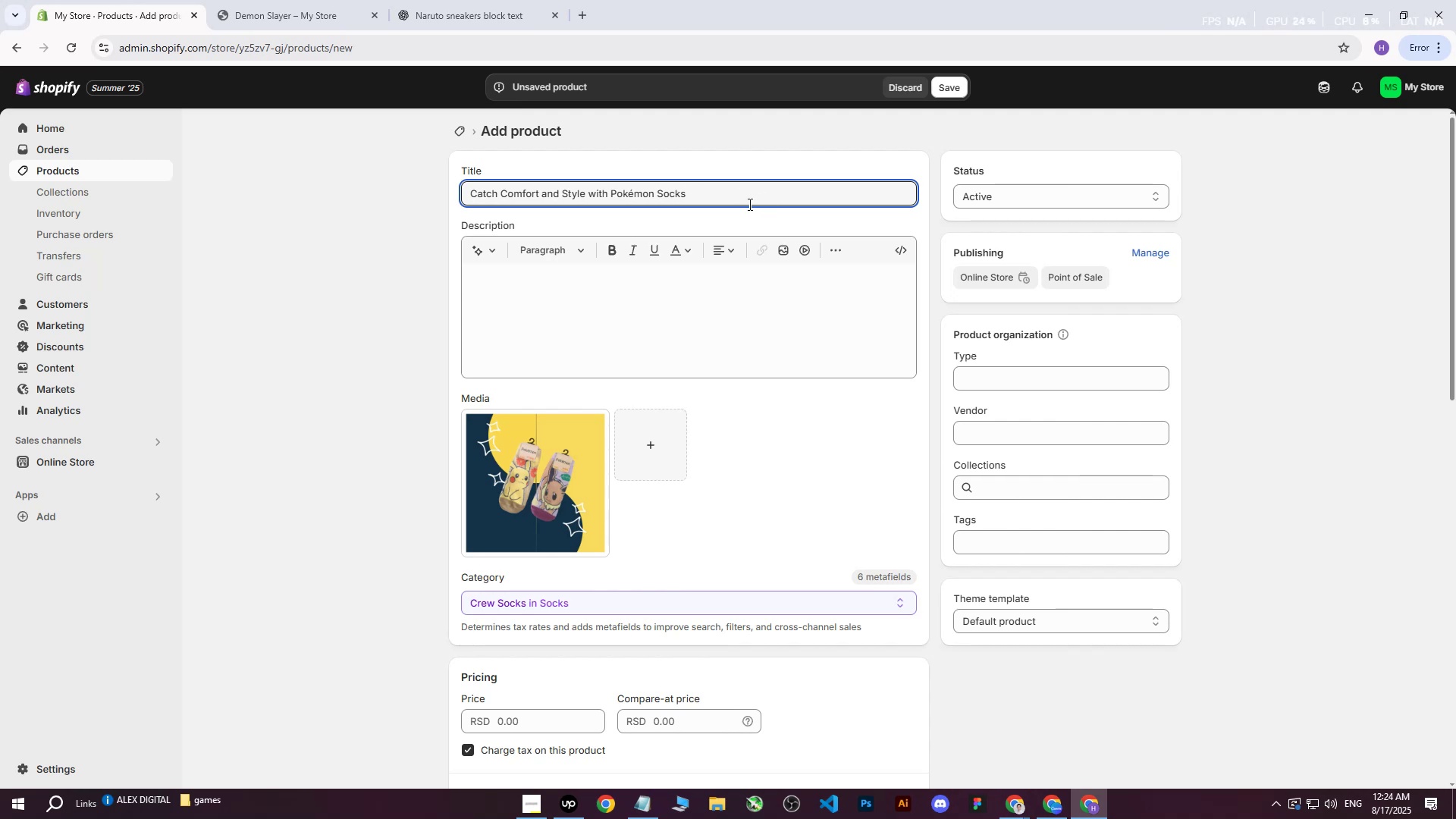 
left_click([585, 290])
 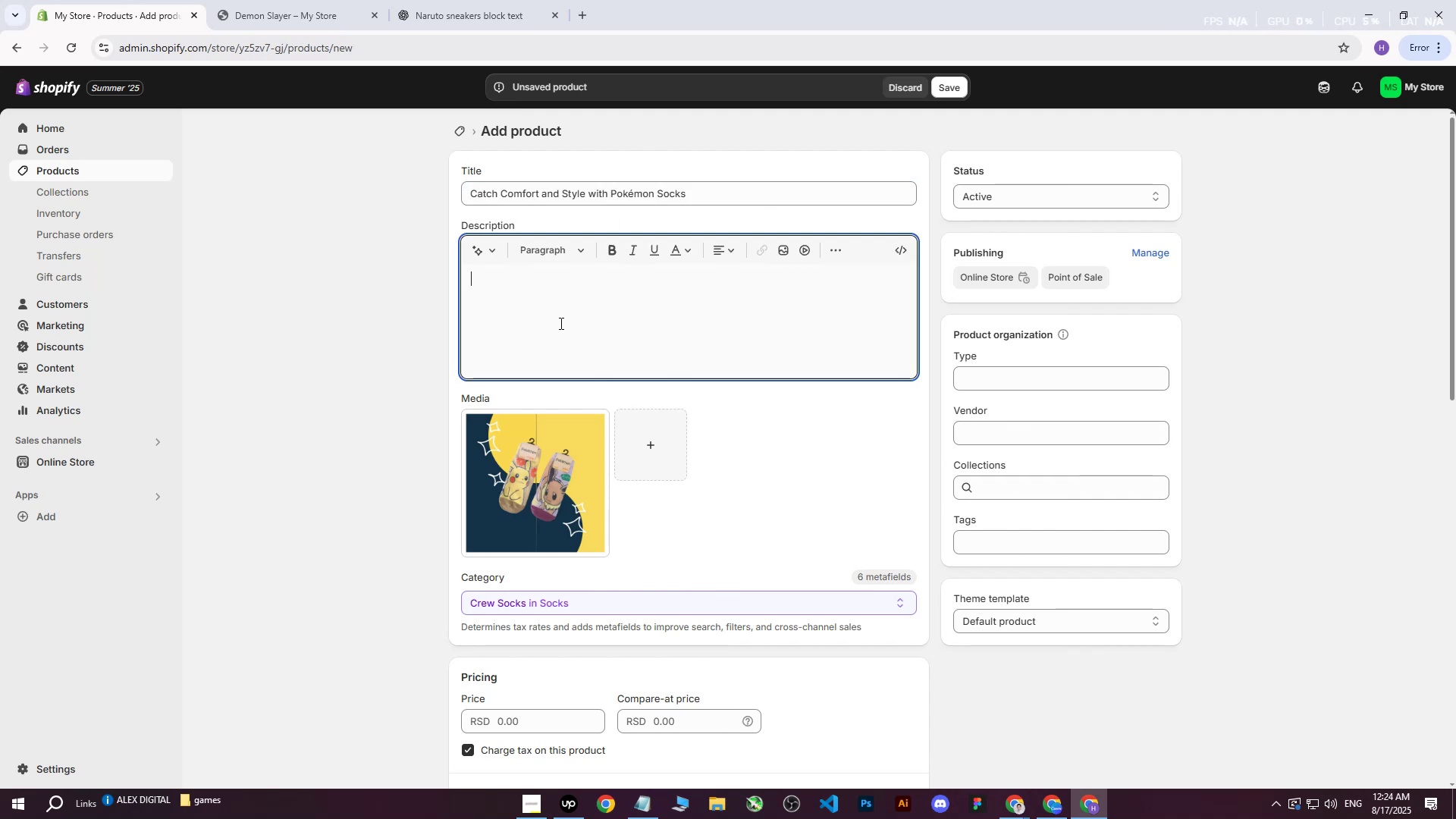 
wait(7.12)
 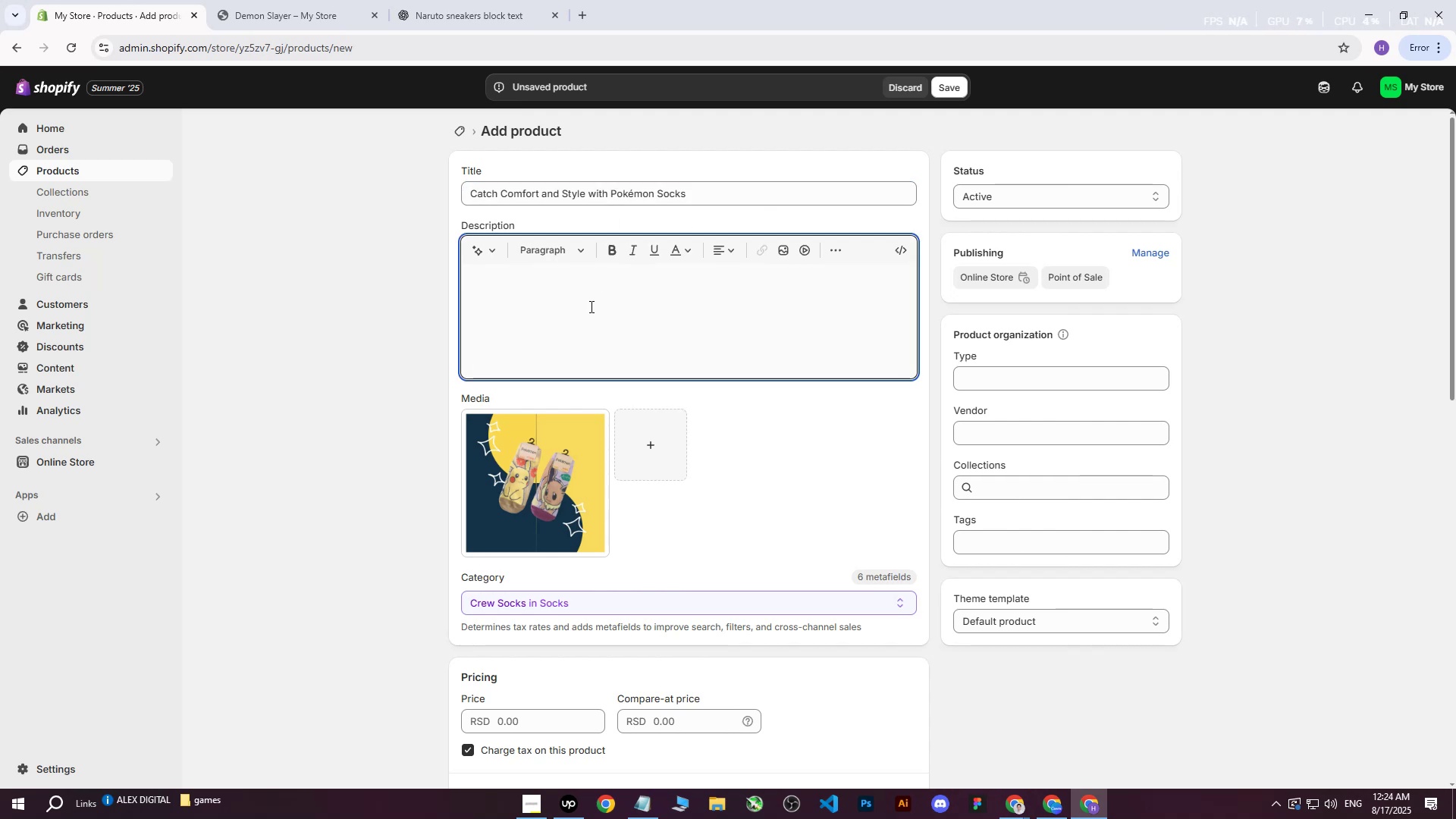 
left_click([448, 0])
 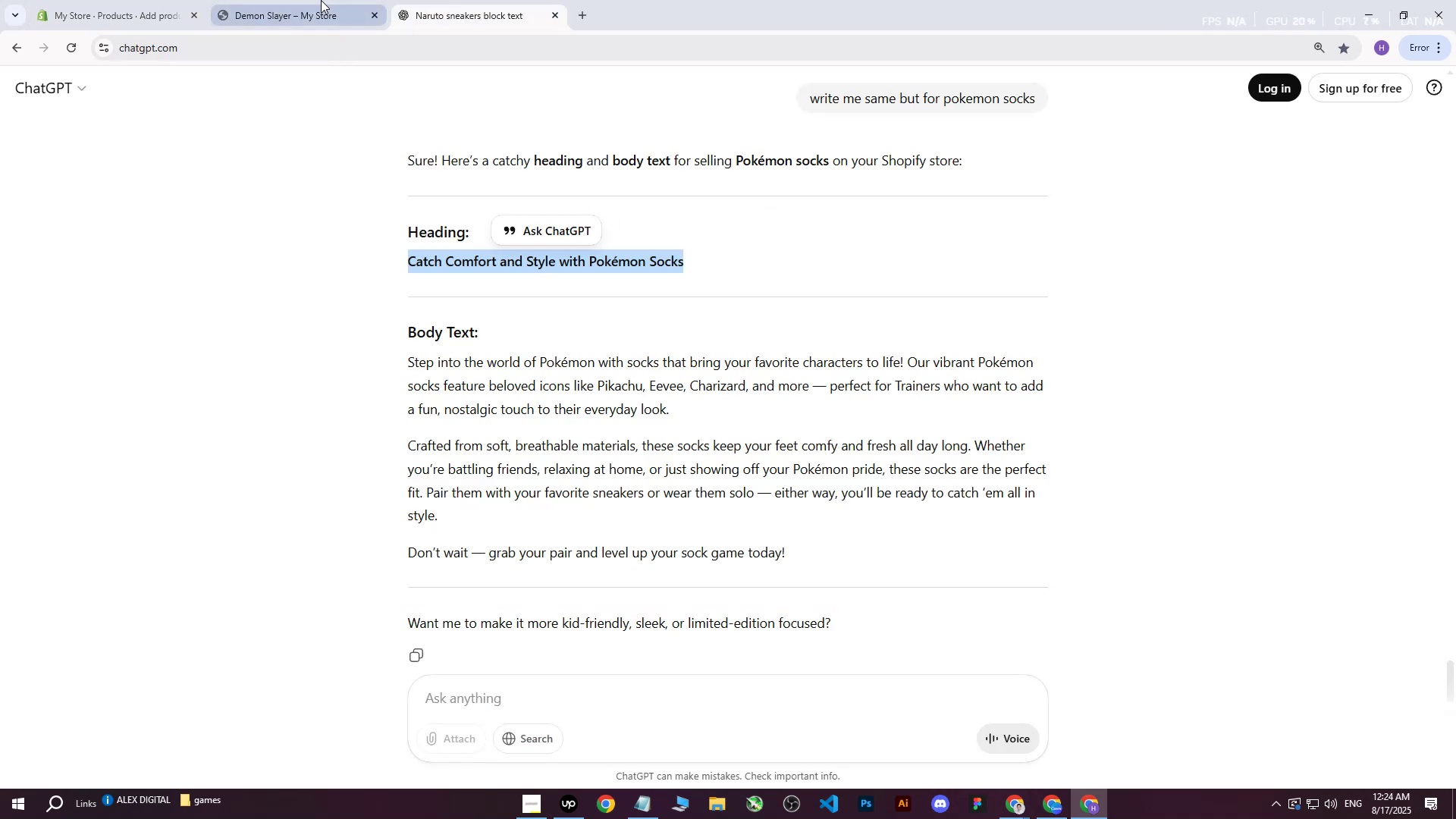 
double_click([321, 0])
 